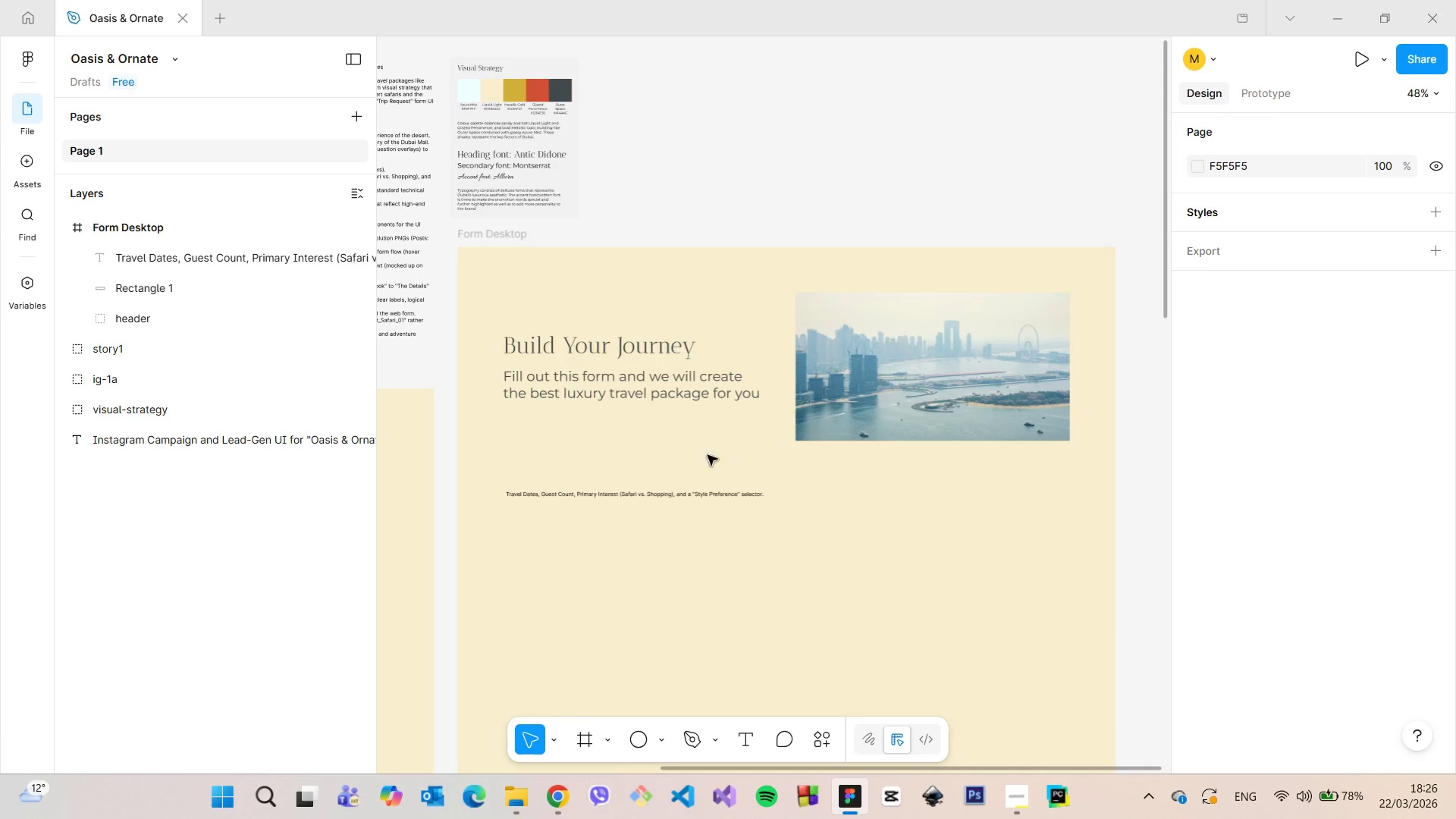 
left_click([733, 530])
 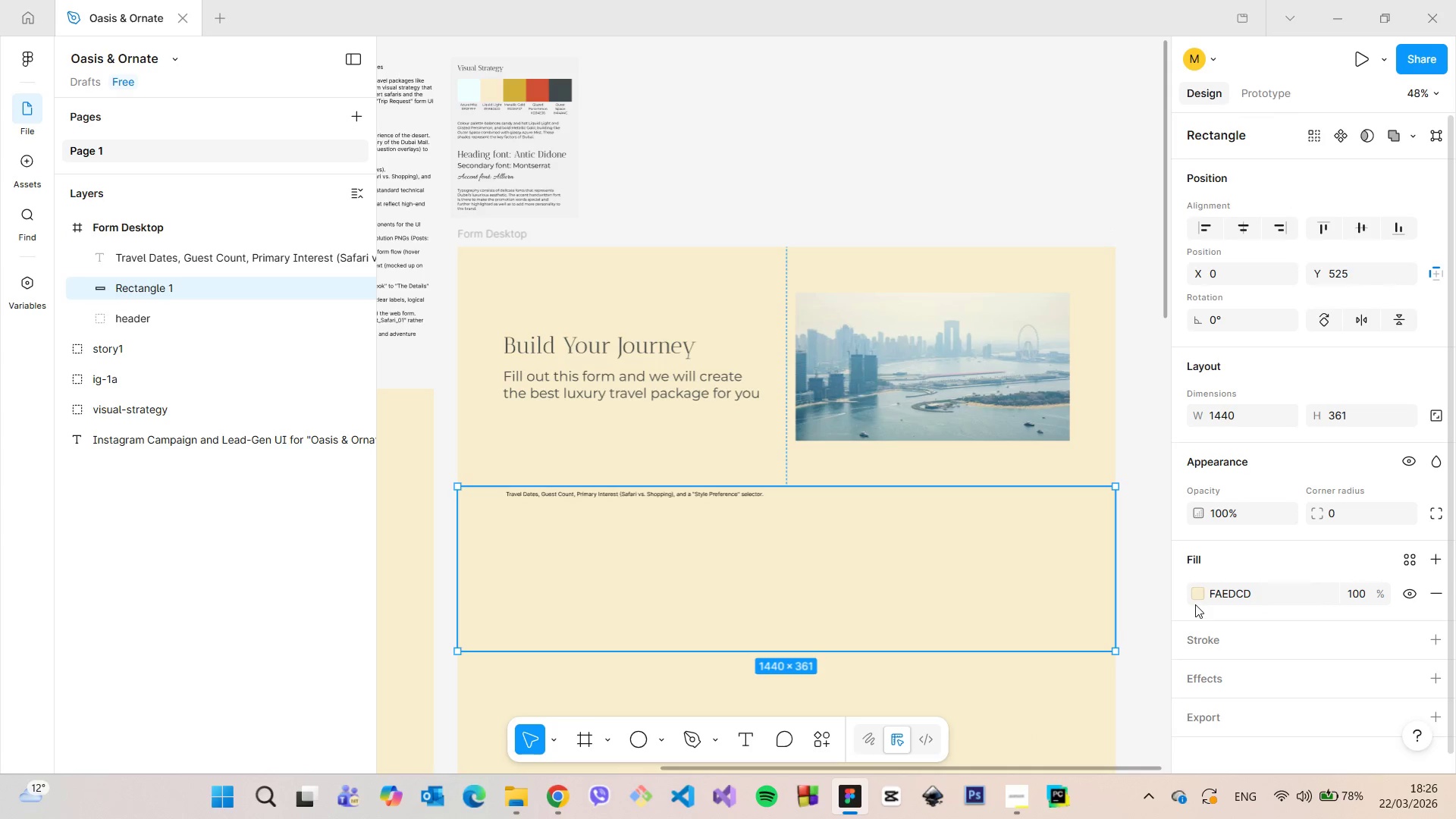 
left_click([1195, 595])
 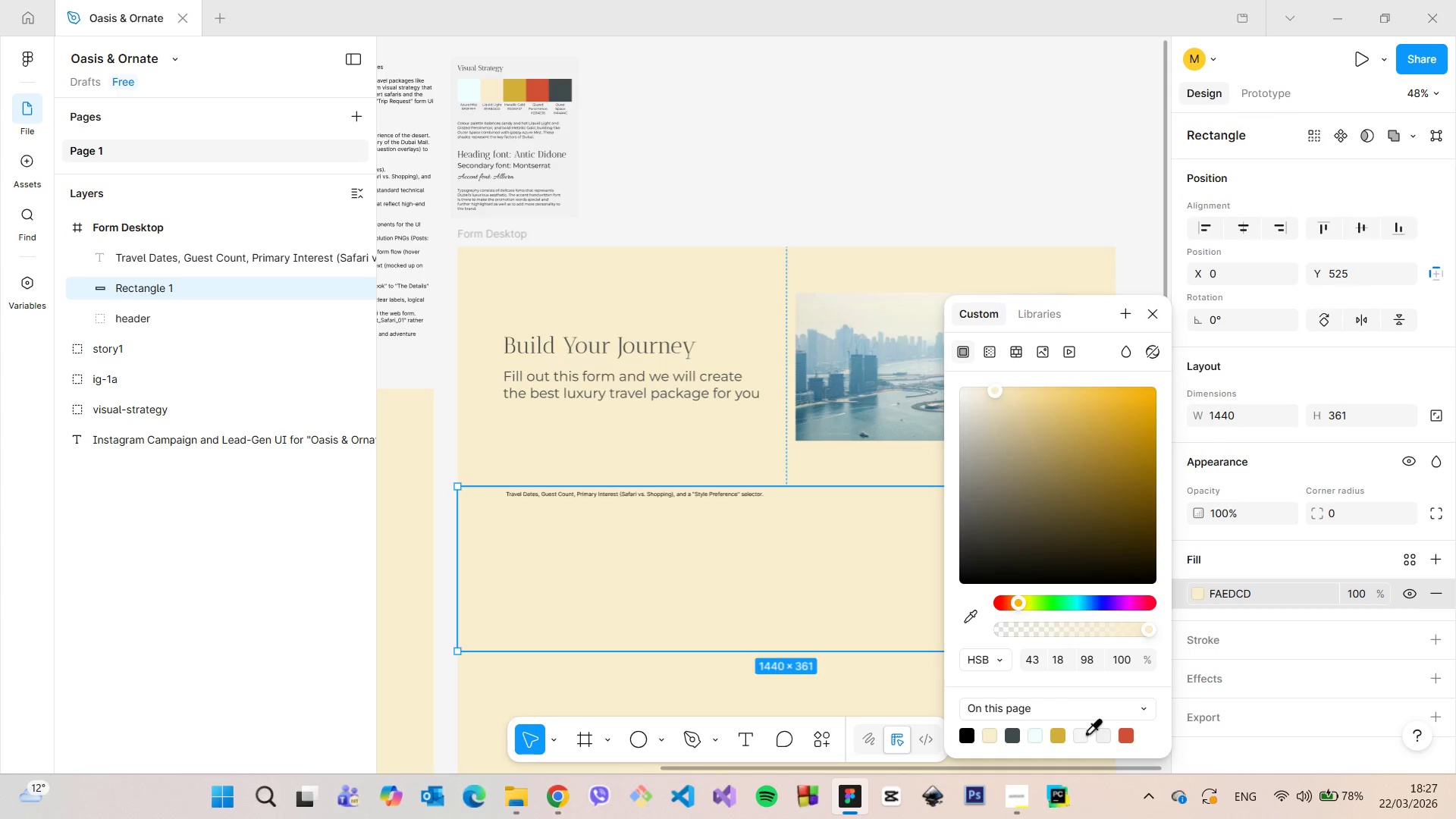 
left_click([1038, 734])
 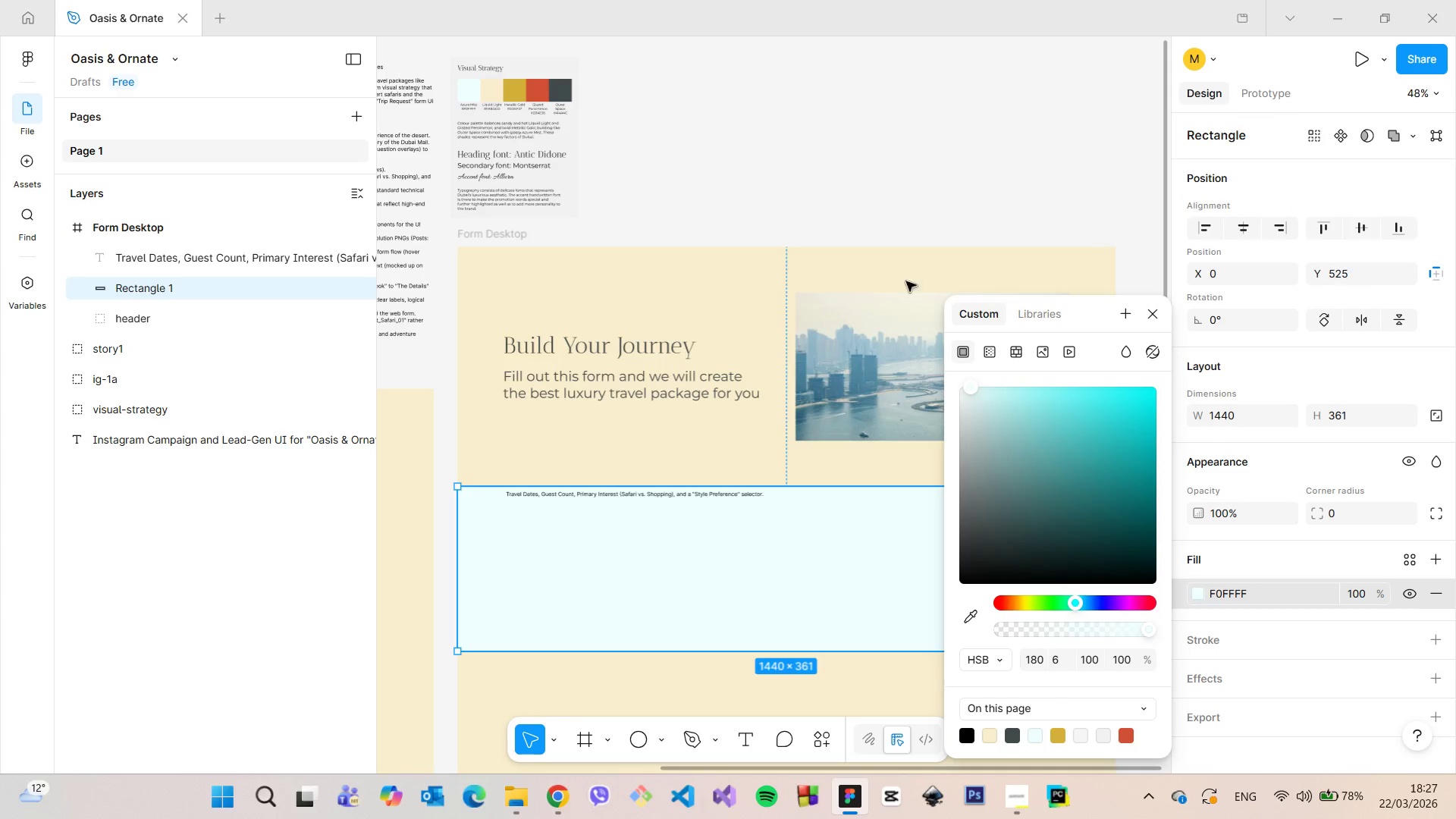 
left_click([843, 132])
 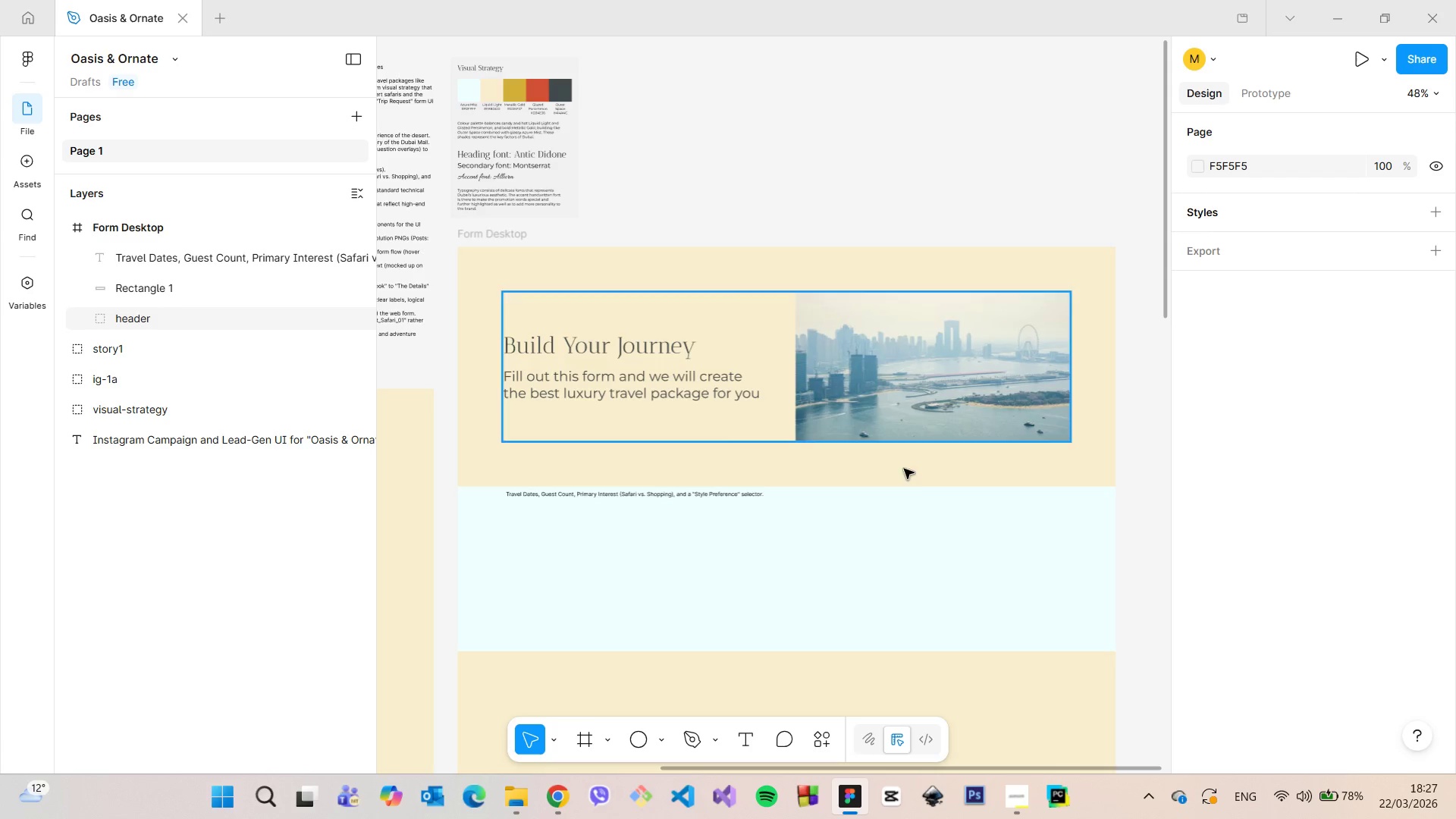 
left_click([913, 526])
 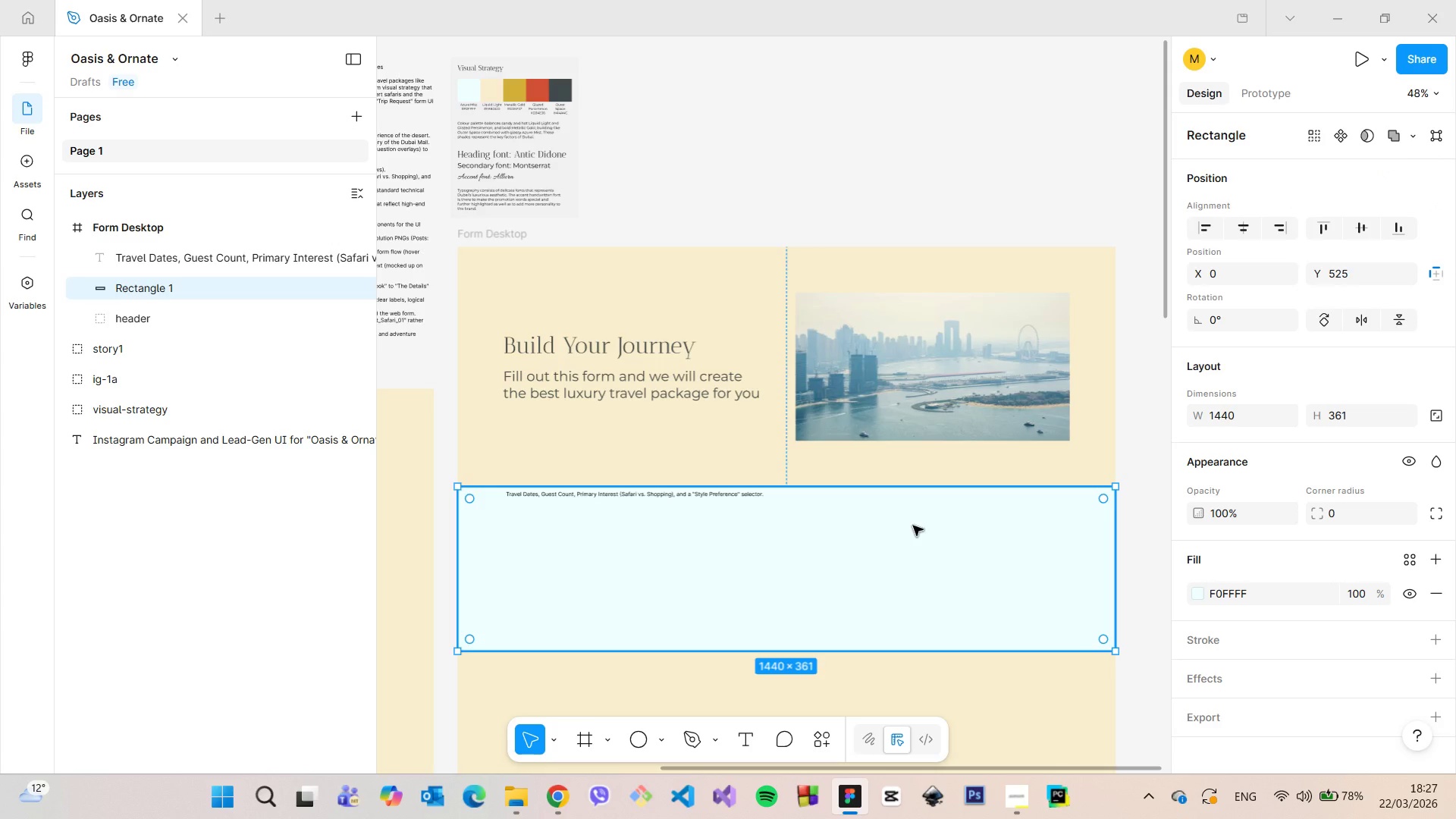 
key(Backspace)
 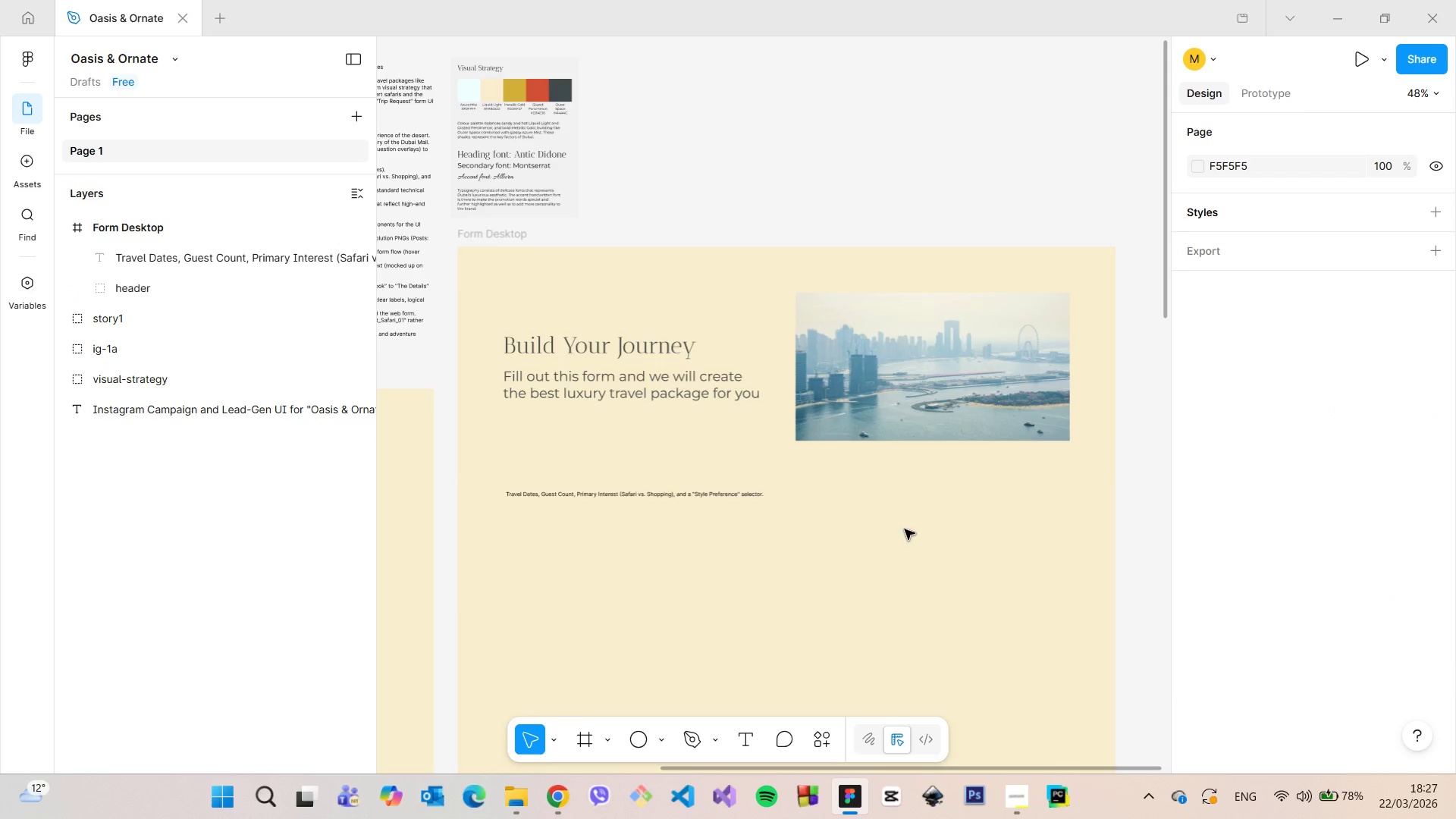 
wait(7.33)
 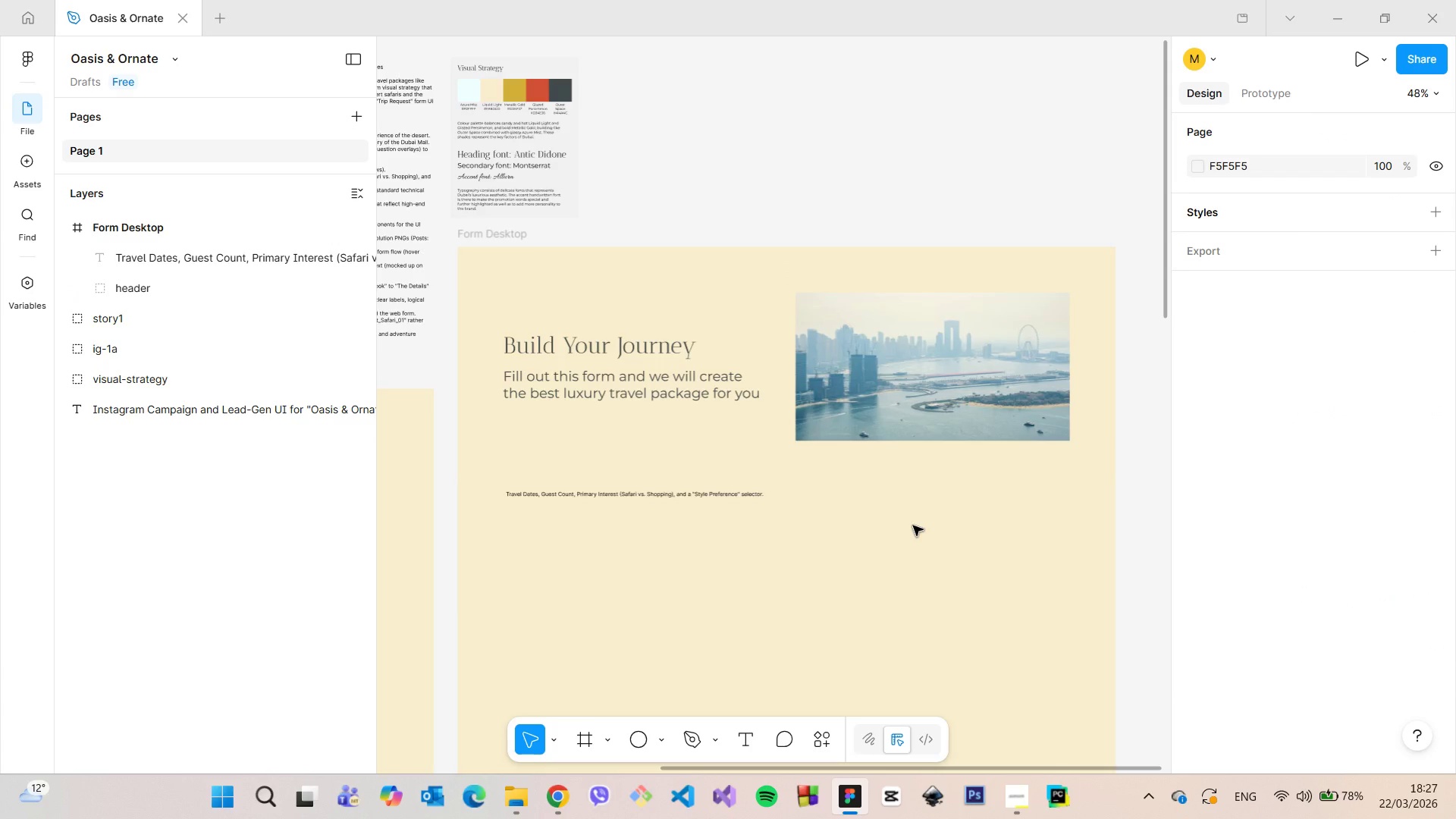 
double_click([595, 353])
 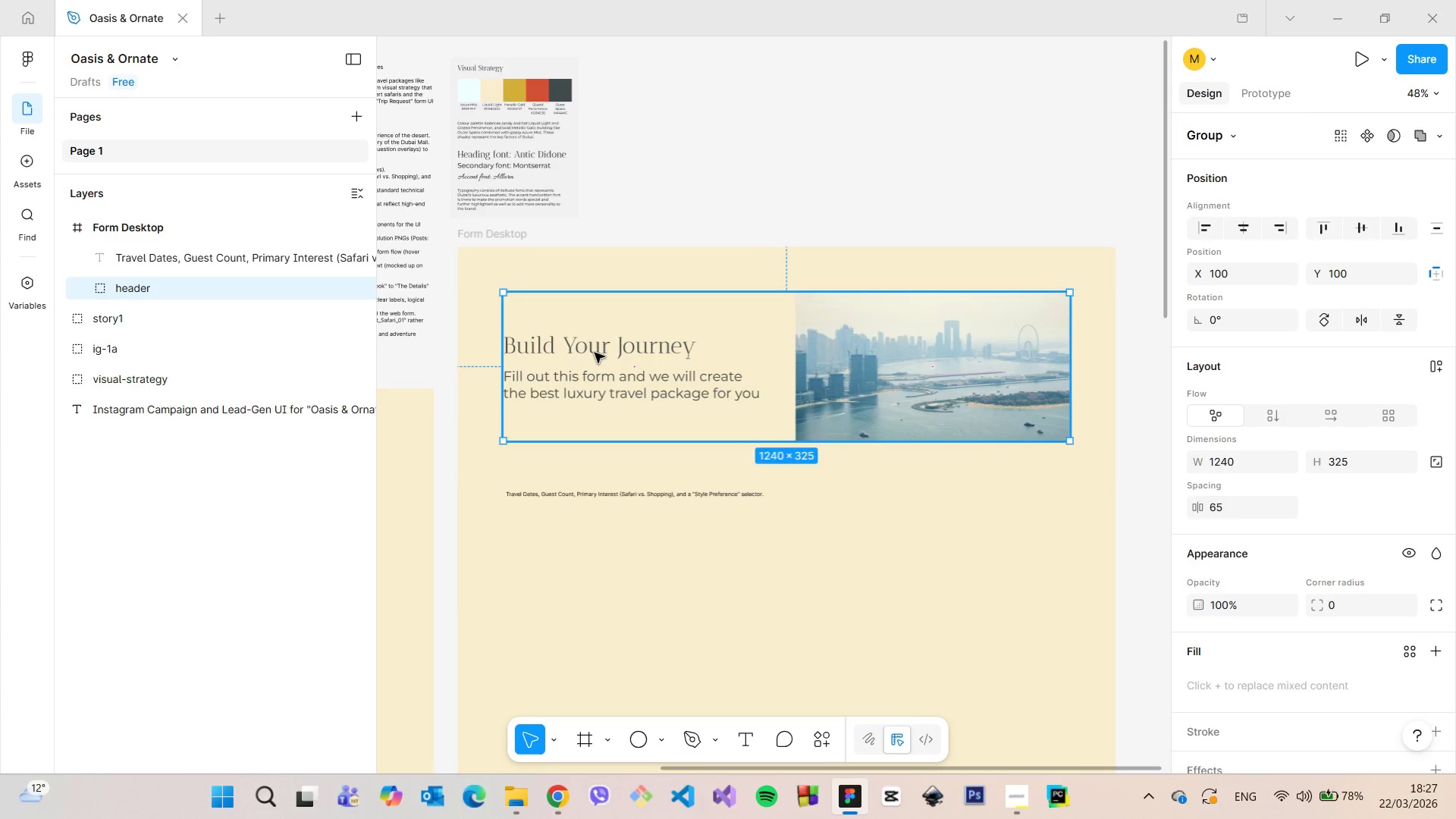 
triple_click([595, 353])
 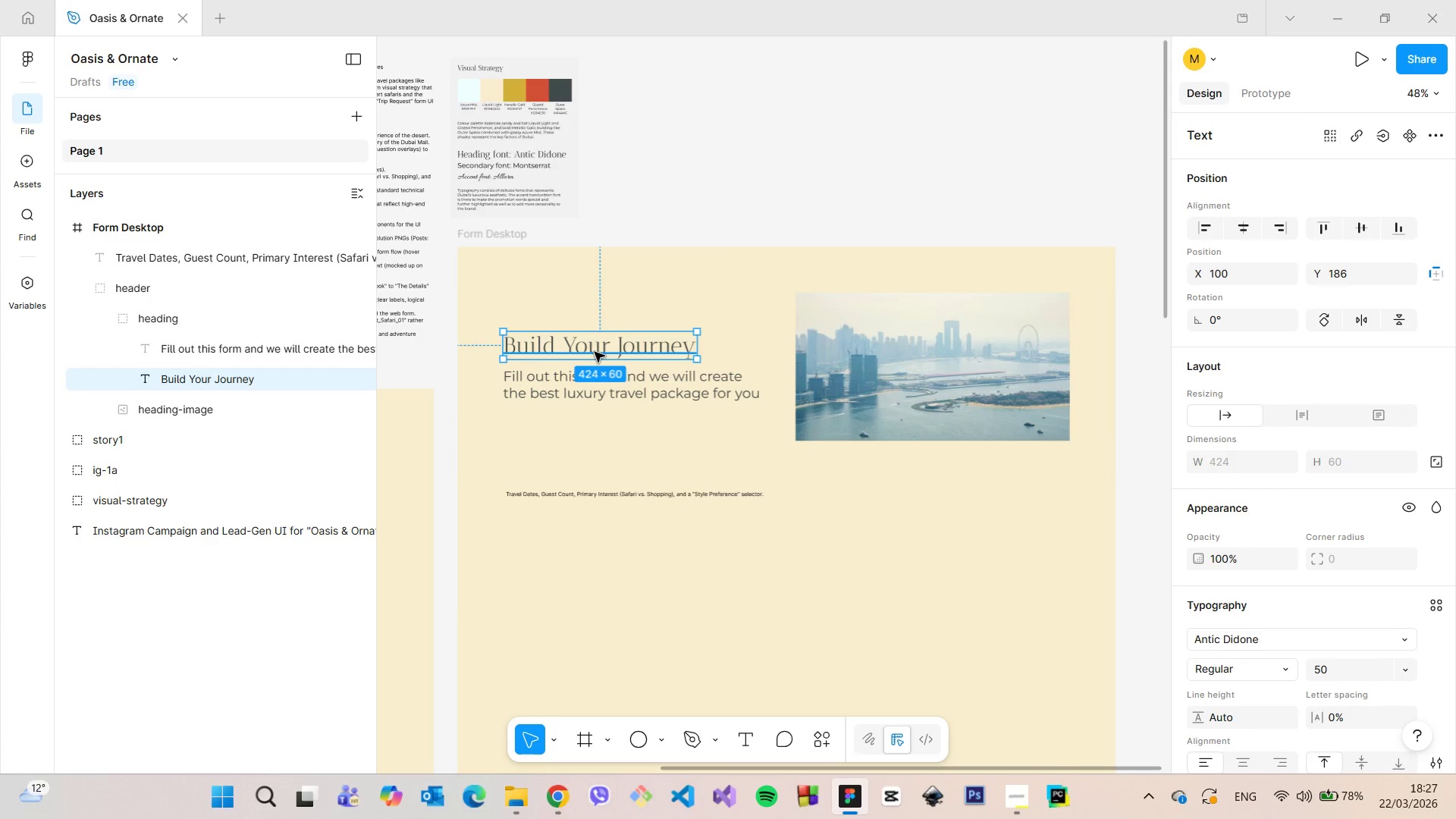 
double_click([595, 352])
 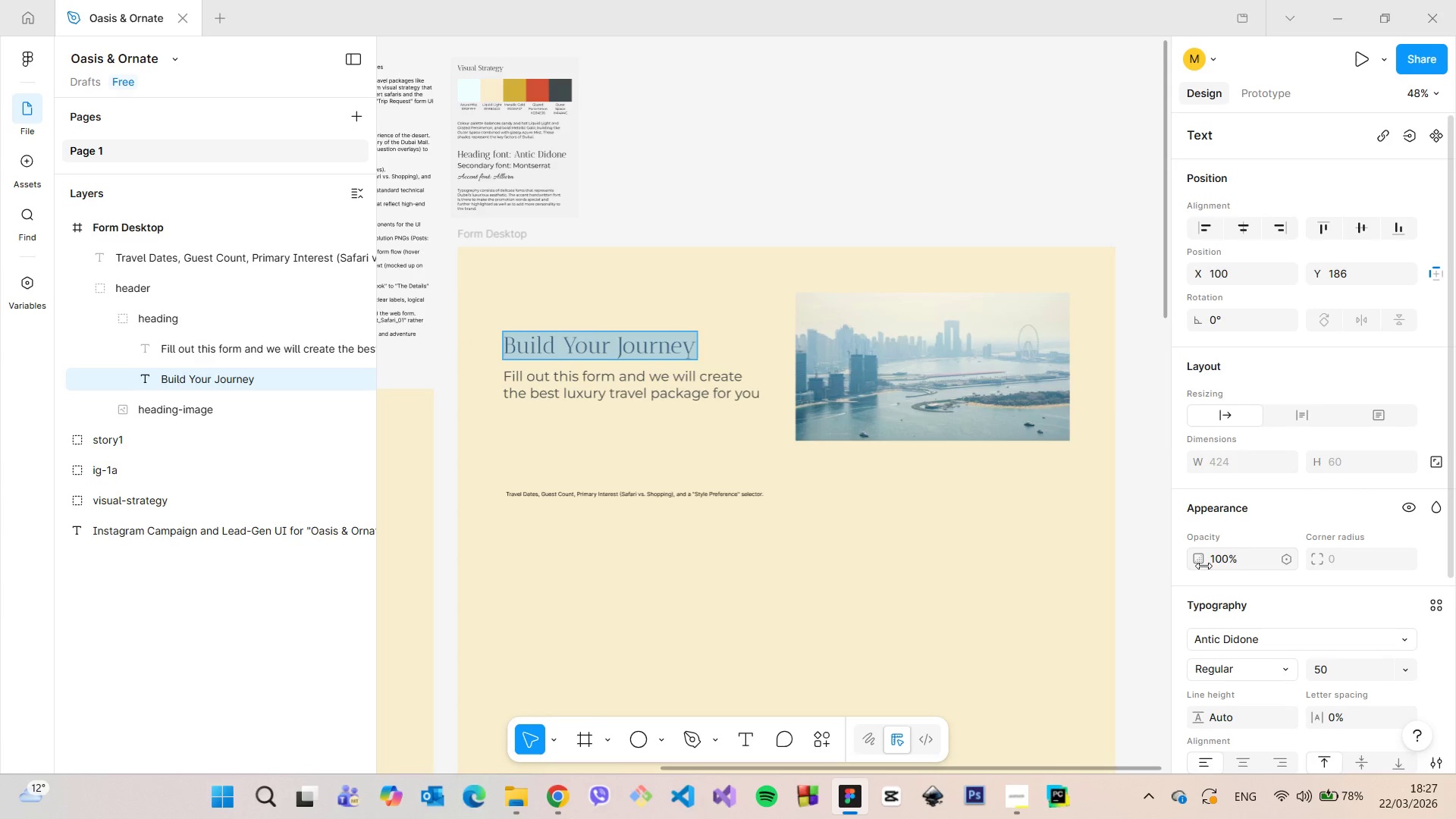 
scroll: coordinate [1204, 566], scroll_direction: down, amount: 2.0
 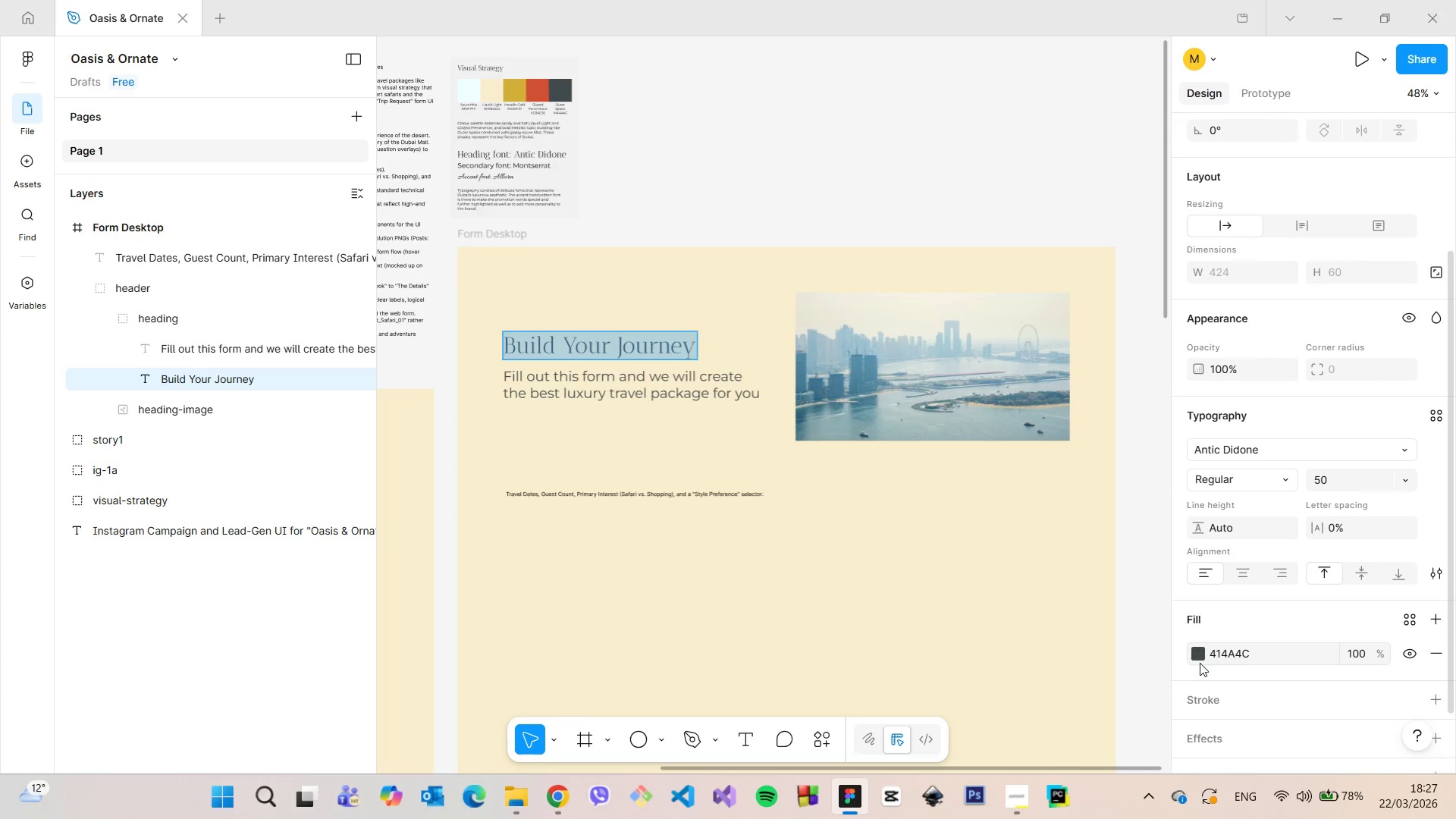 
left_click([1199, 651])
 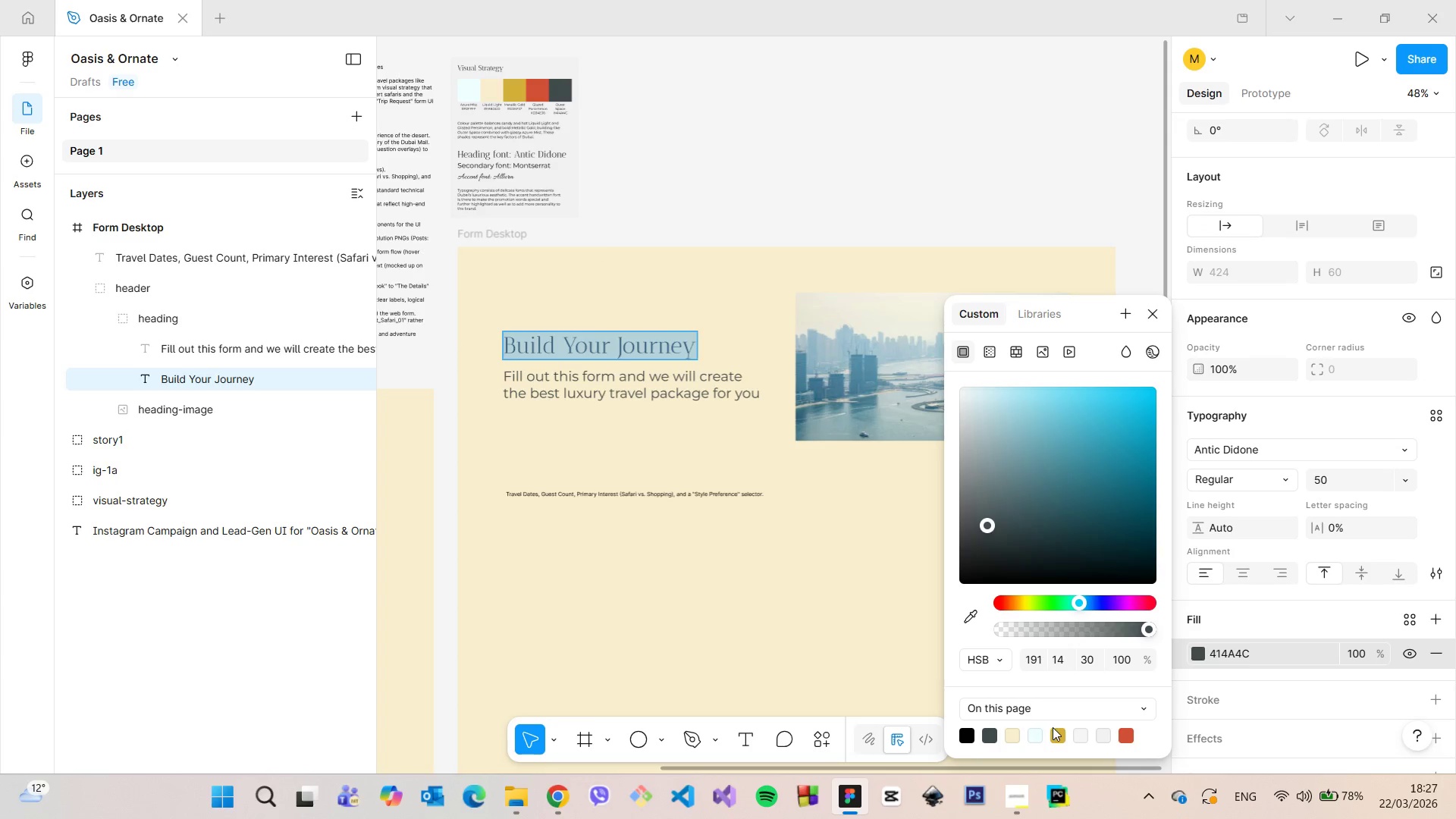 
left_click([1062, 733])
 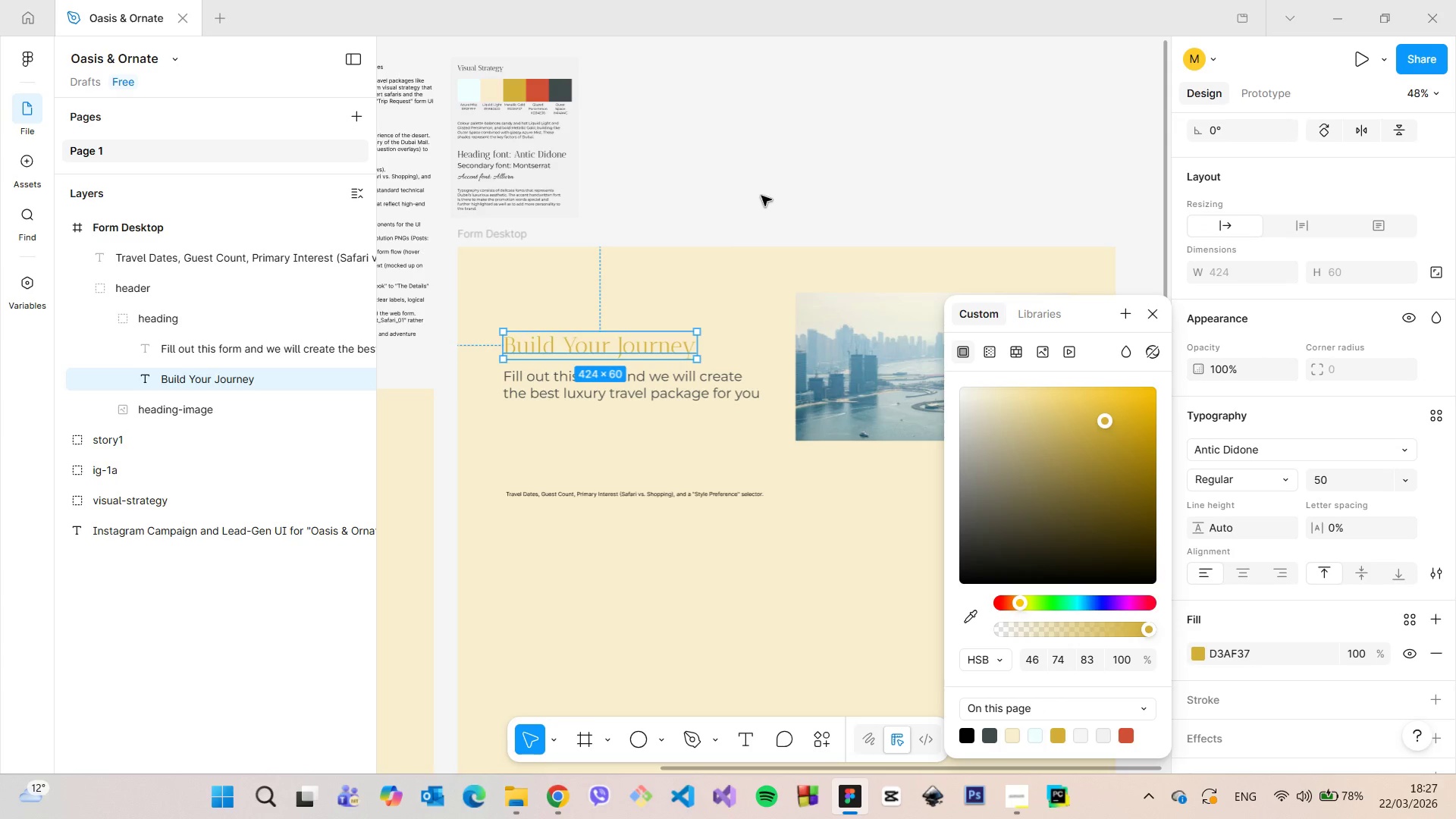 
double_click([760, 191])
 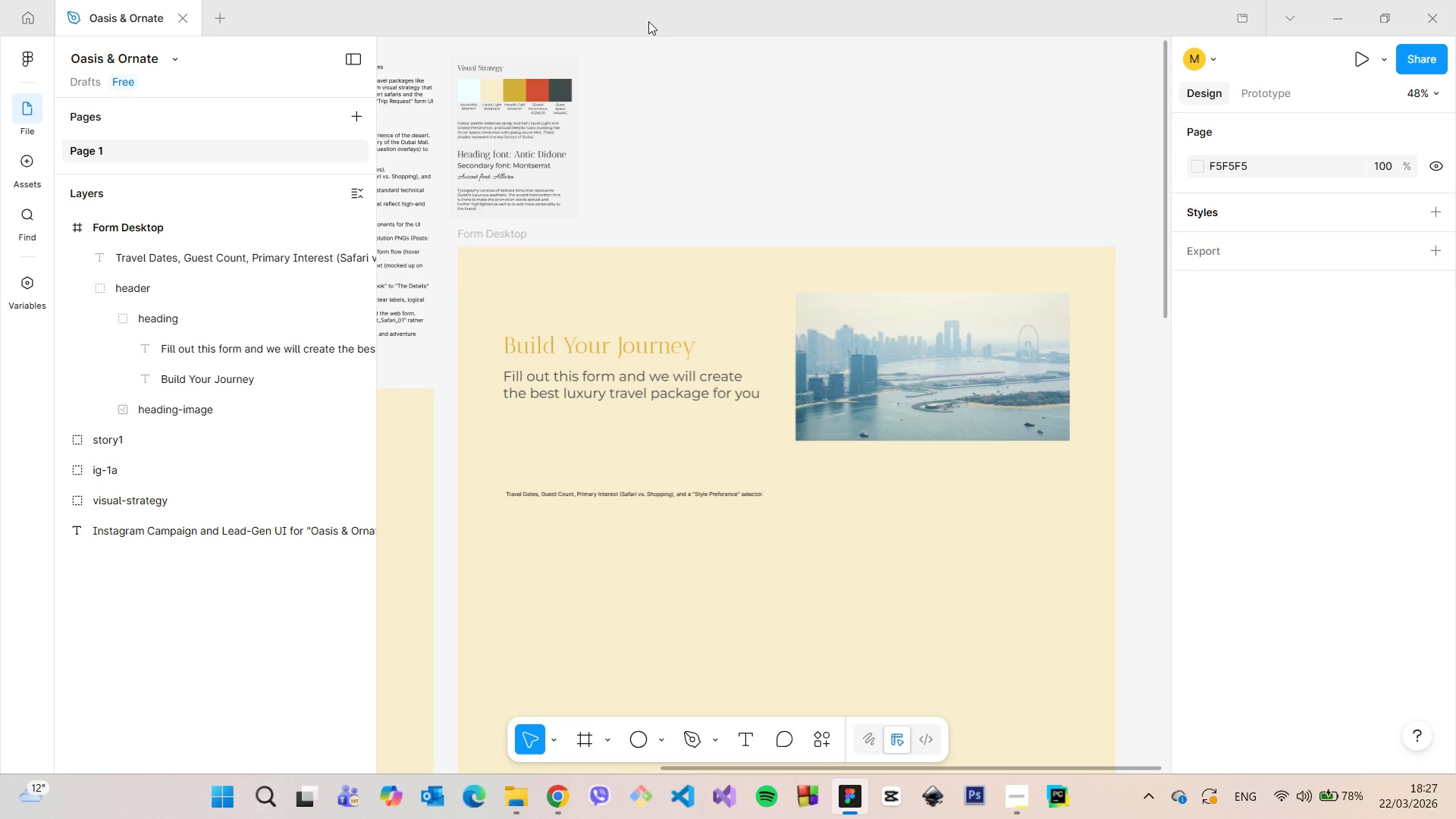 
wait(6.42)
 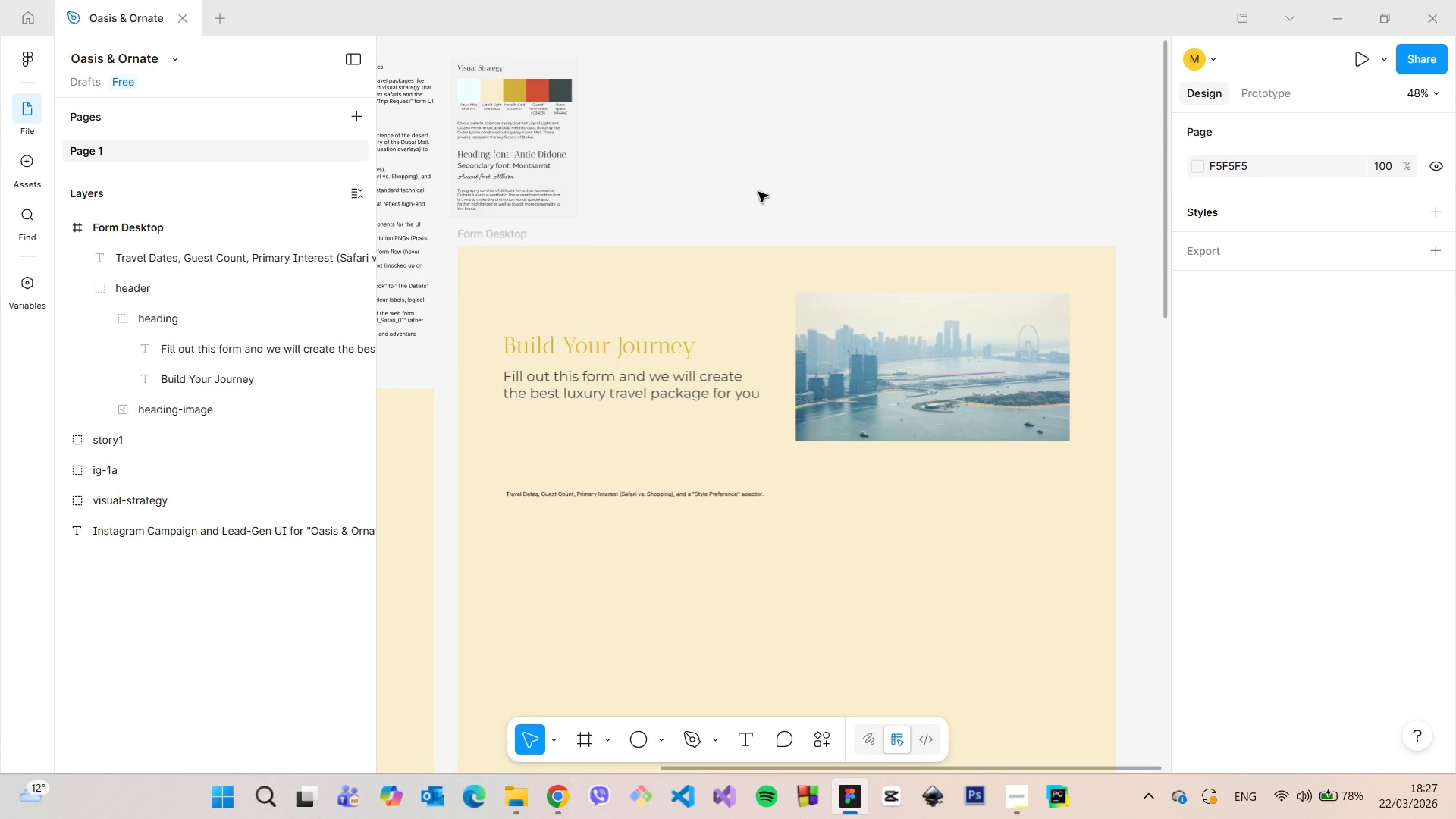 
scroll: coordinate [824, 271], scroll_direction: up, amount: 4.0
 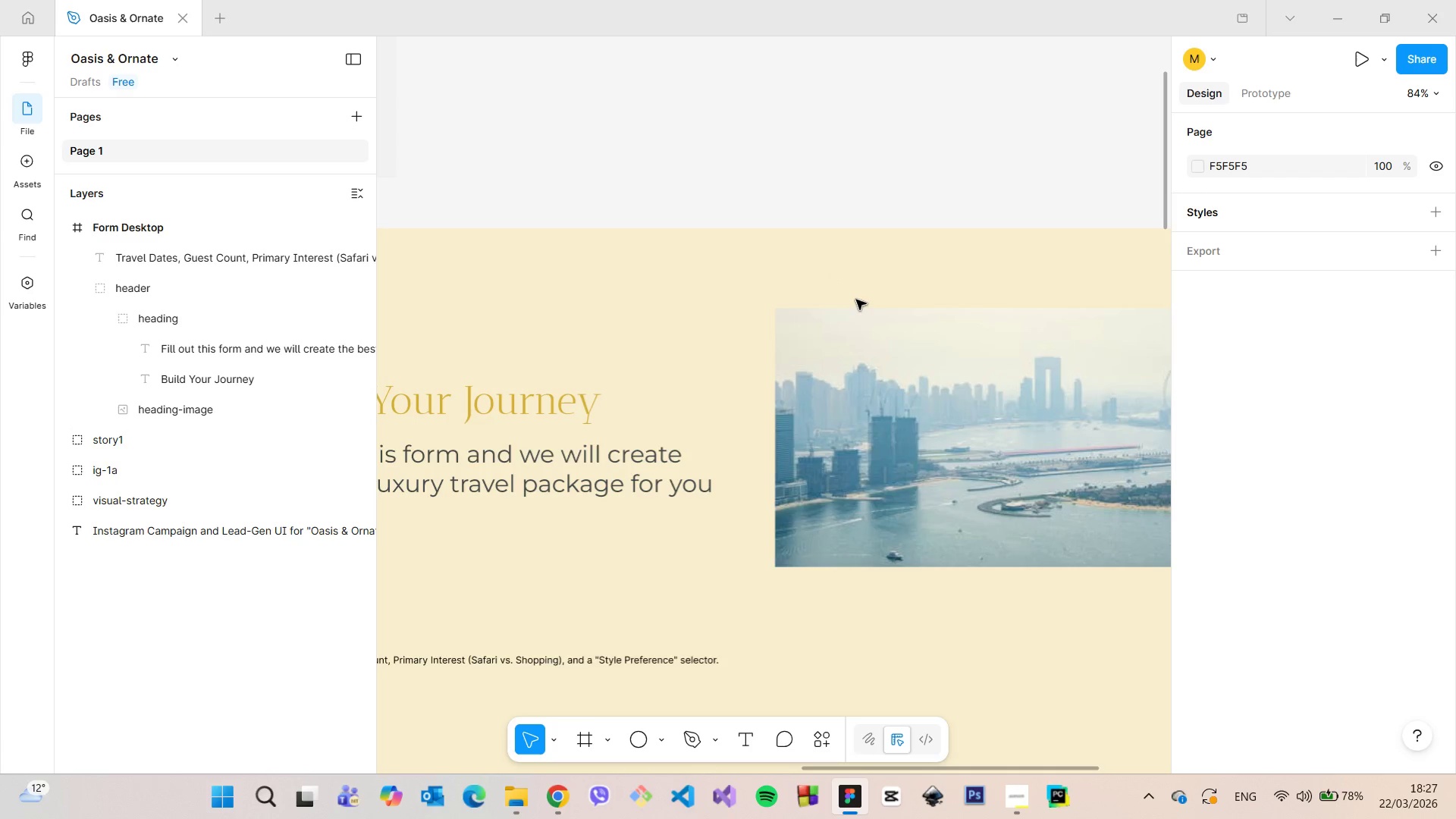 
scroll: coordinate [871, 339], scroll_direction: down, amount: 6.0
 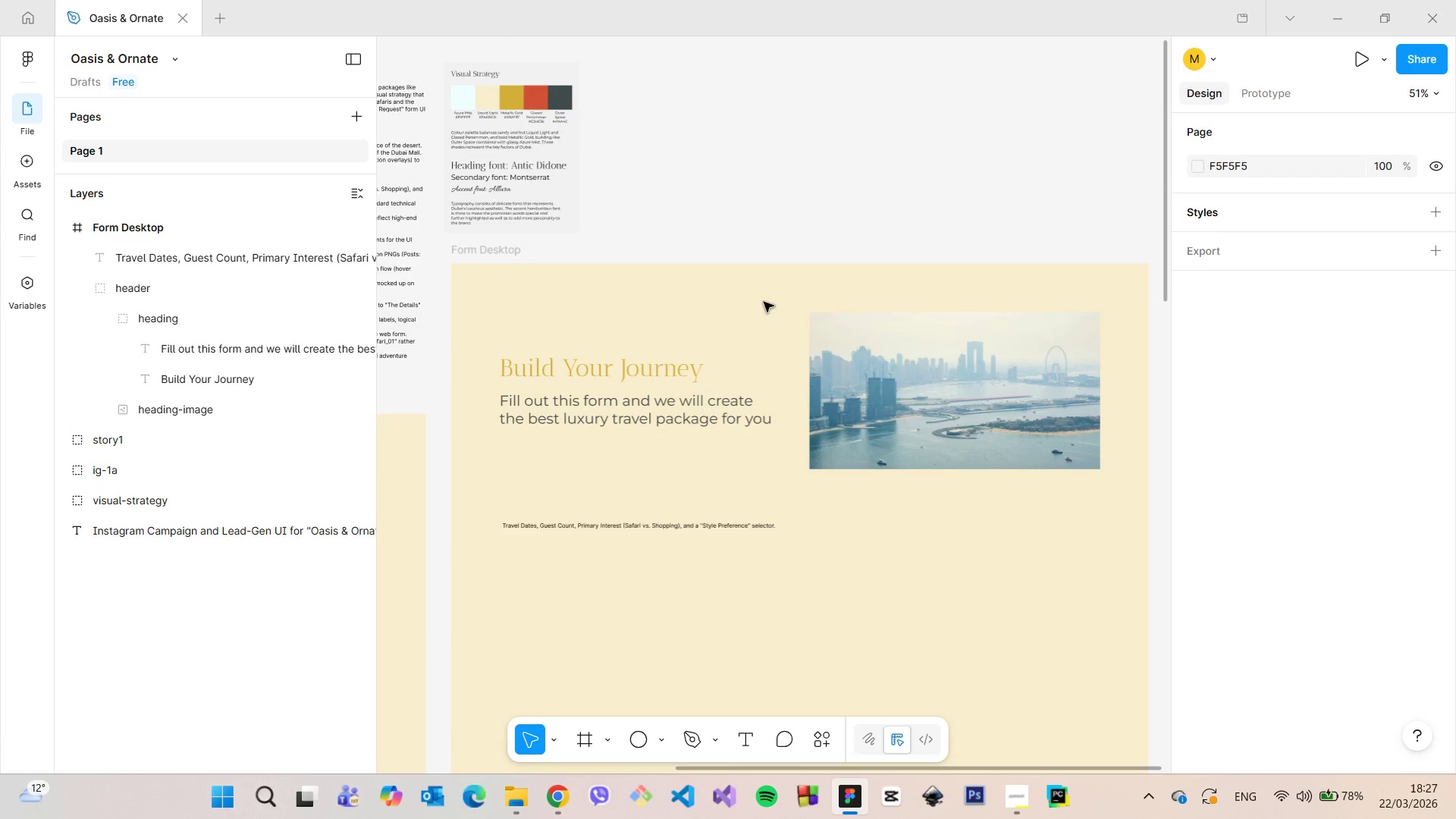 
scroll: coordinate [514, 173], scroll_direction: up, amount: 3.0
 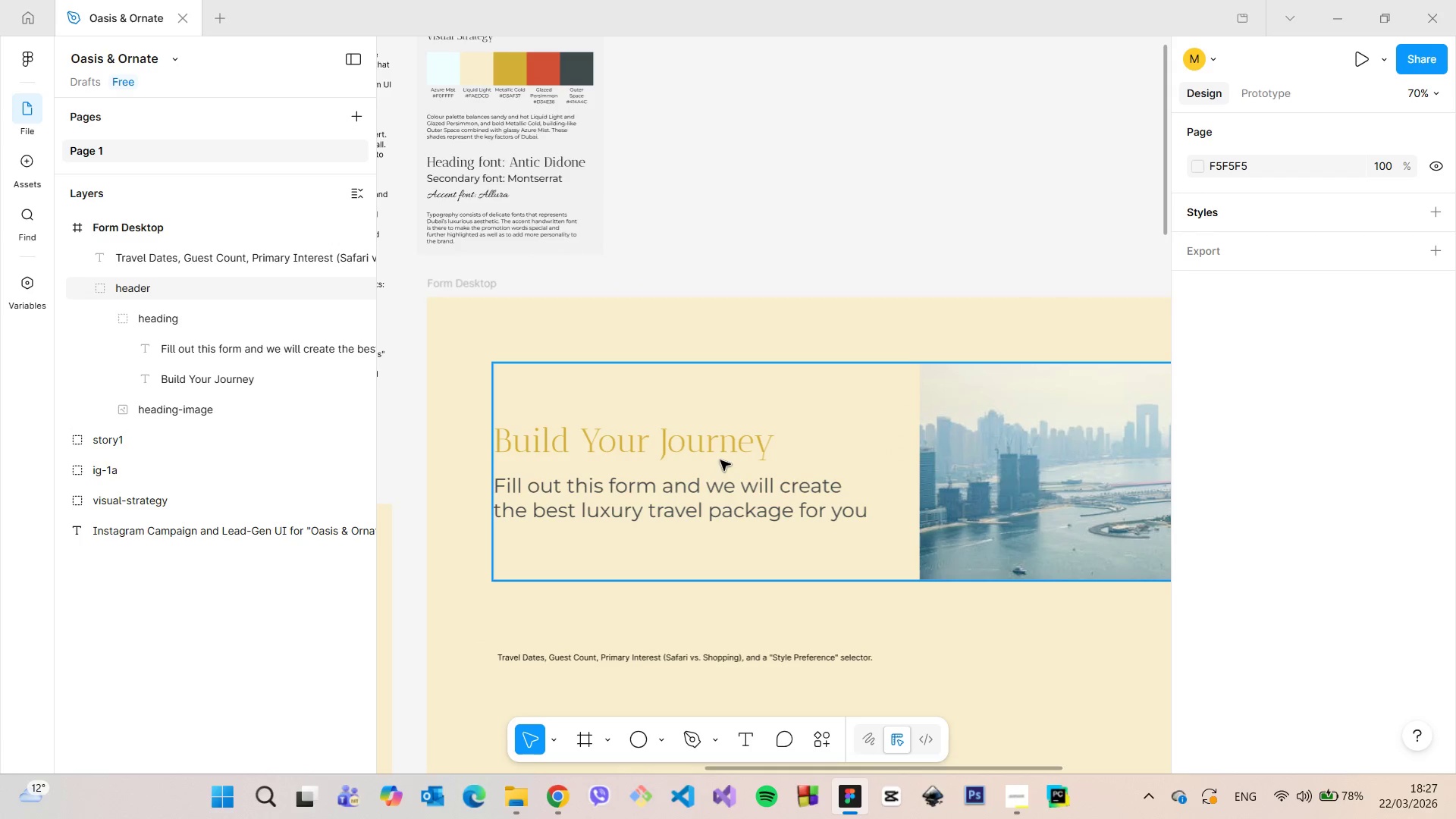 
scroll: coordinate [714, 582], scroll_direction: down, amount: 4.0
 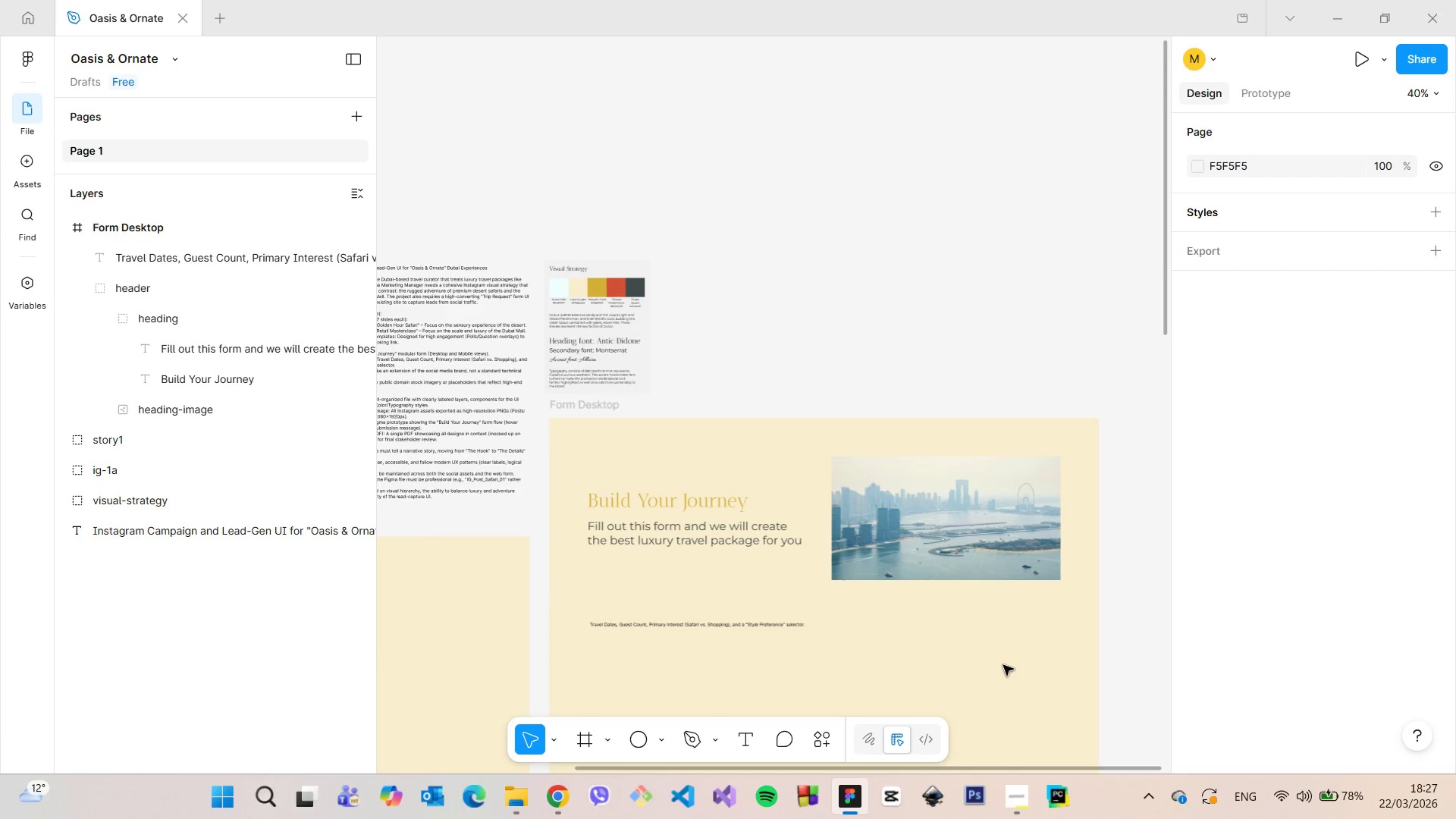 
scroll: coordinate [1012, 654], scroll_direction: up, amount: 3.0
 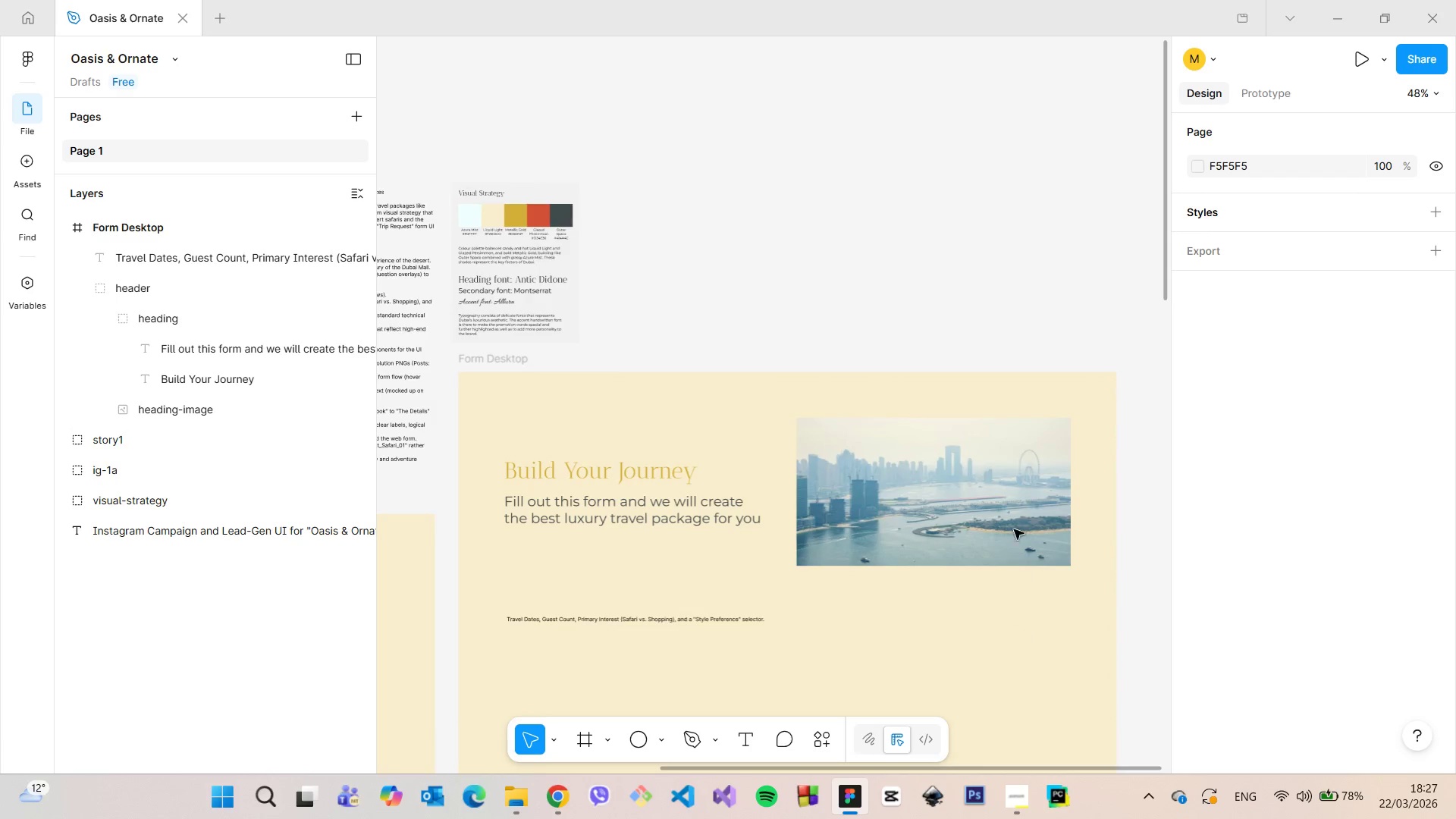 
left_click([1012, 523])
 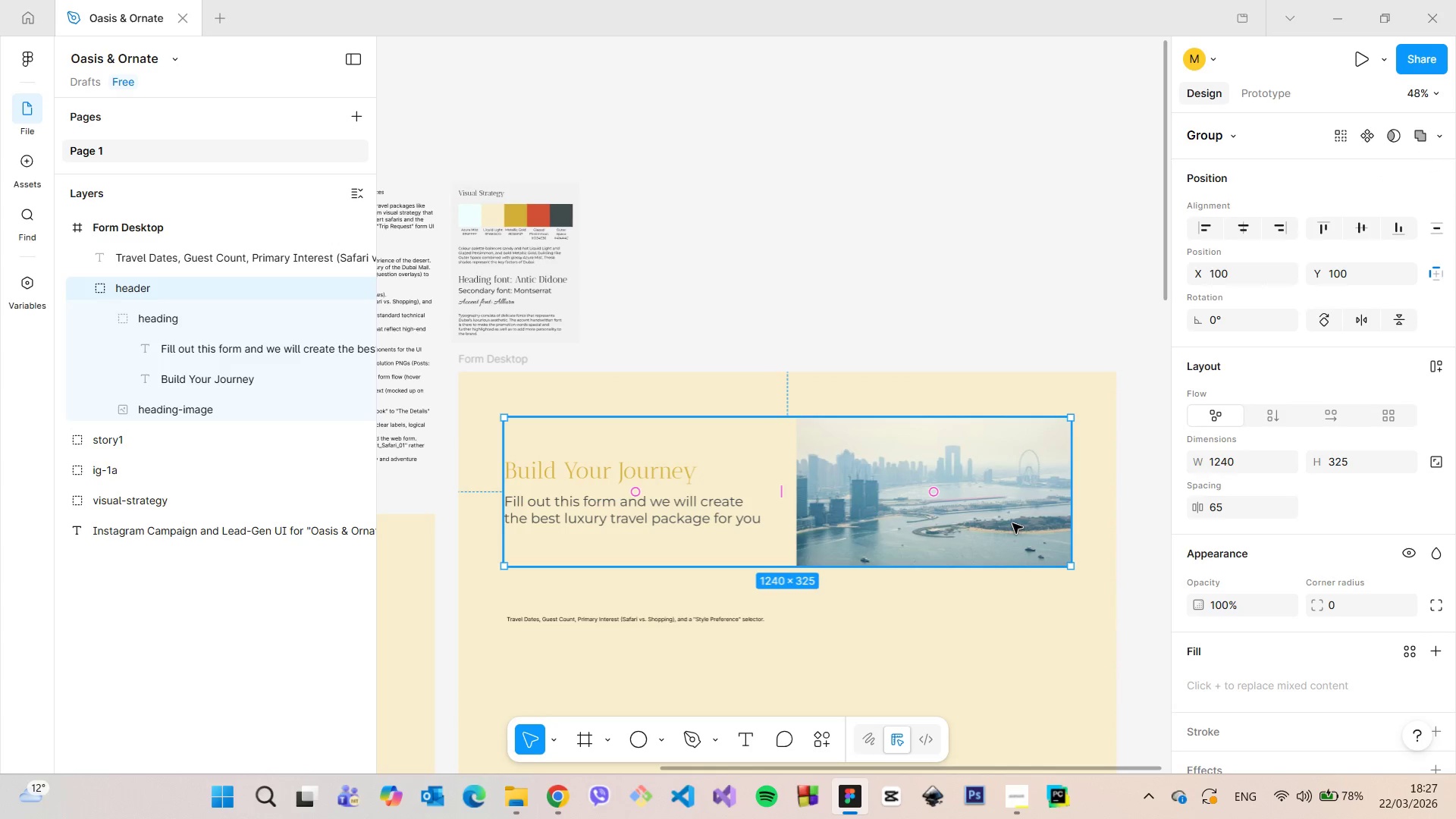 
double_click([1012, 523])
 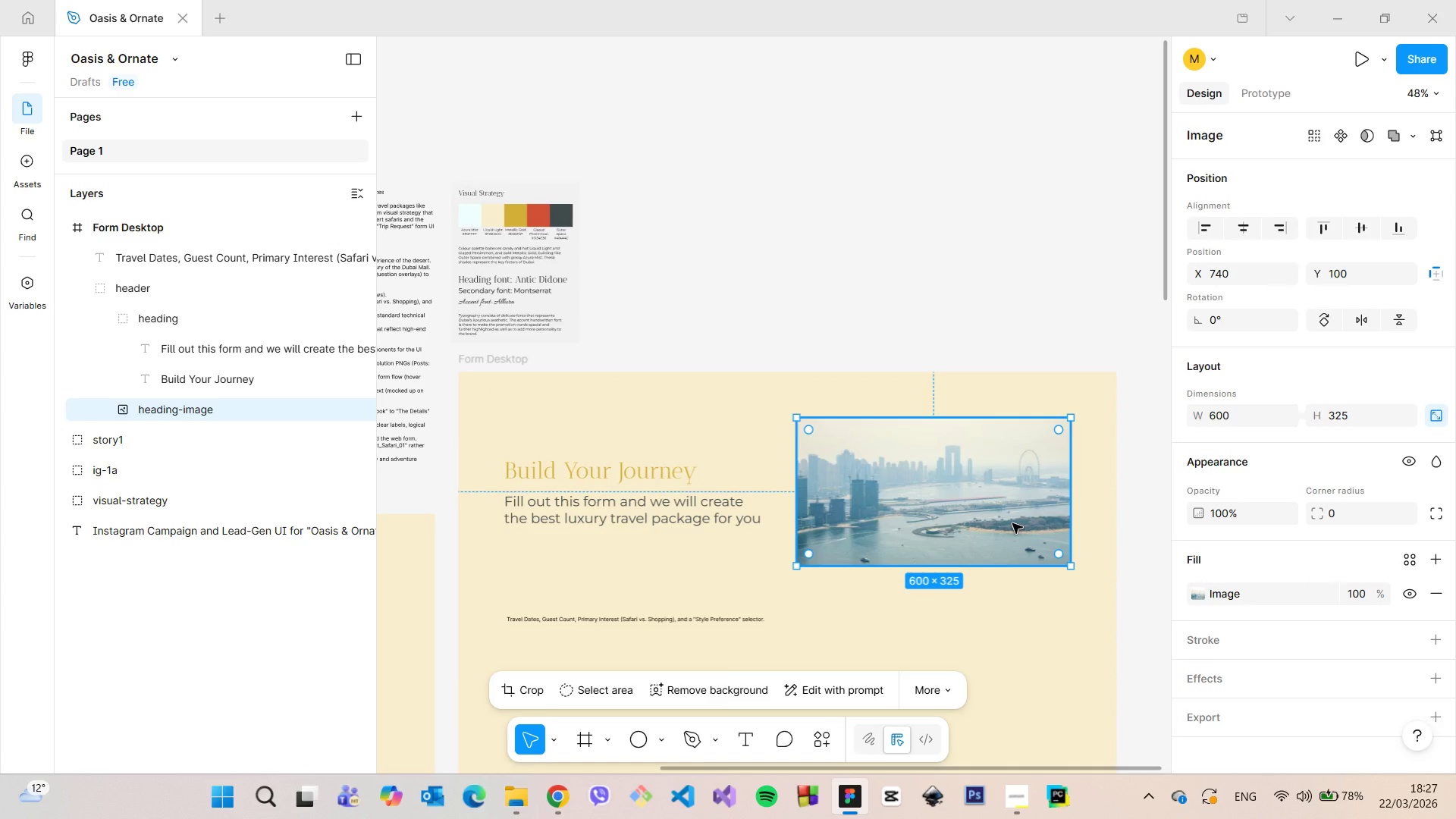 
scroll: coordinate [1012, 523], scroll_direction: down, amount: 2.0
 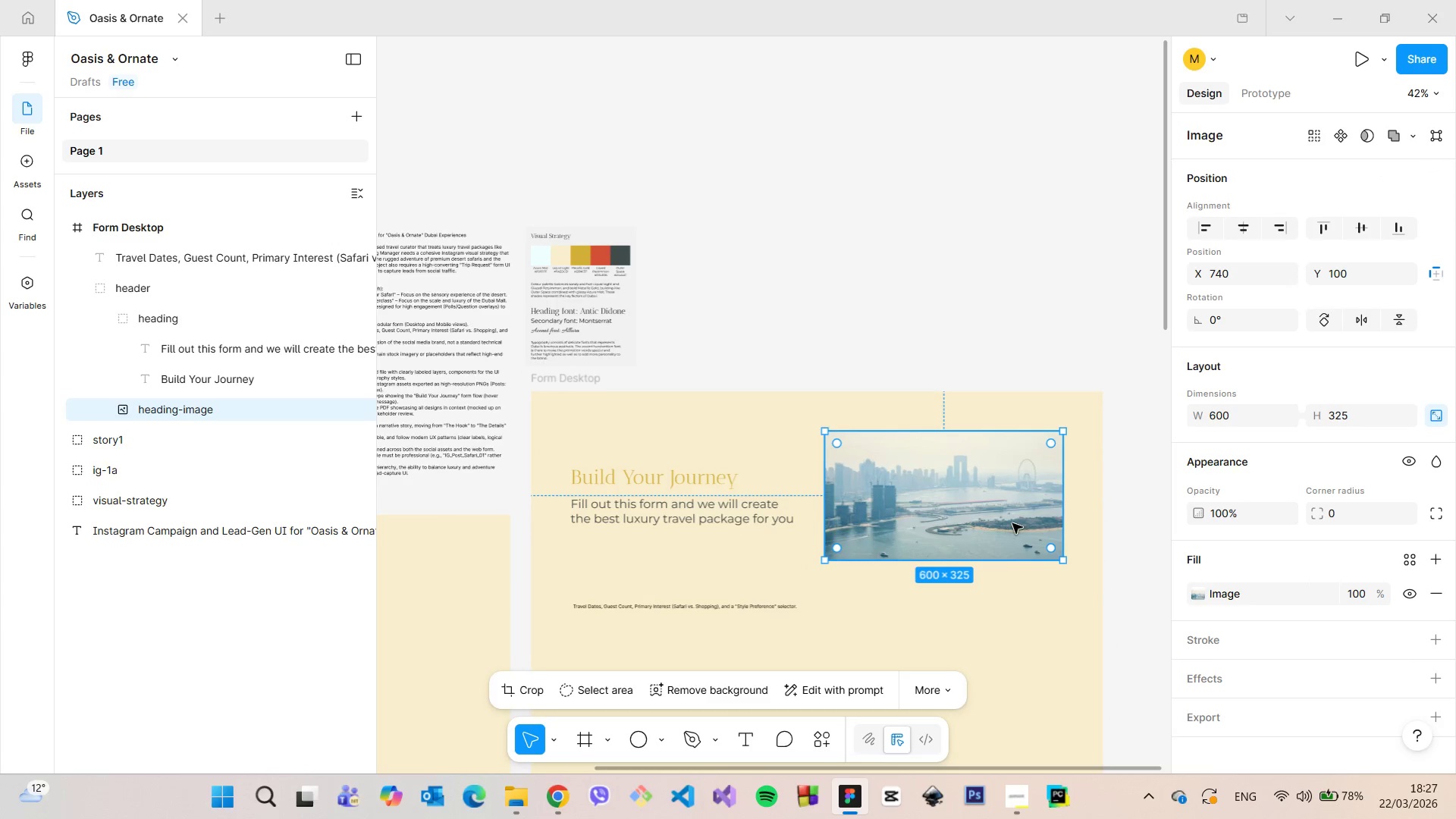 
left_click([946, 290])
 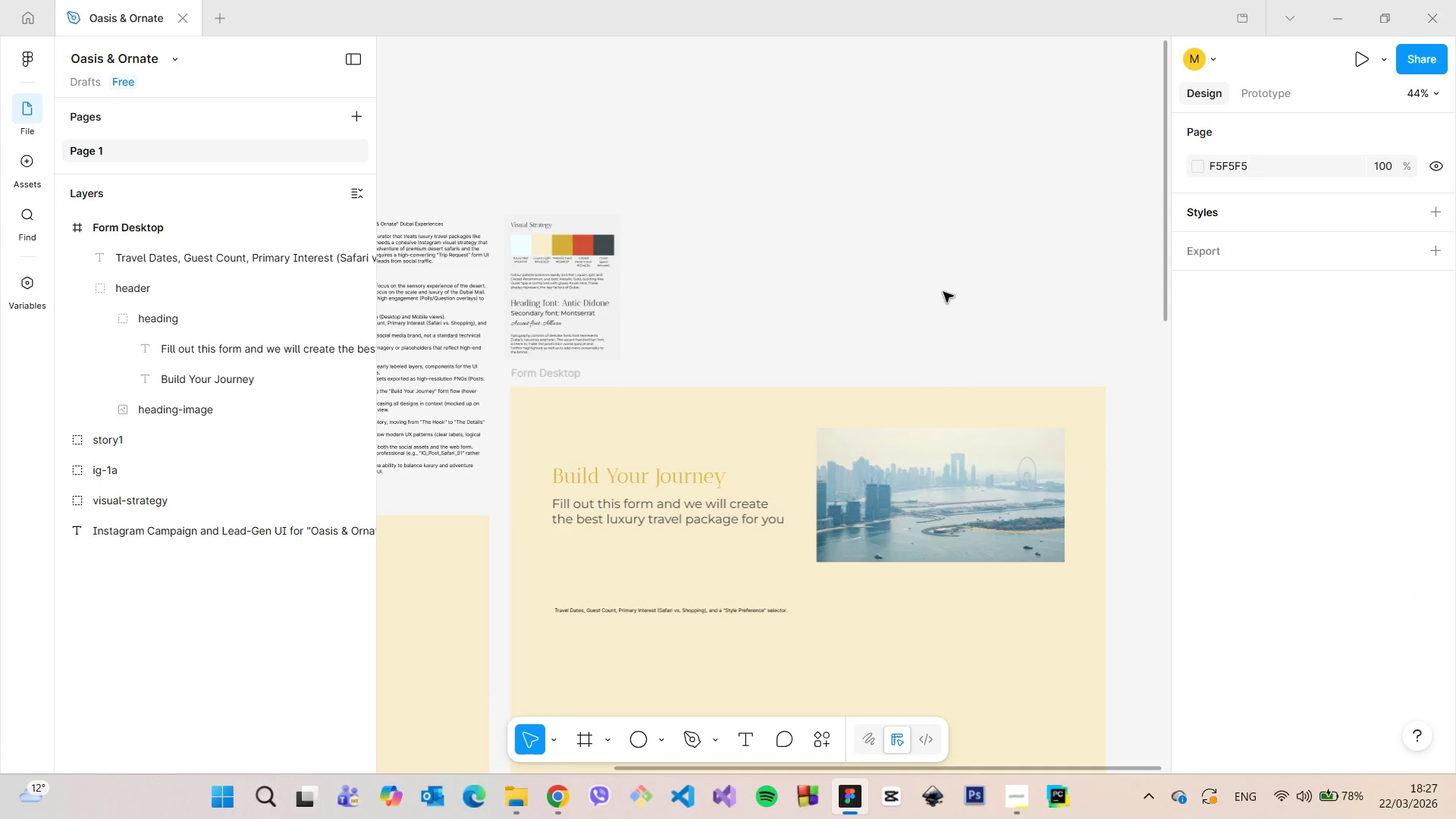 
scroll: coordinate [1012, 523], scroll_direction: up, amount: 1.0
 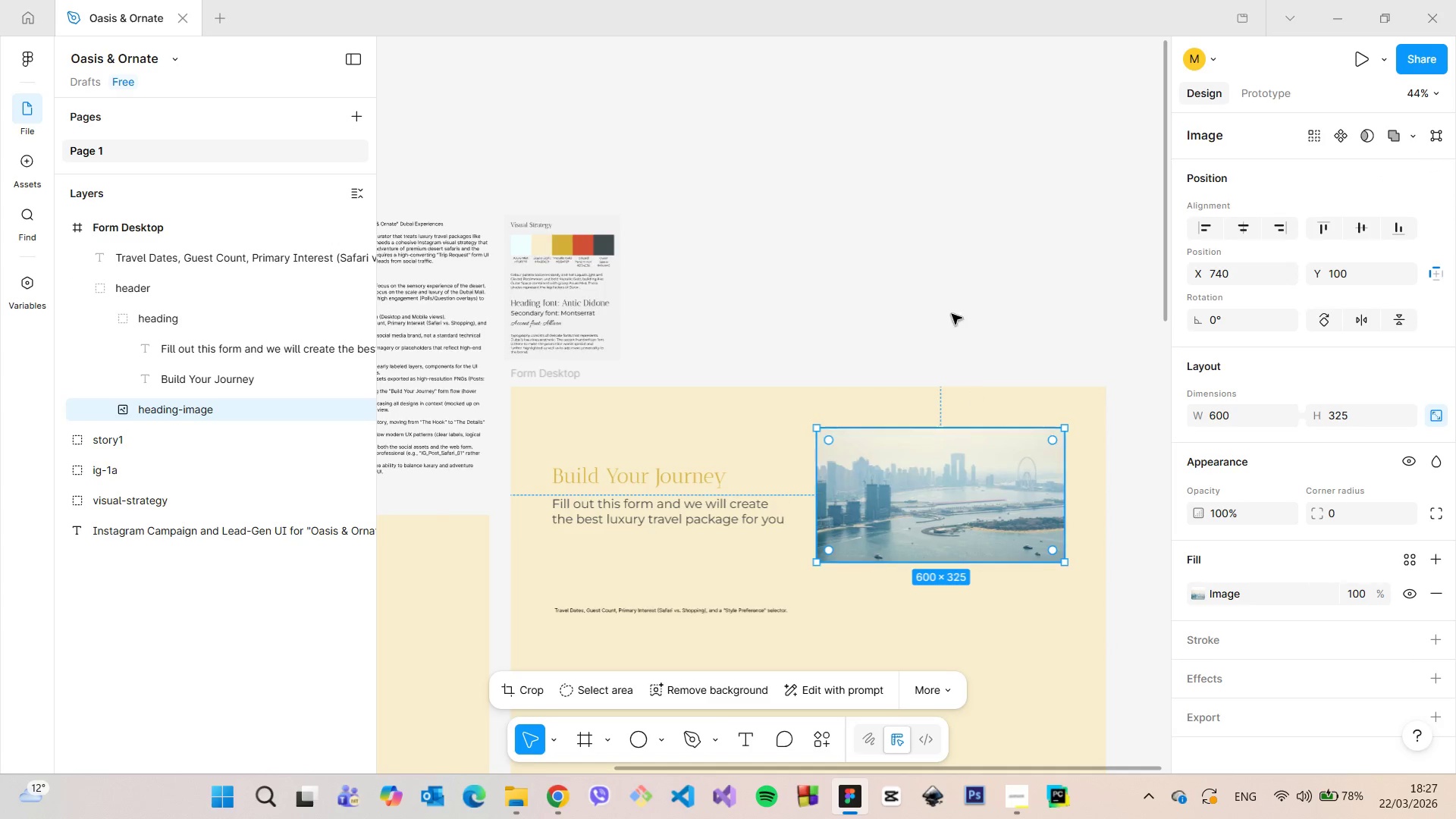 
scroll: coordinate [943, 293], scroll_direction: down, amount: 3.0
 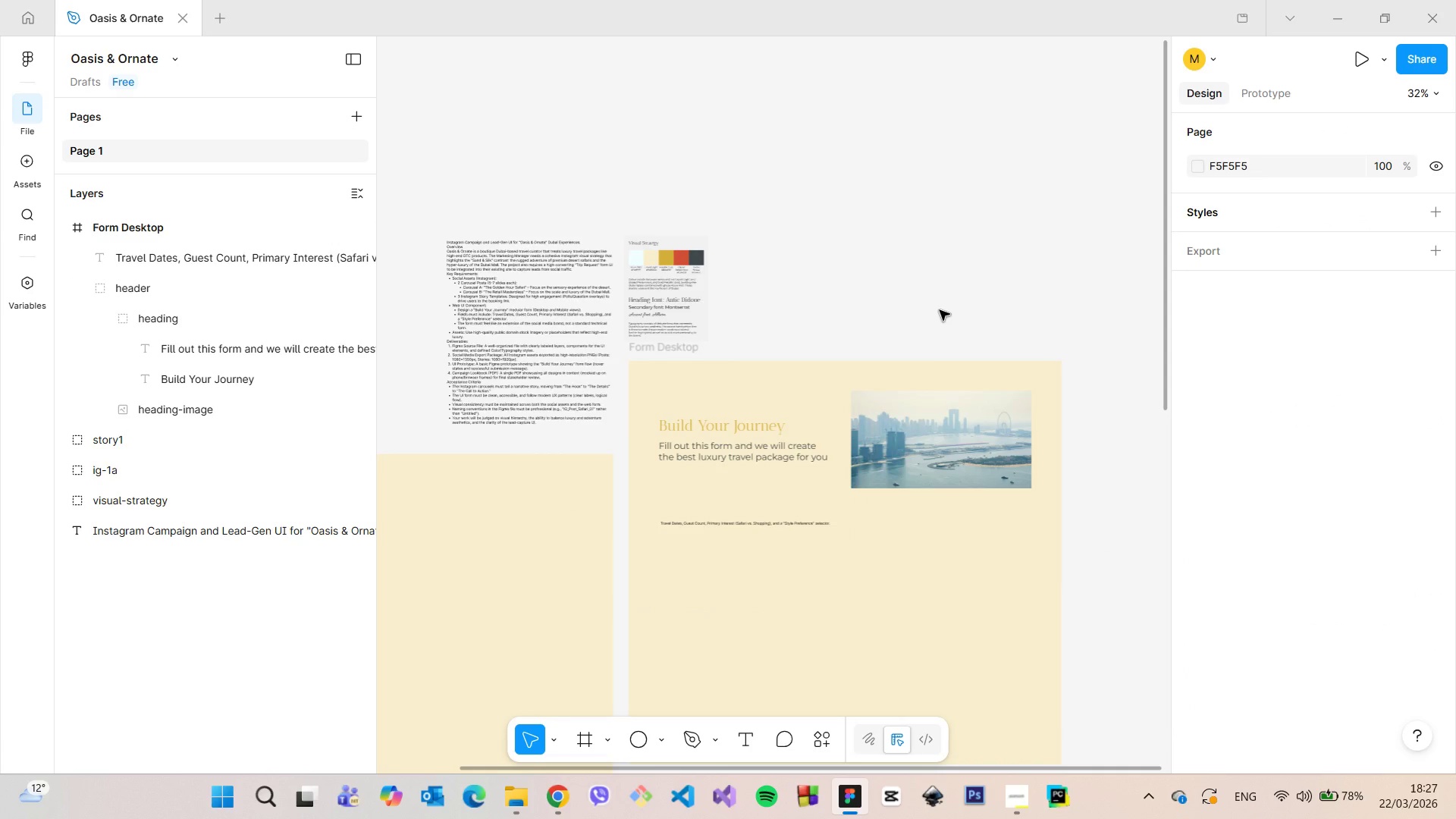 
scroll: coordinate [939, 311], scroll_direction: up, amount: 3.0
 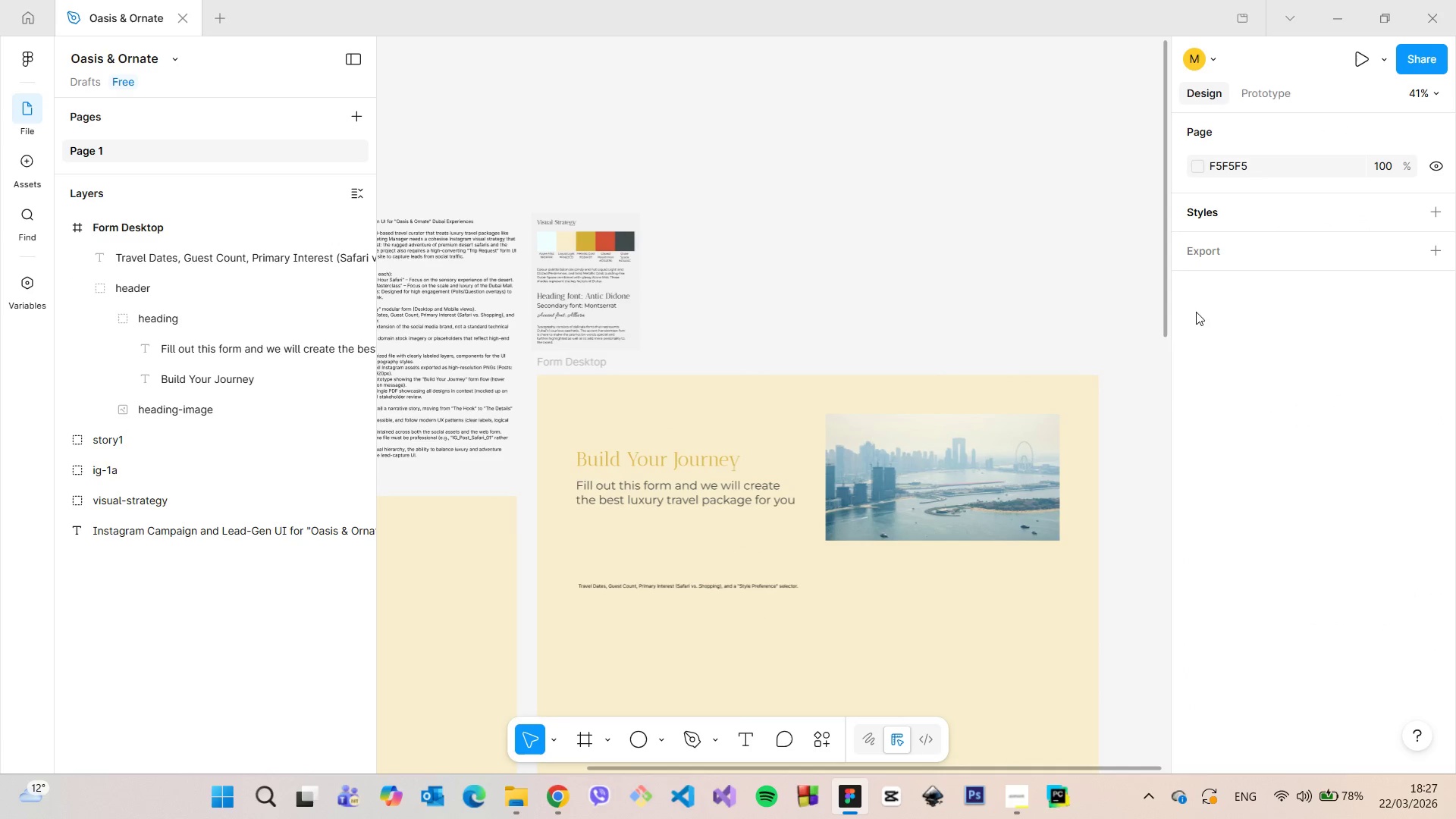 
left_click_drag(start_coordinate=[1162, 292], to_coordinate=[1158, 347])
 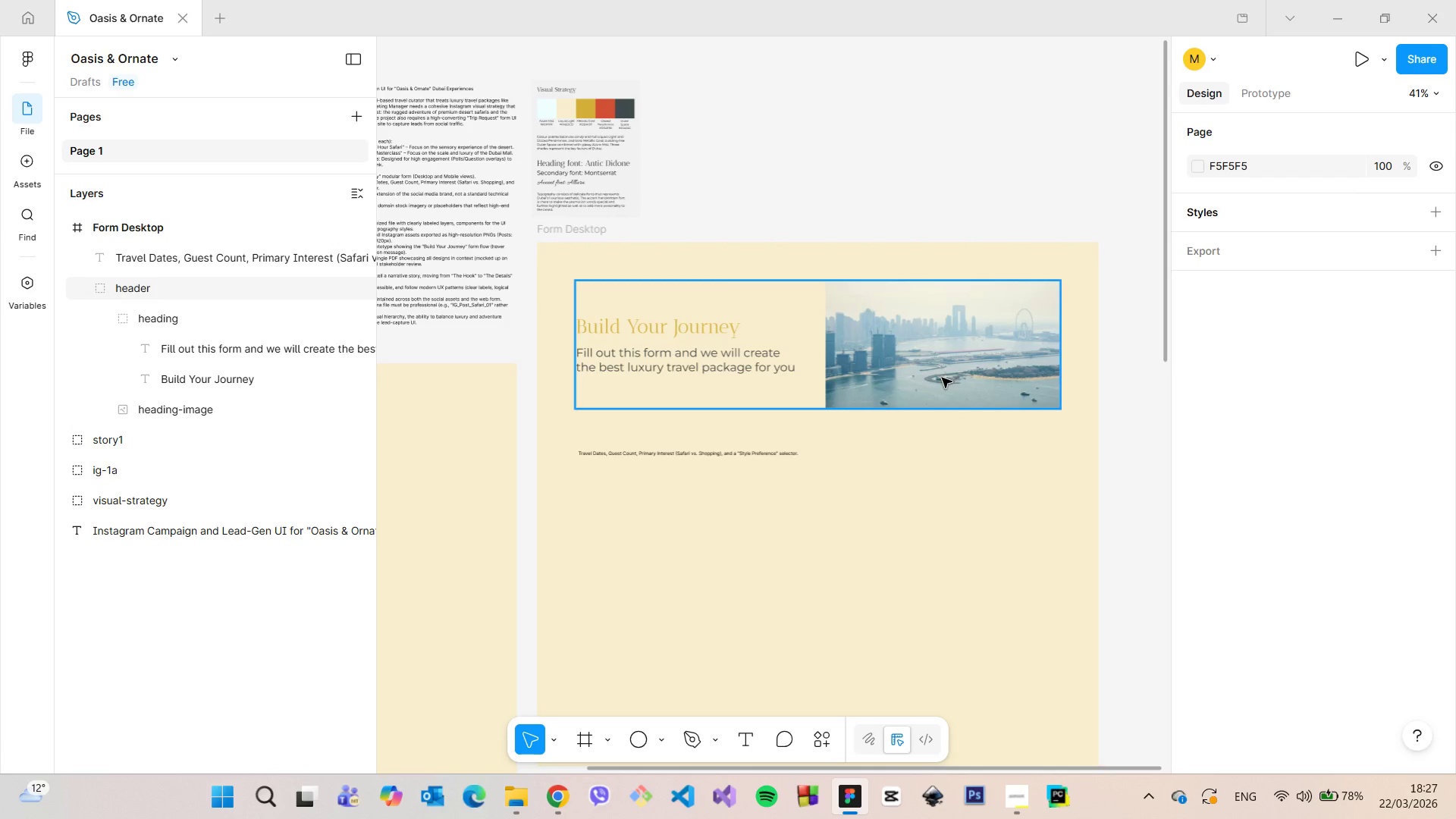 
double_click([941, 378])
 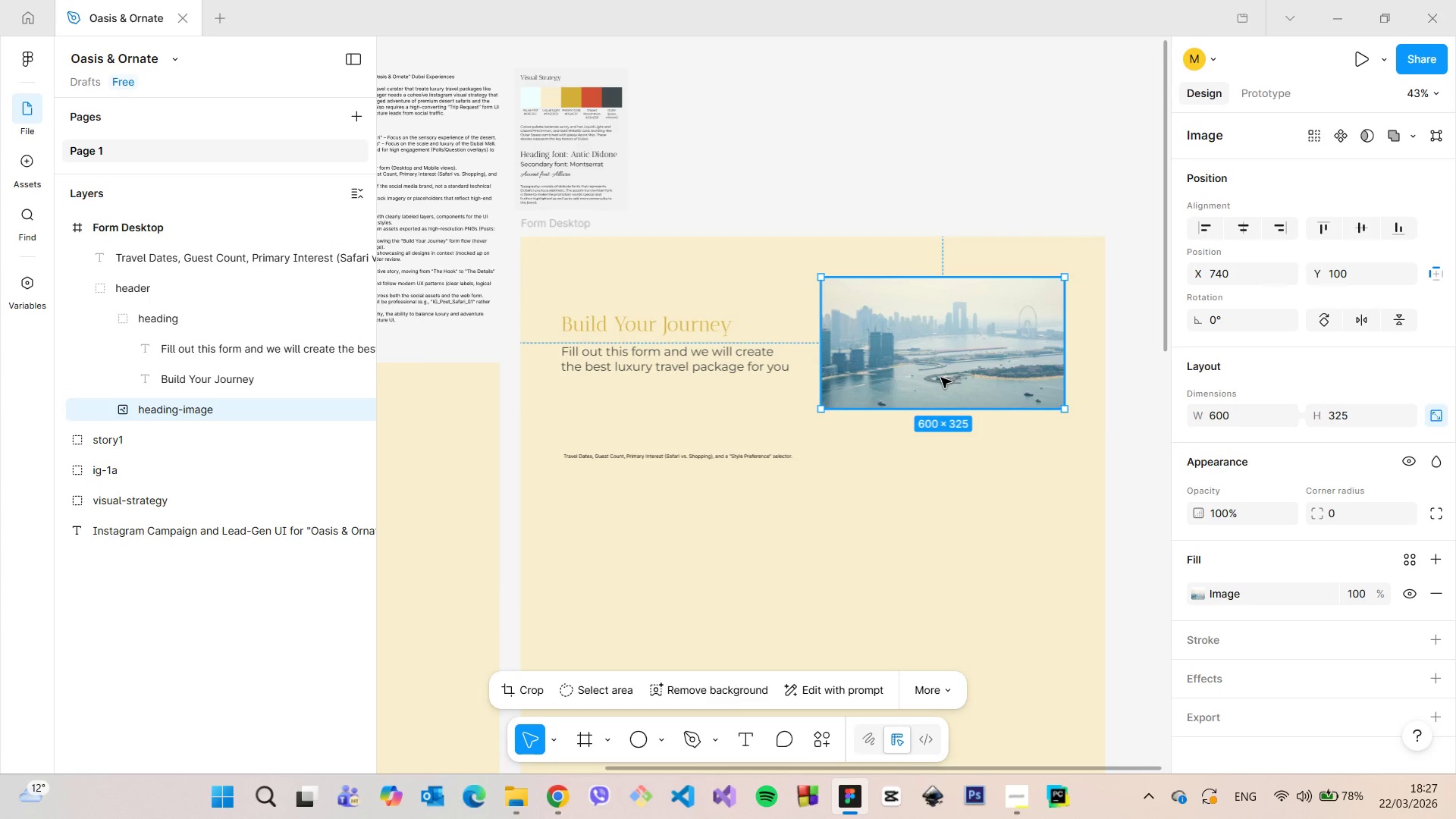 
scroll: coordinate [941, 378], scroll_direction: up, amount: 5.0
 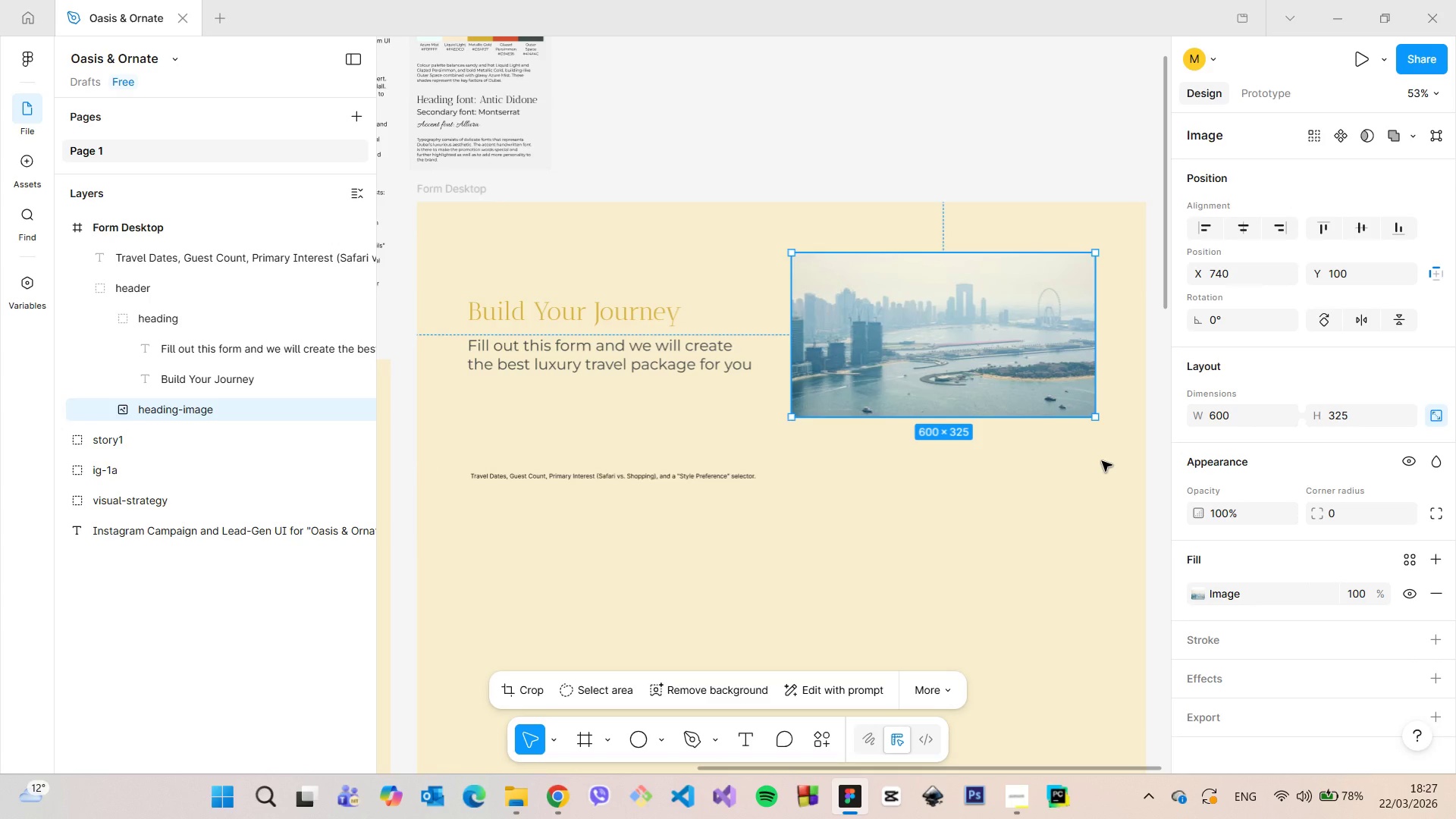 
left_click([724, 134])
 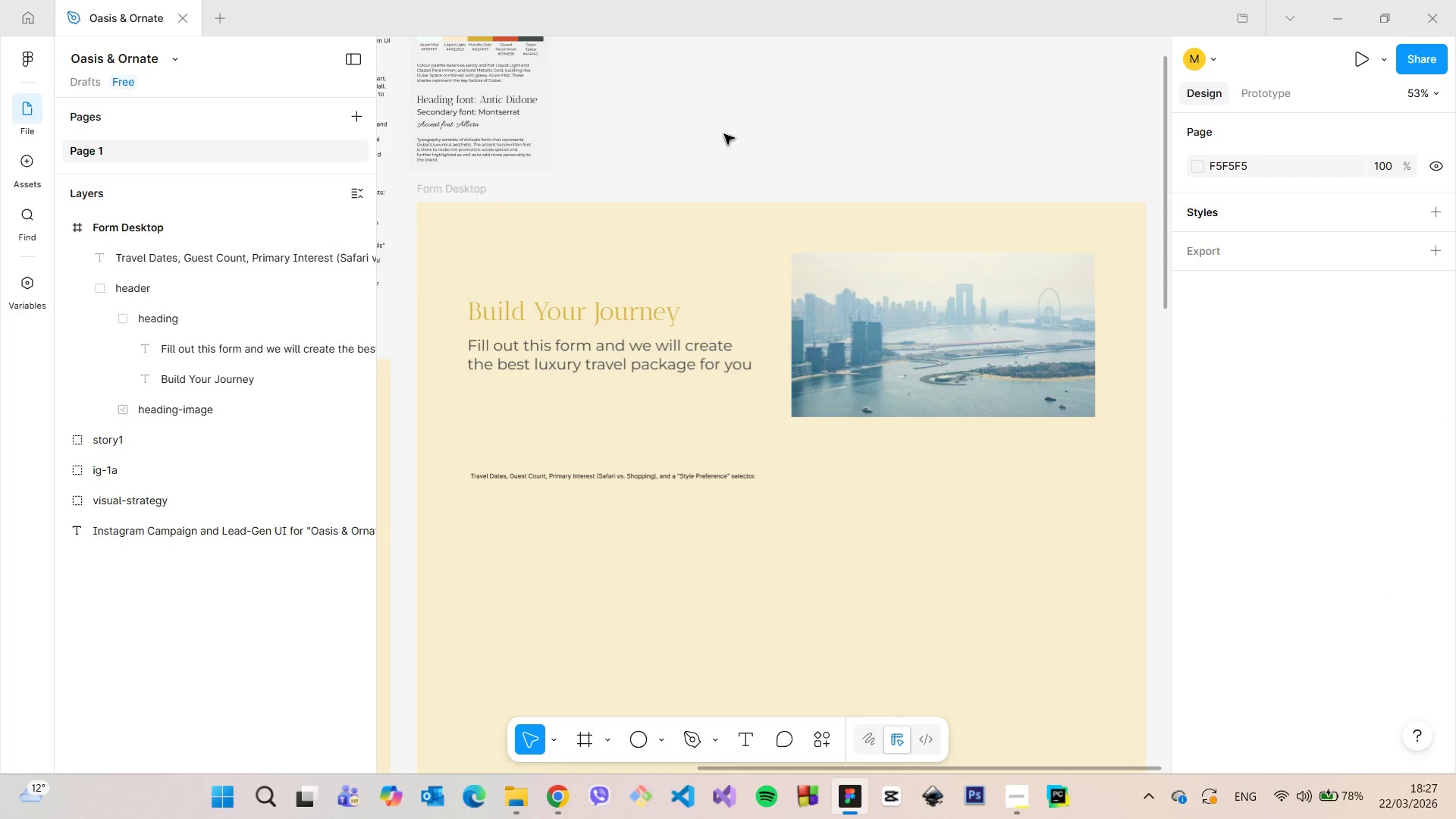 
scroll: coordinate [724, 134], scroll_direction: down, amount: 4.0
 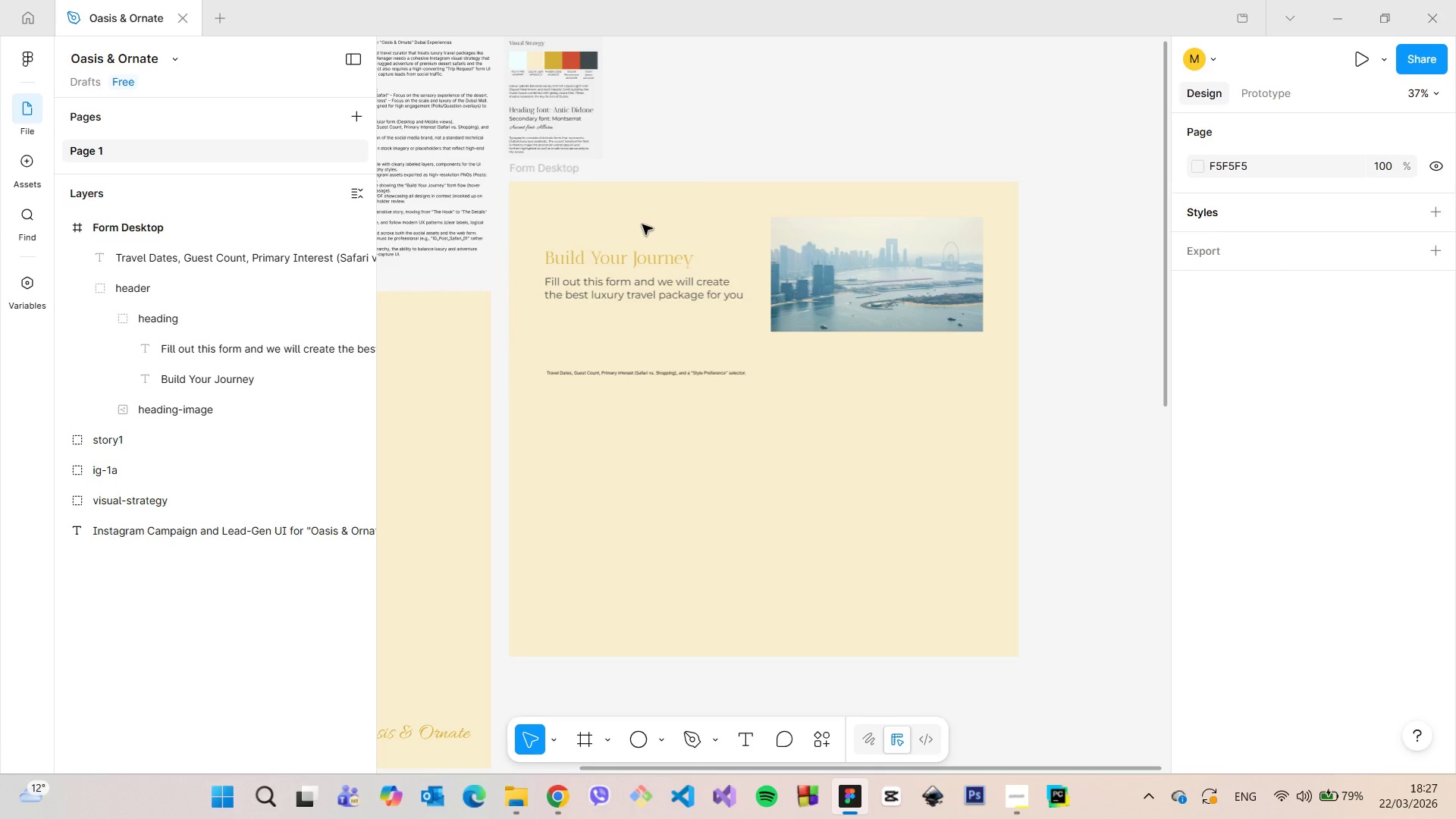 
scroll: coordinate [611, 374], scroll_direction: up, amount: 6.0
 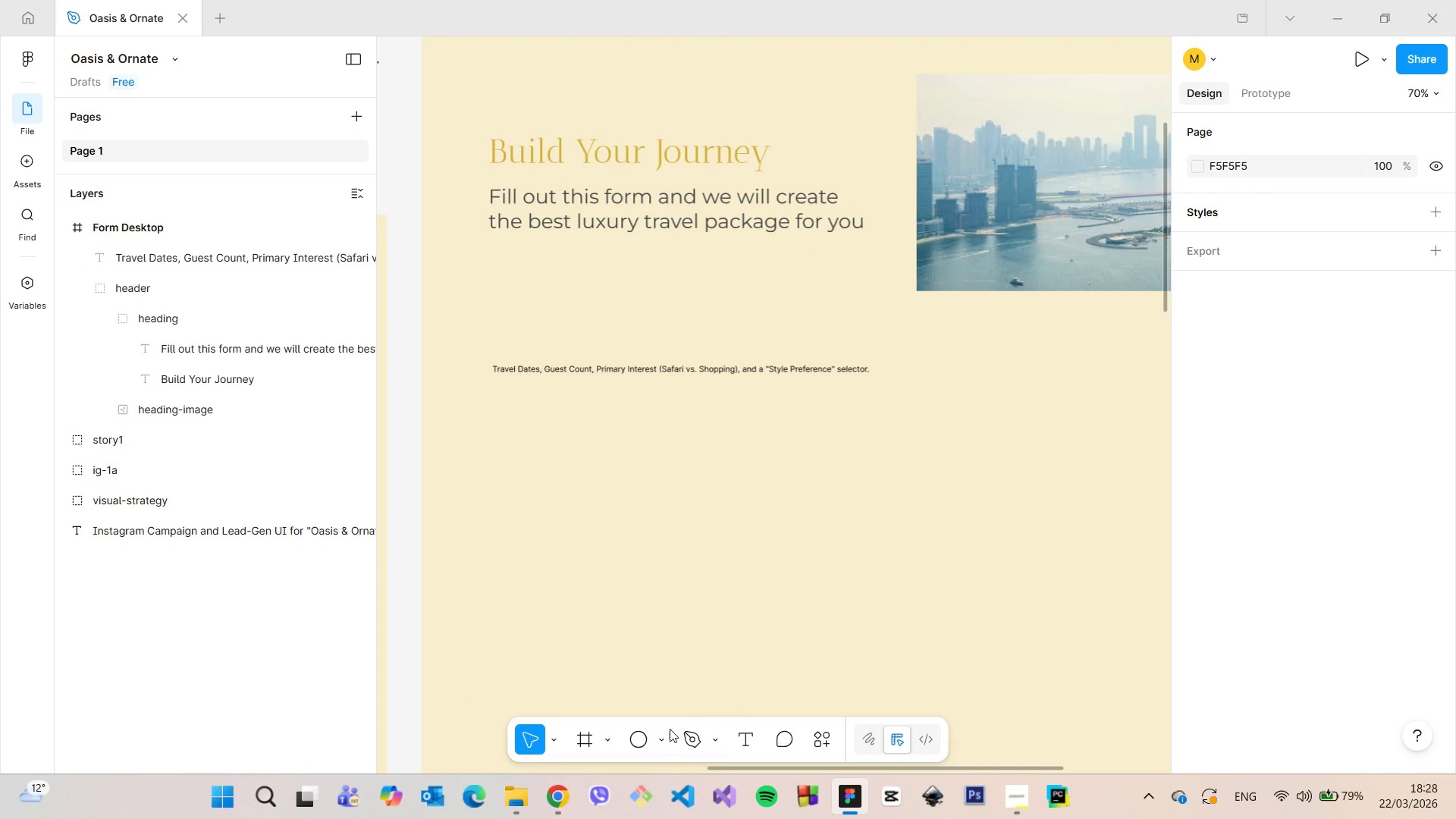 
left_click([661, 733])
 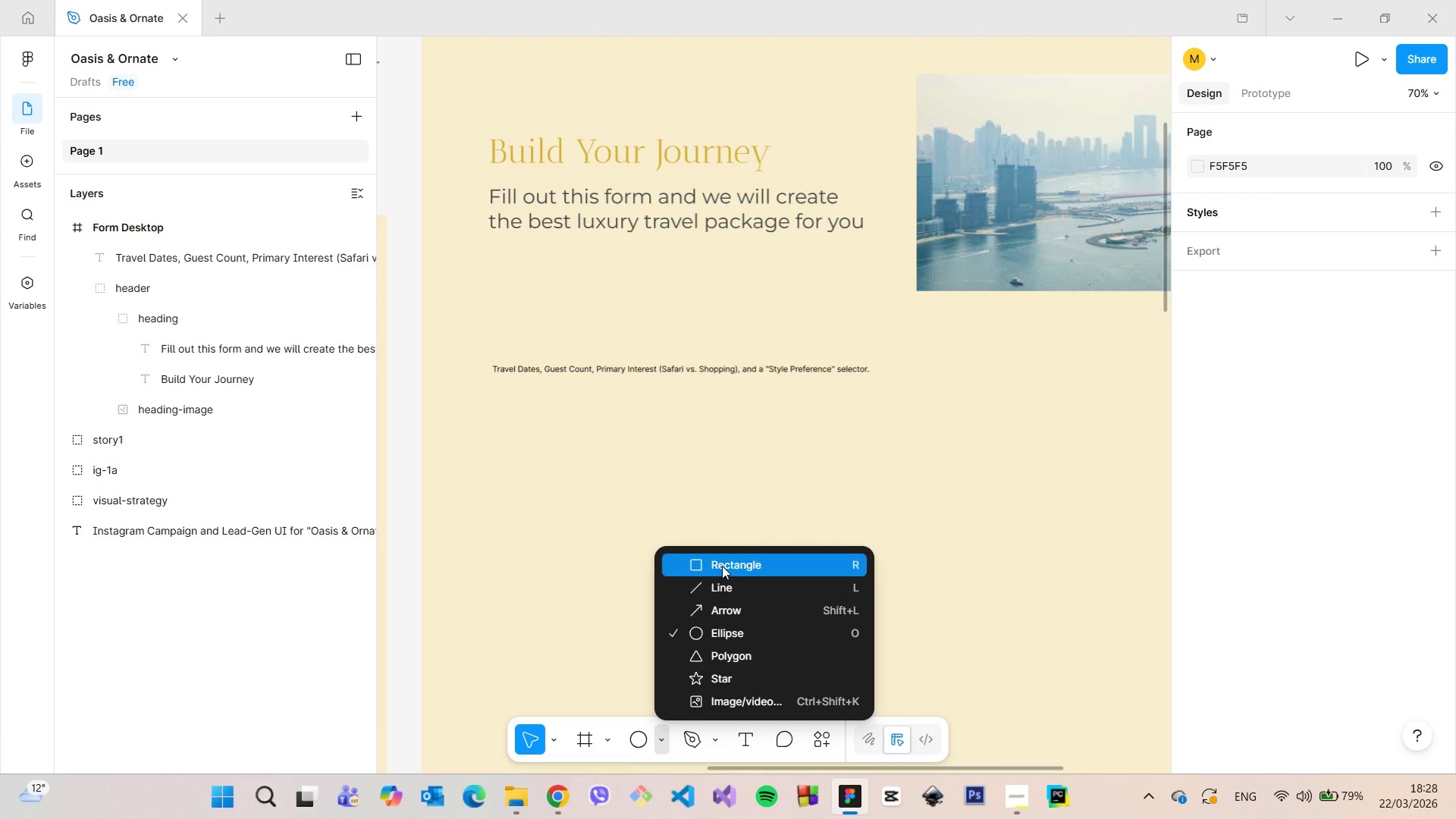 
left_click([722, 566])
 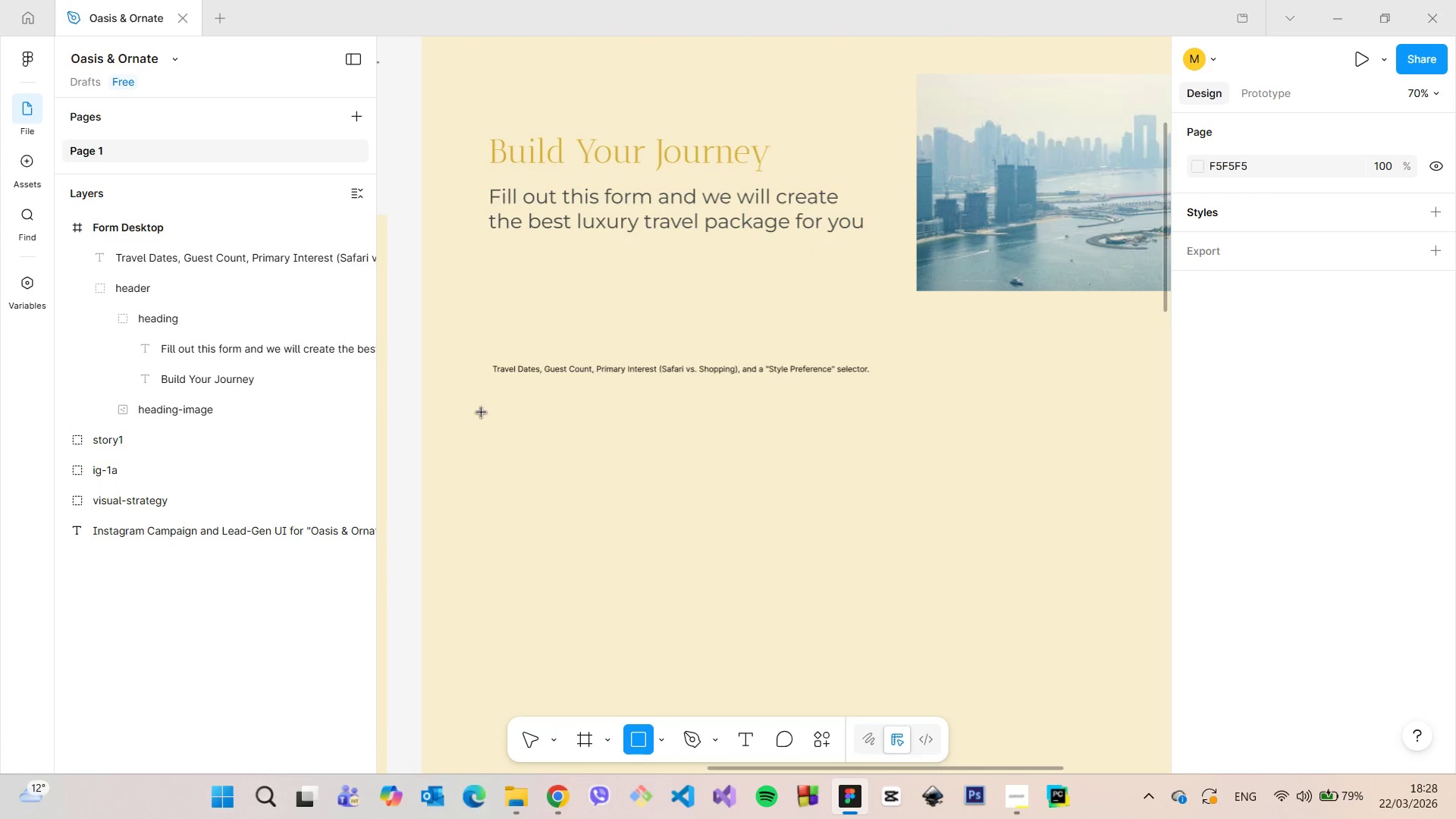 
left_click_drag(start_coordinate=[488, 415], to_coordinate=[695, 449])
 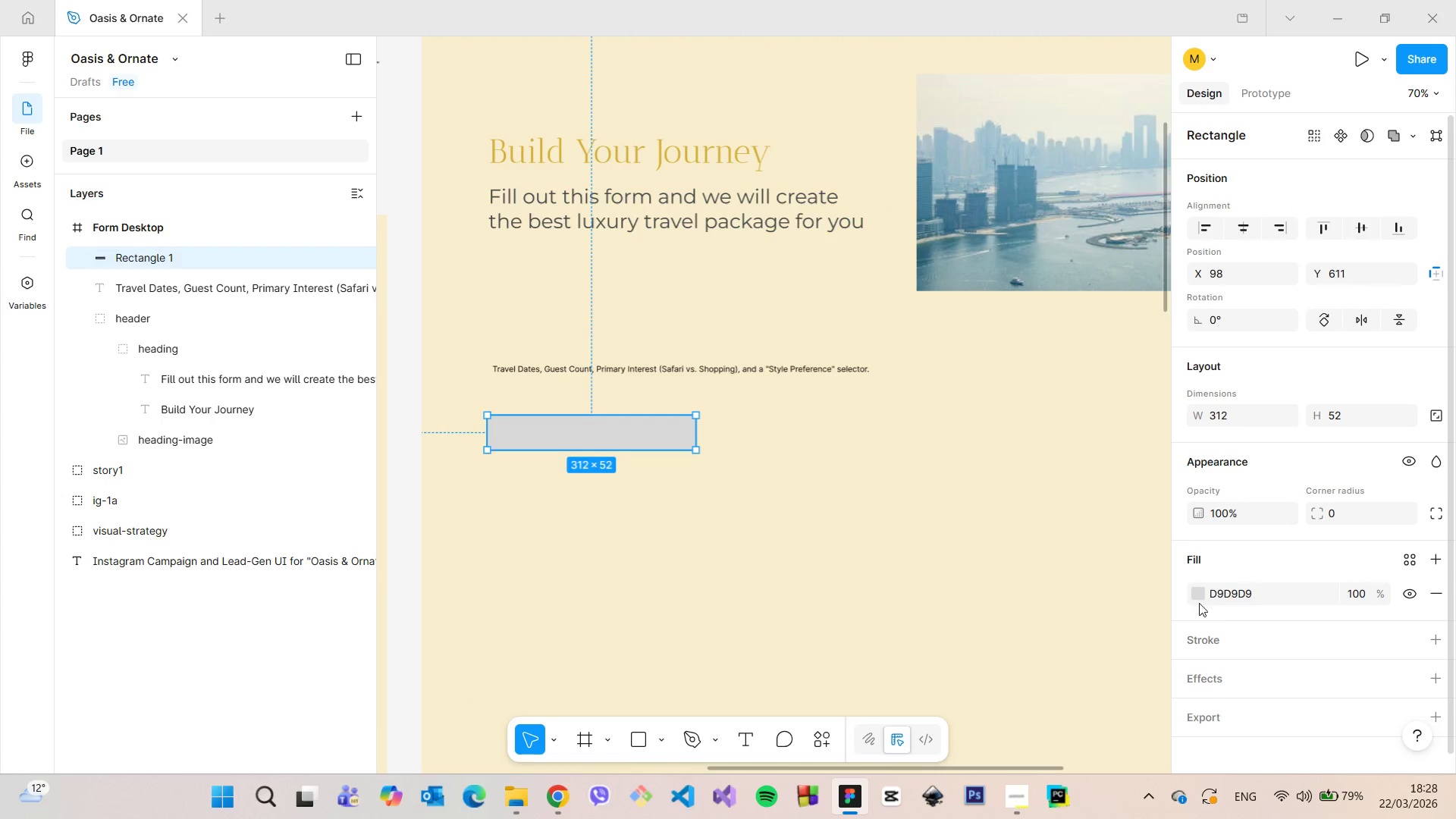 
left_click([1194, 598])
 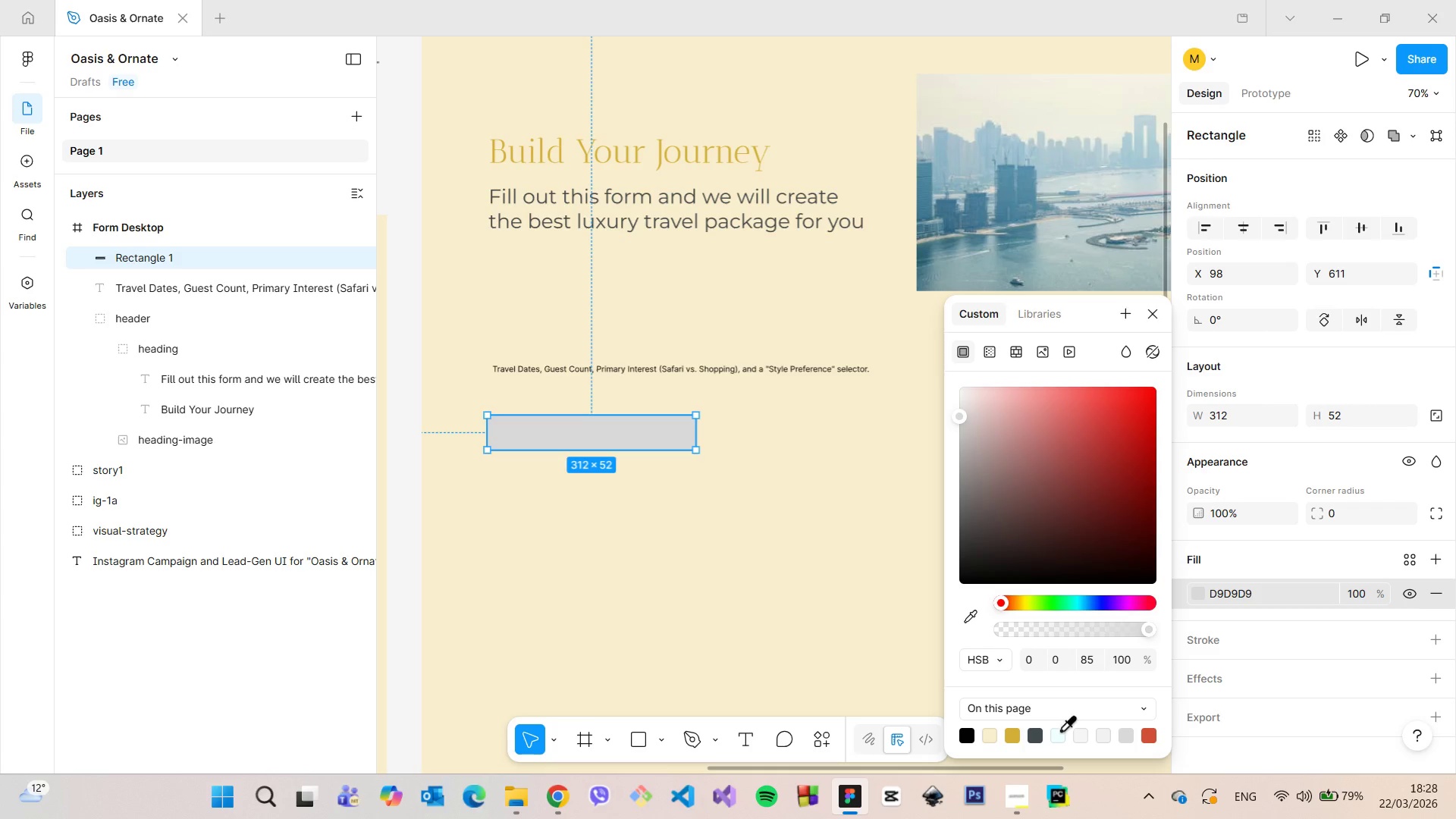 
left_click([1058, 731])
 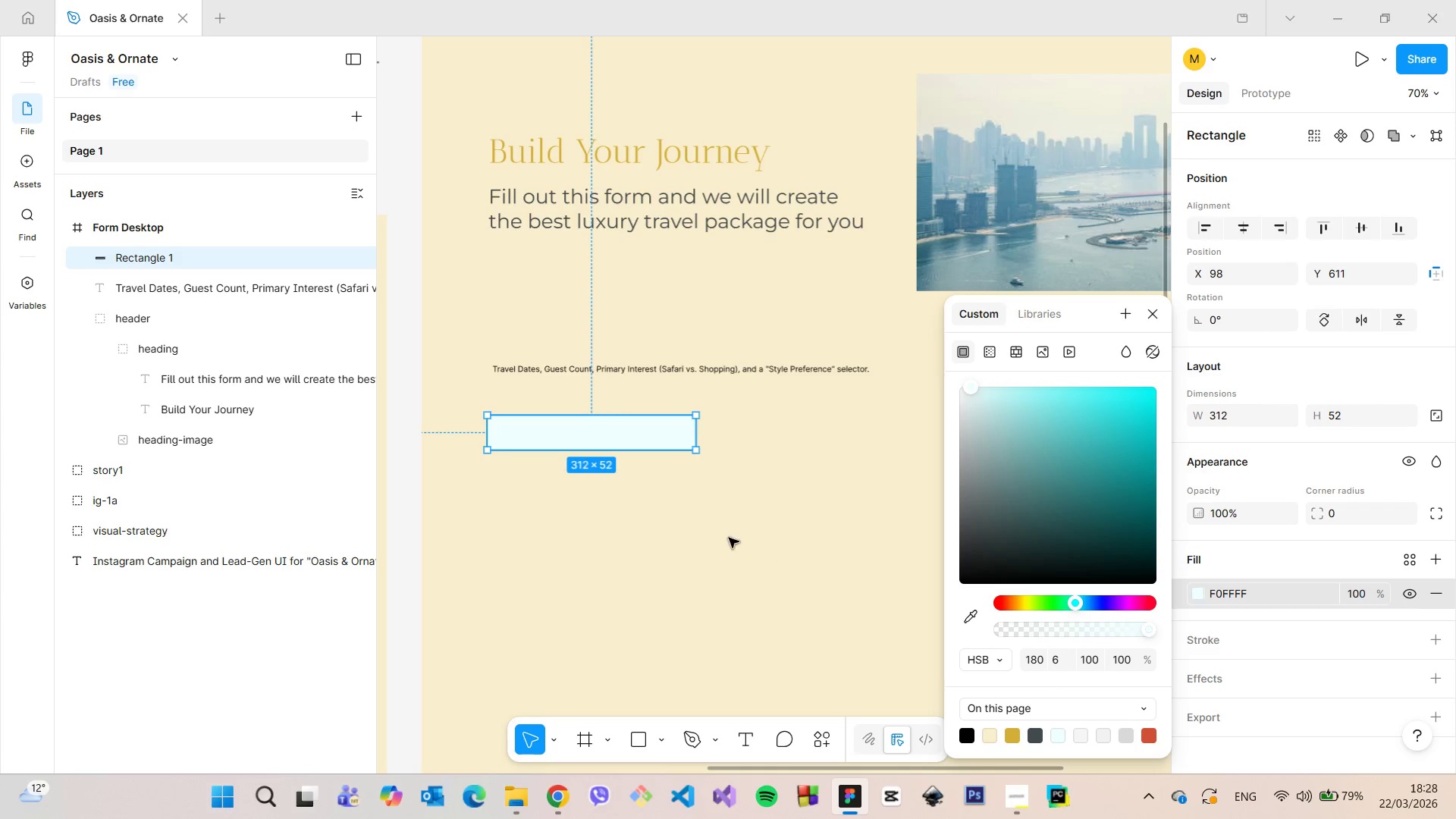 
left_click([729, 538])
 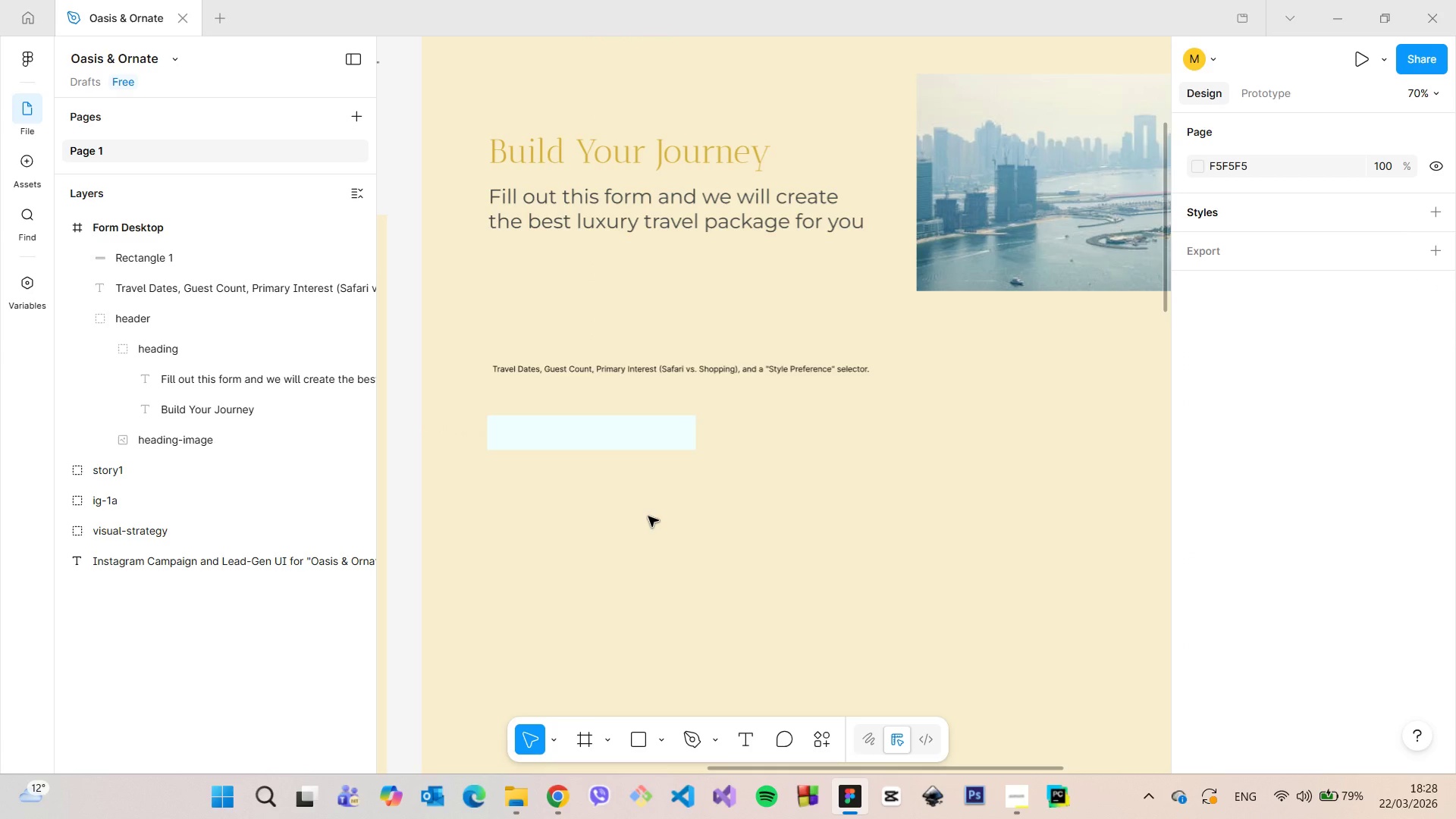 
scroll: coordinate [648, 516], scroll_direction: up, amount: 3.0
 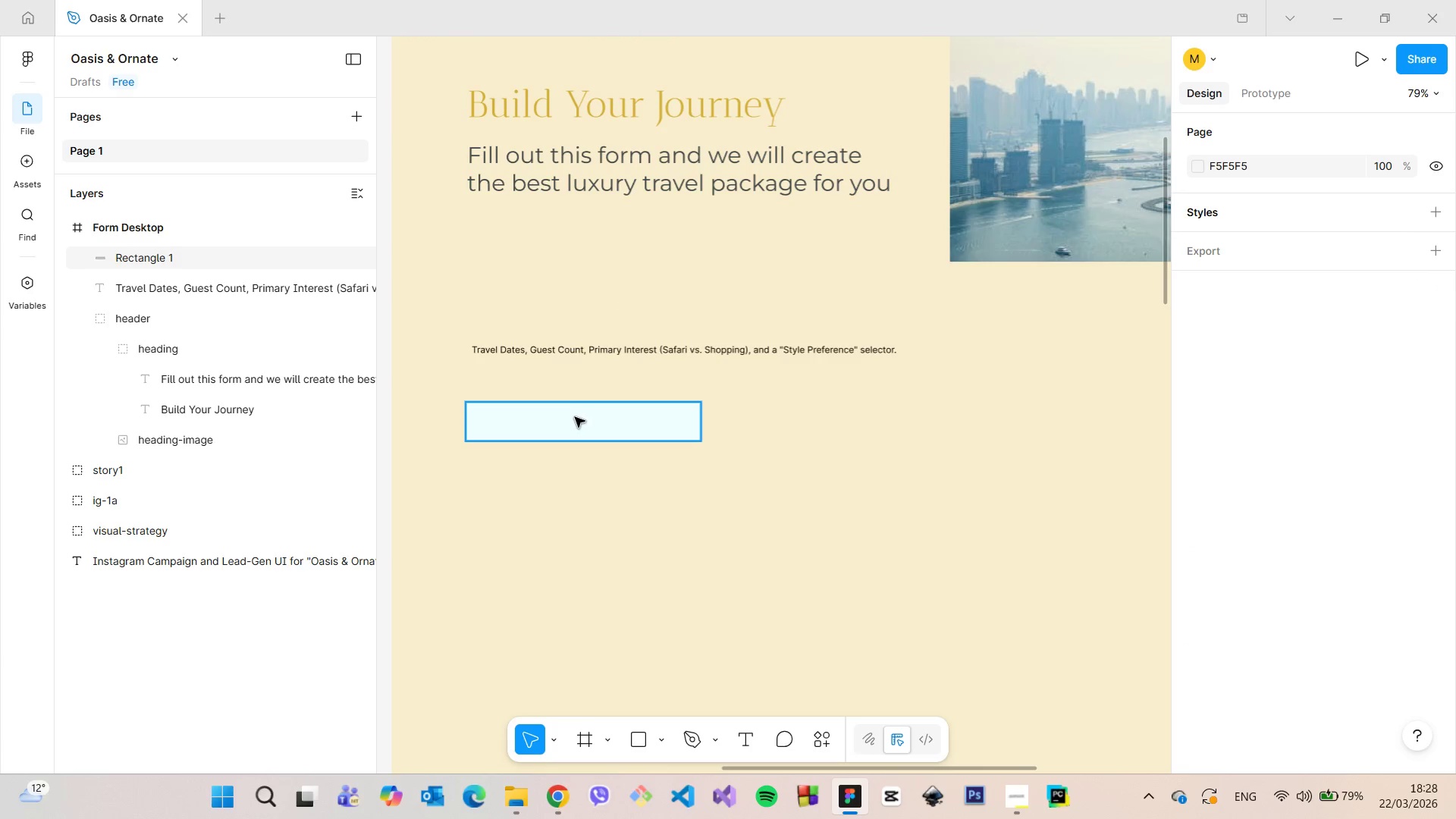 
left_click_drag(start_coordinate=[573, 419], to_coordinate=[725, 442])
 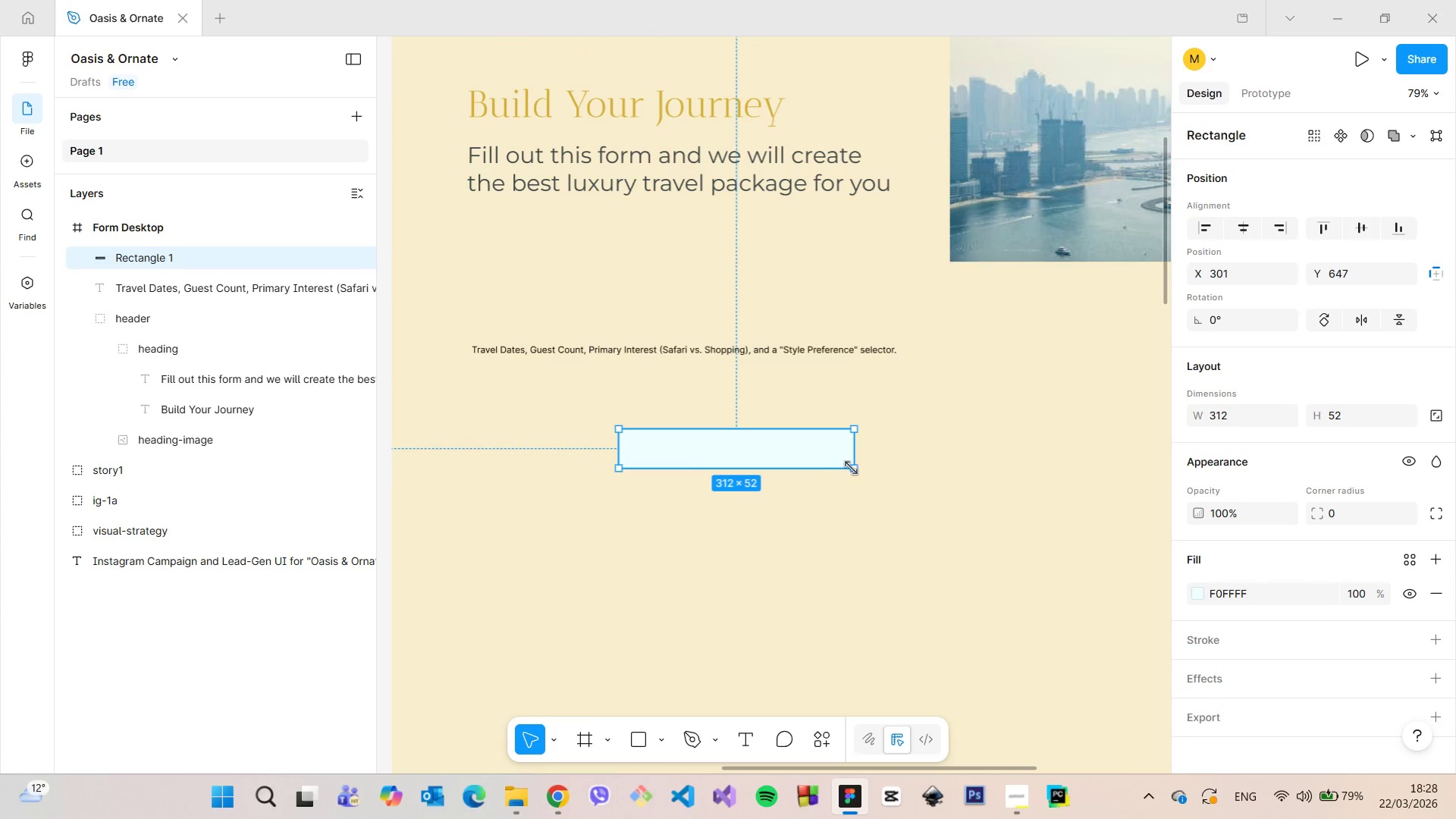 
left_click_drag(start_coordinate=[852, 468], to_coordinate=[704, 456])
 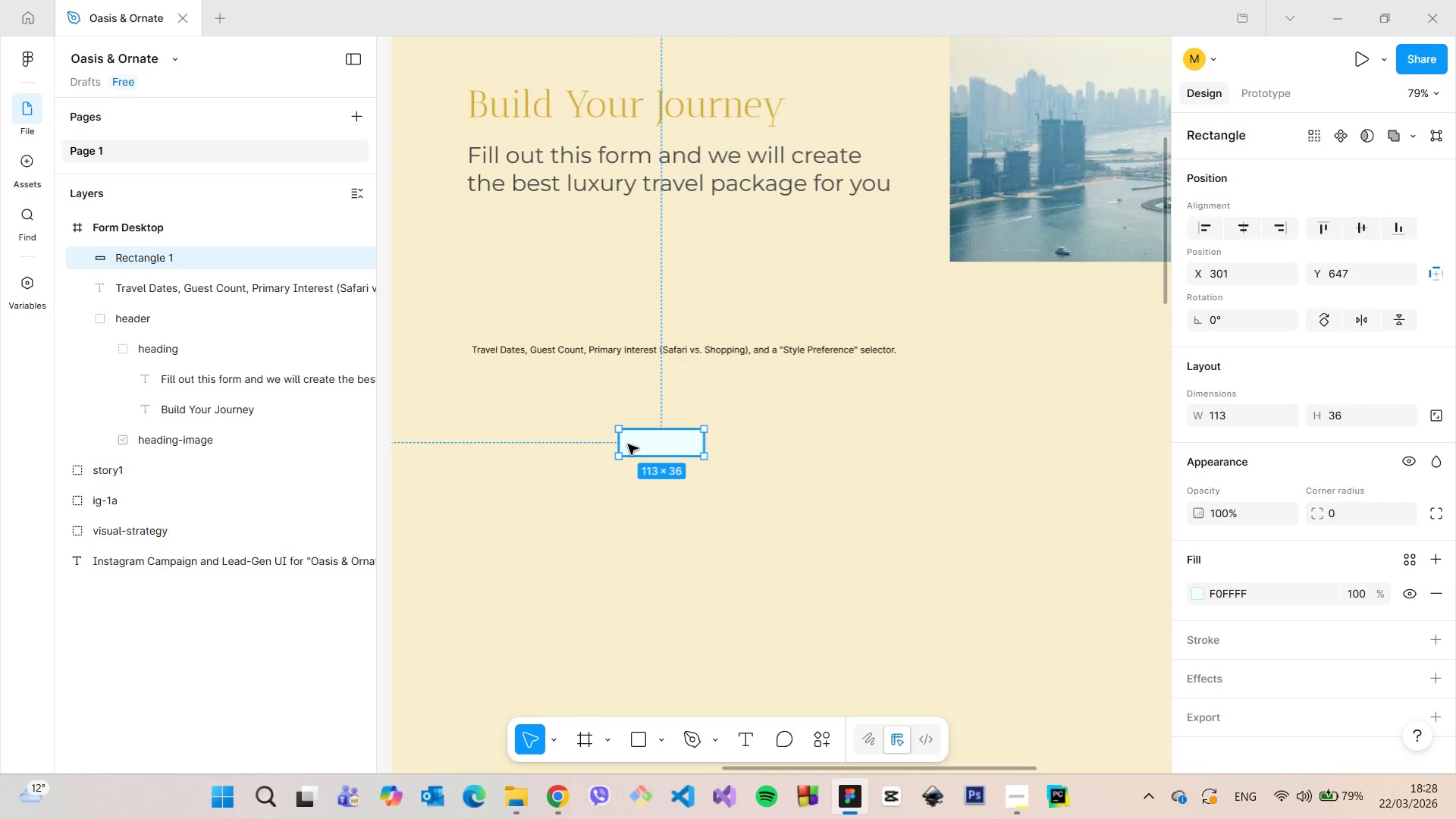 
scroll: coordinate [627, 444], scroll_direction: up, amount: 5.0
 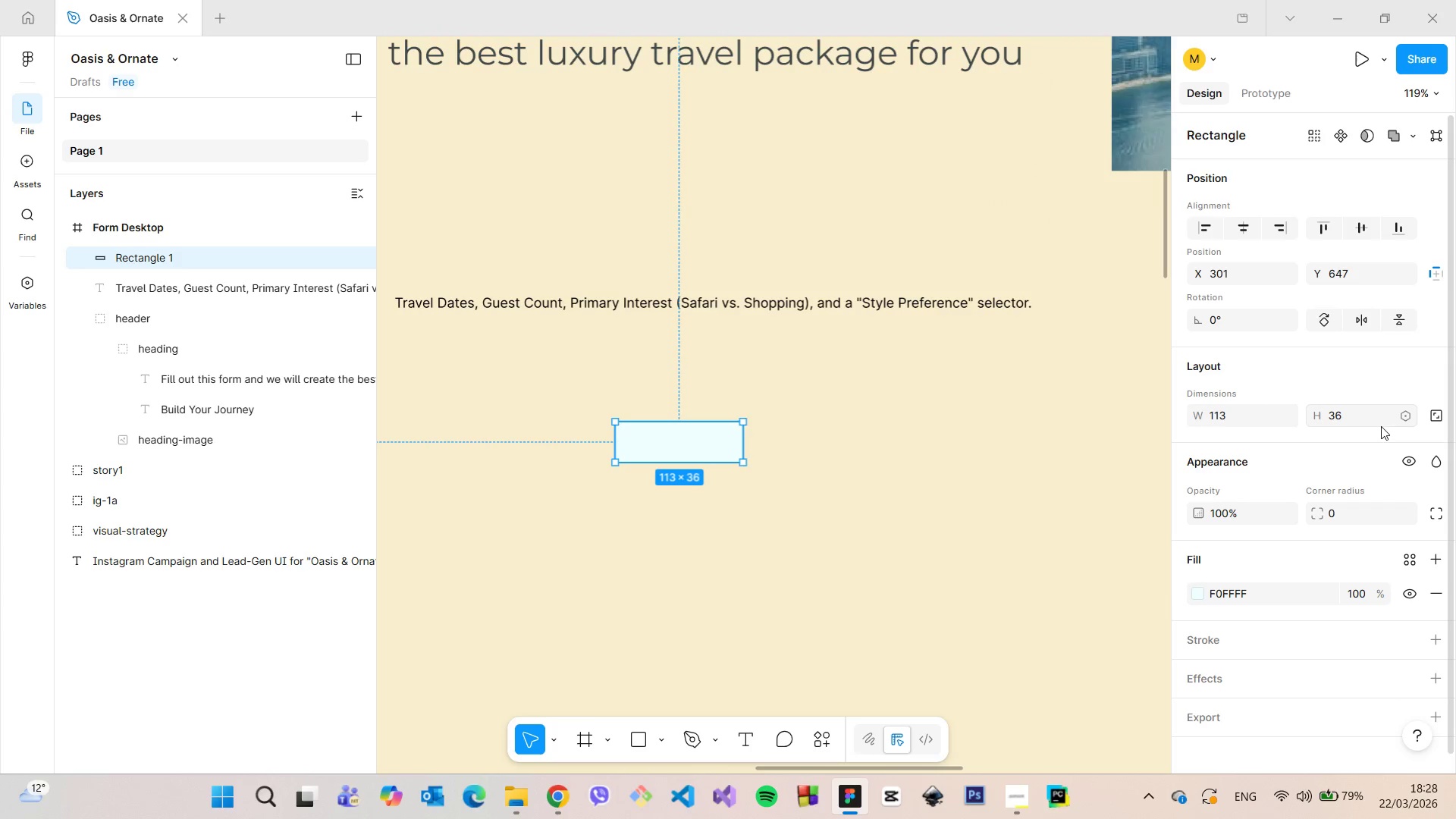 
left_click([1372, 416])
 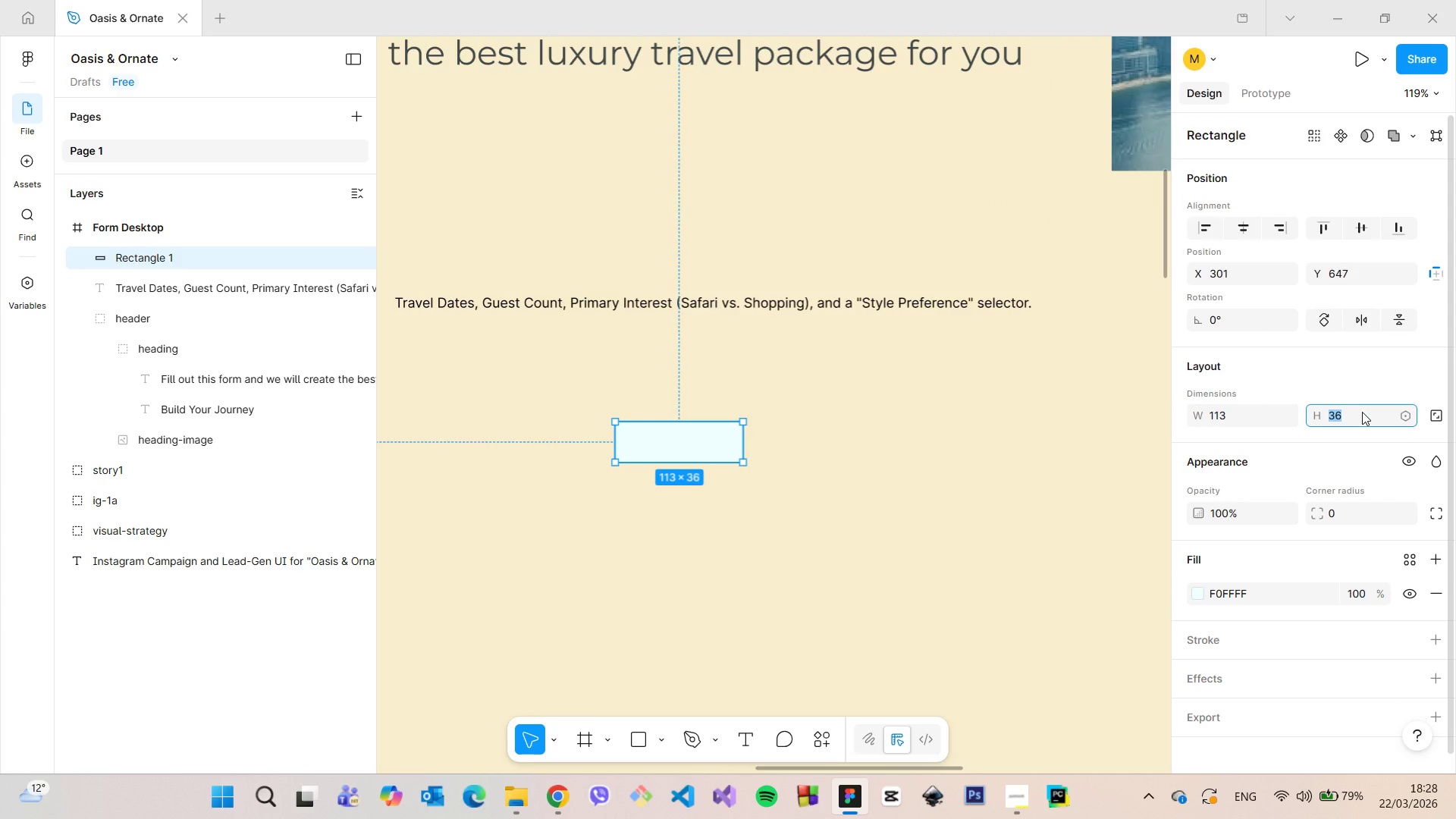 
type(50)
 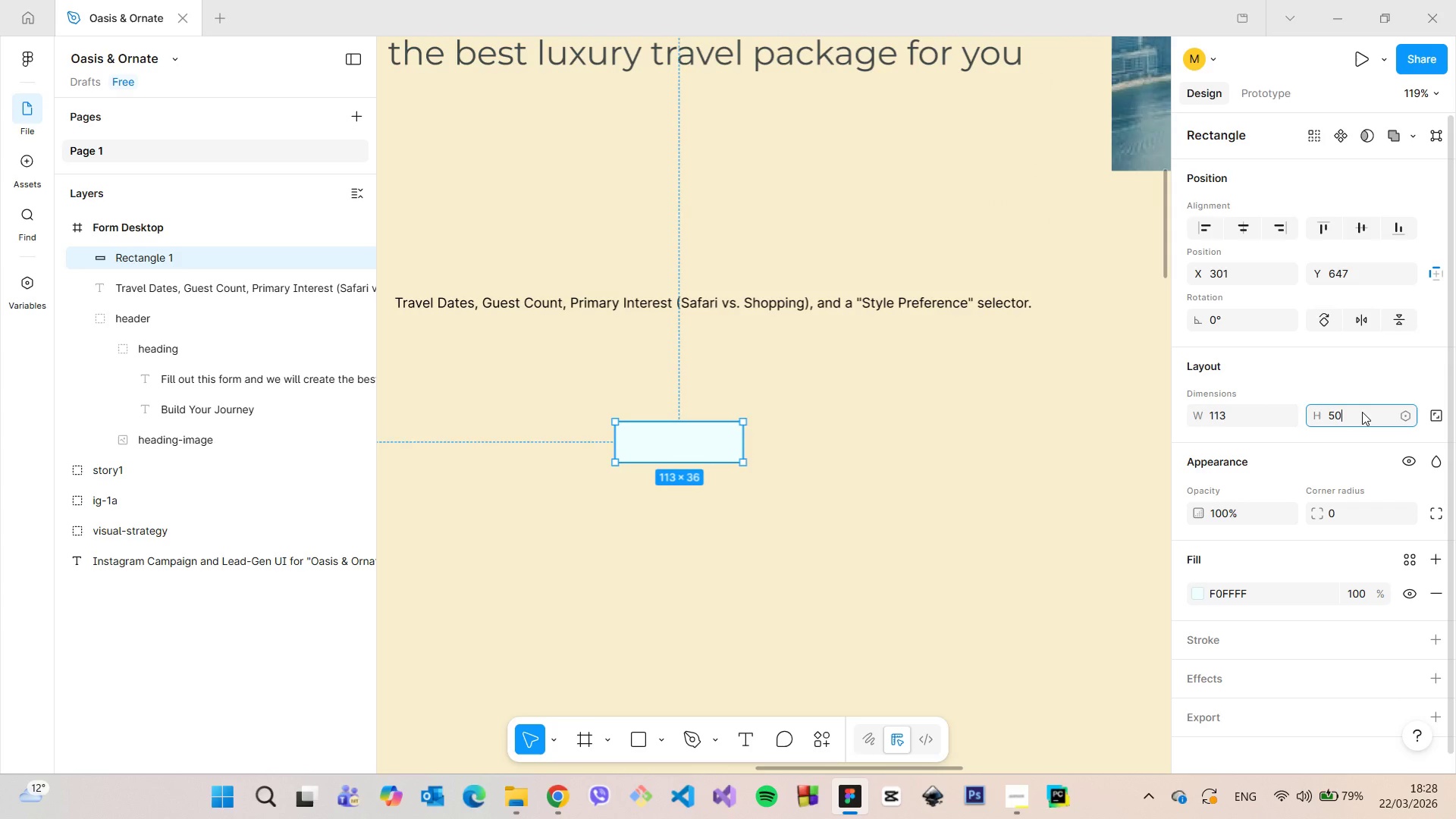 
key(Enter)
 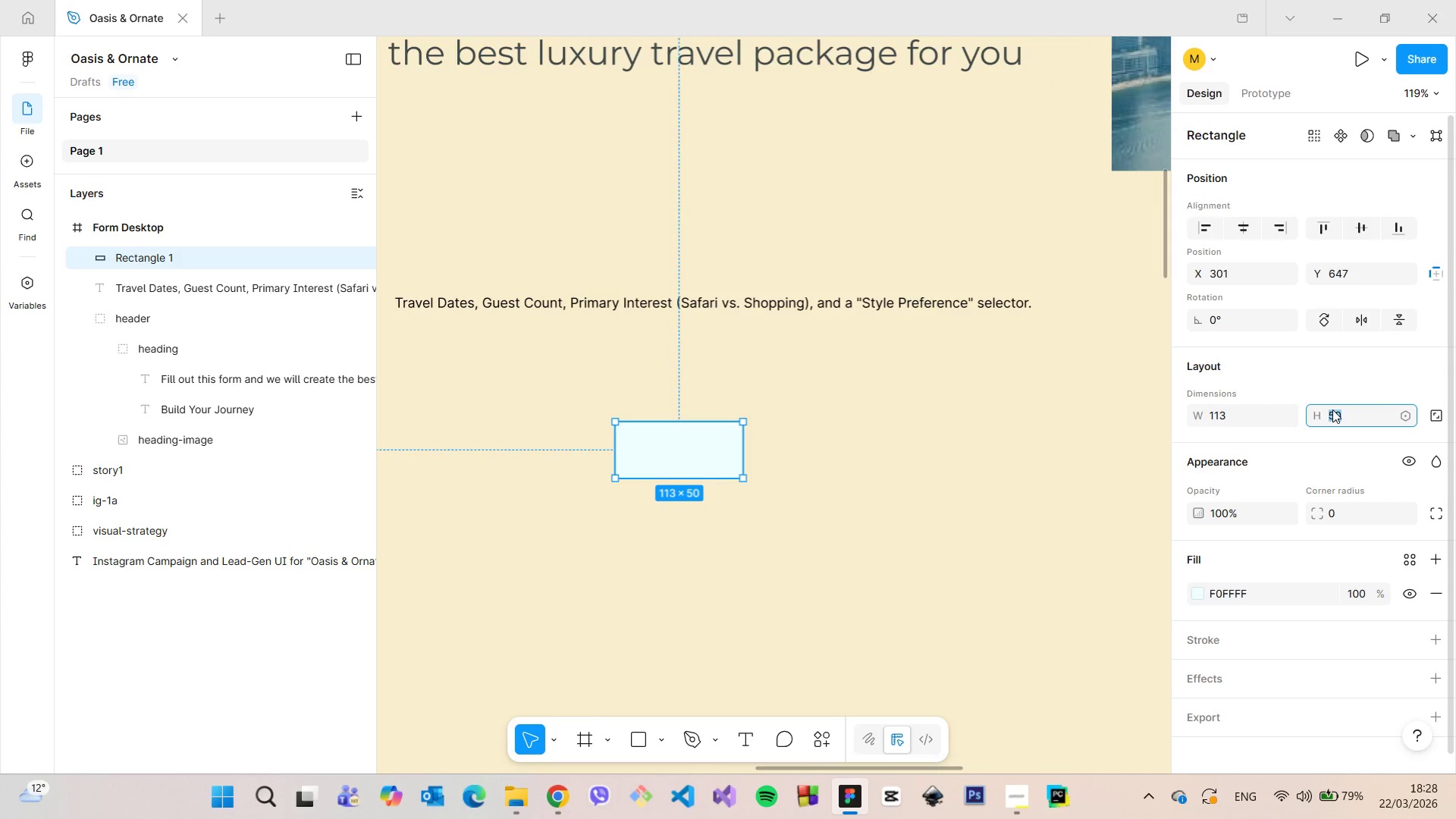 
type(30)
 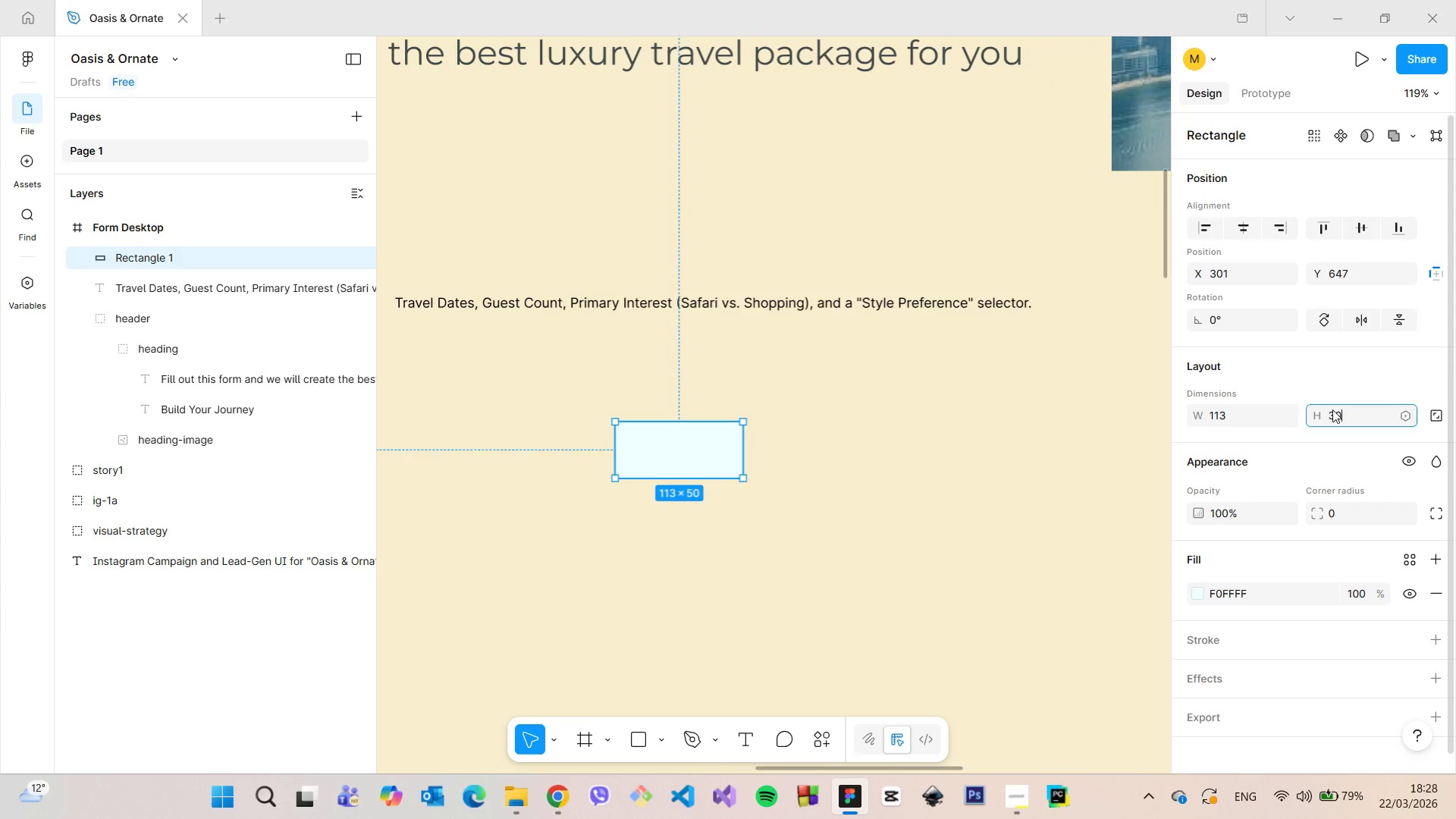 
key(Enter)
 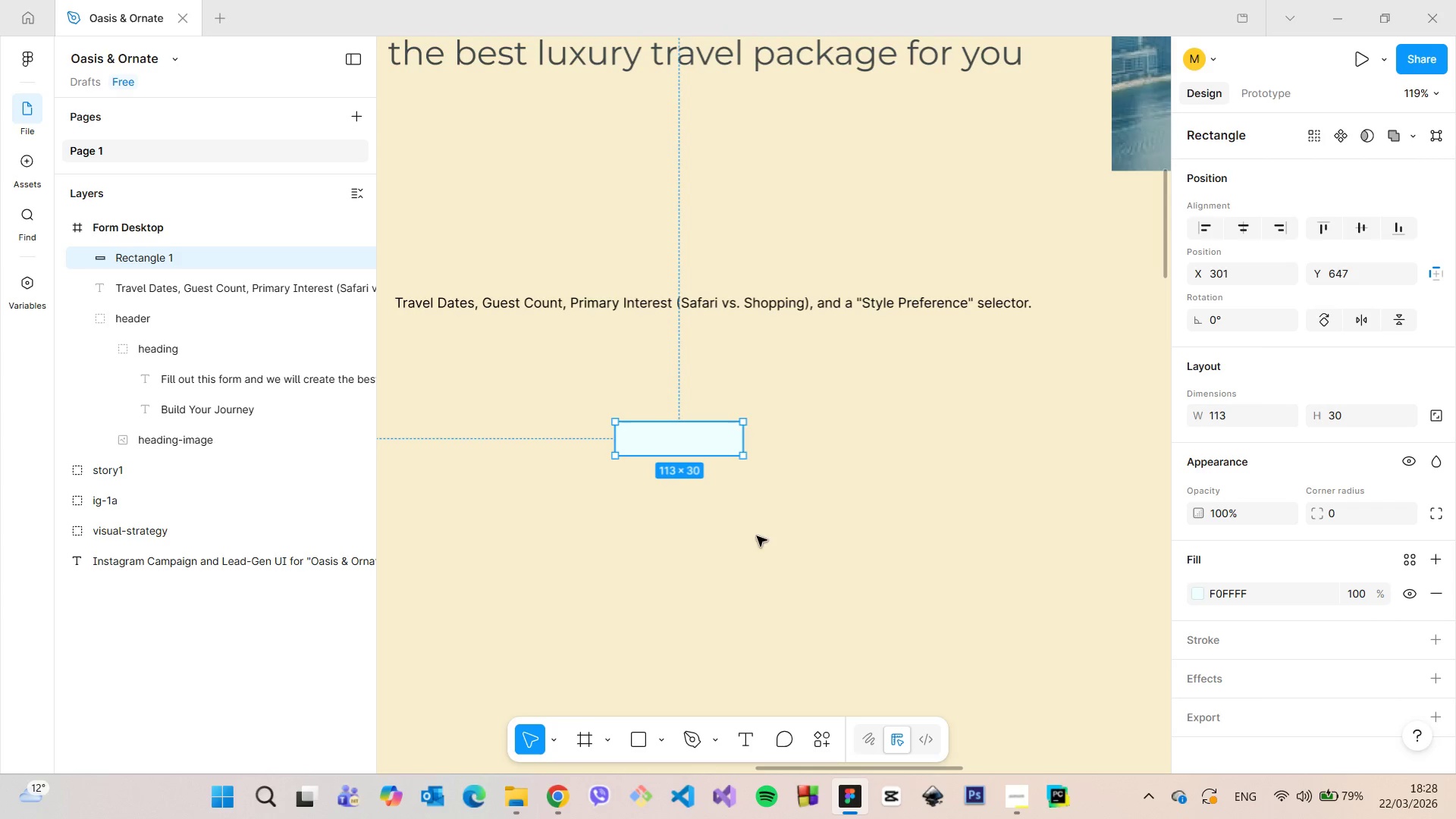 
left_click([746, 730])
 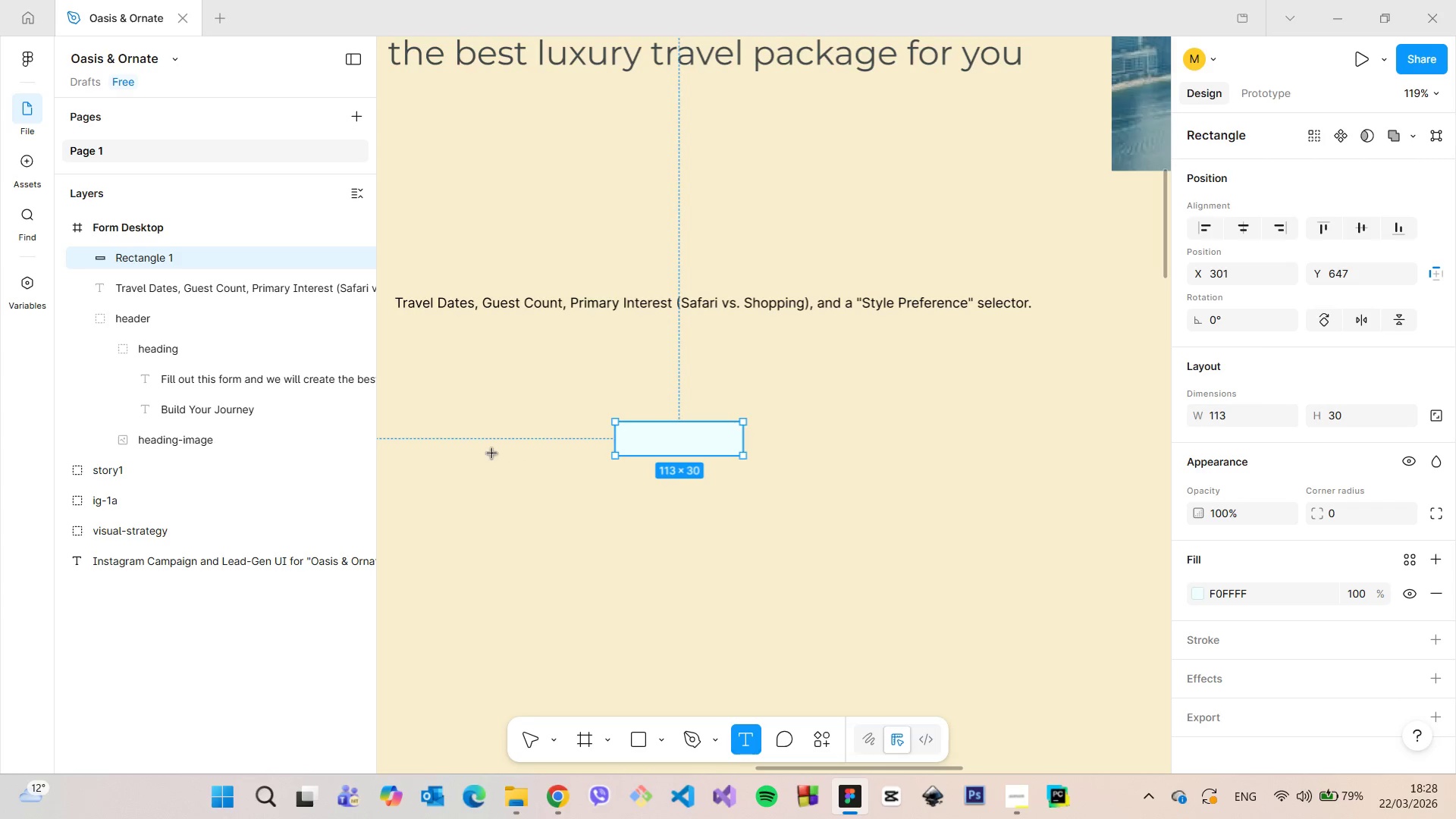 
left_click([485, 451])
 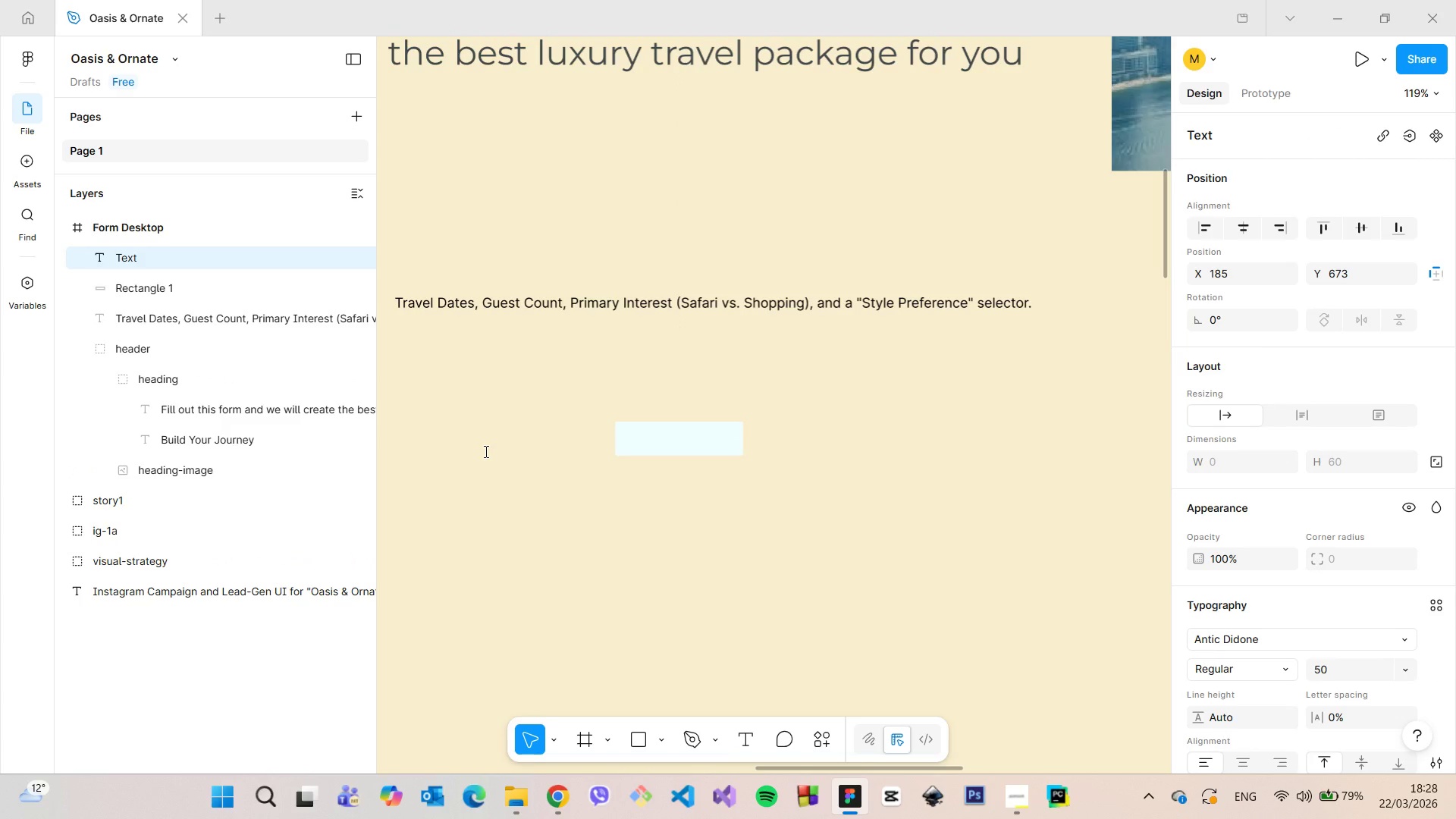 
type(Guest count)
 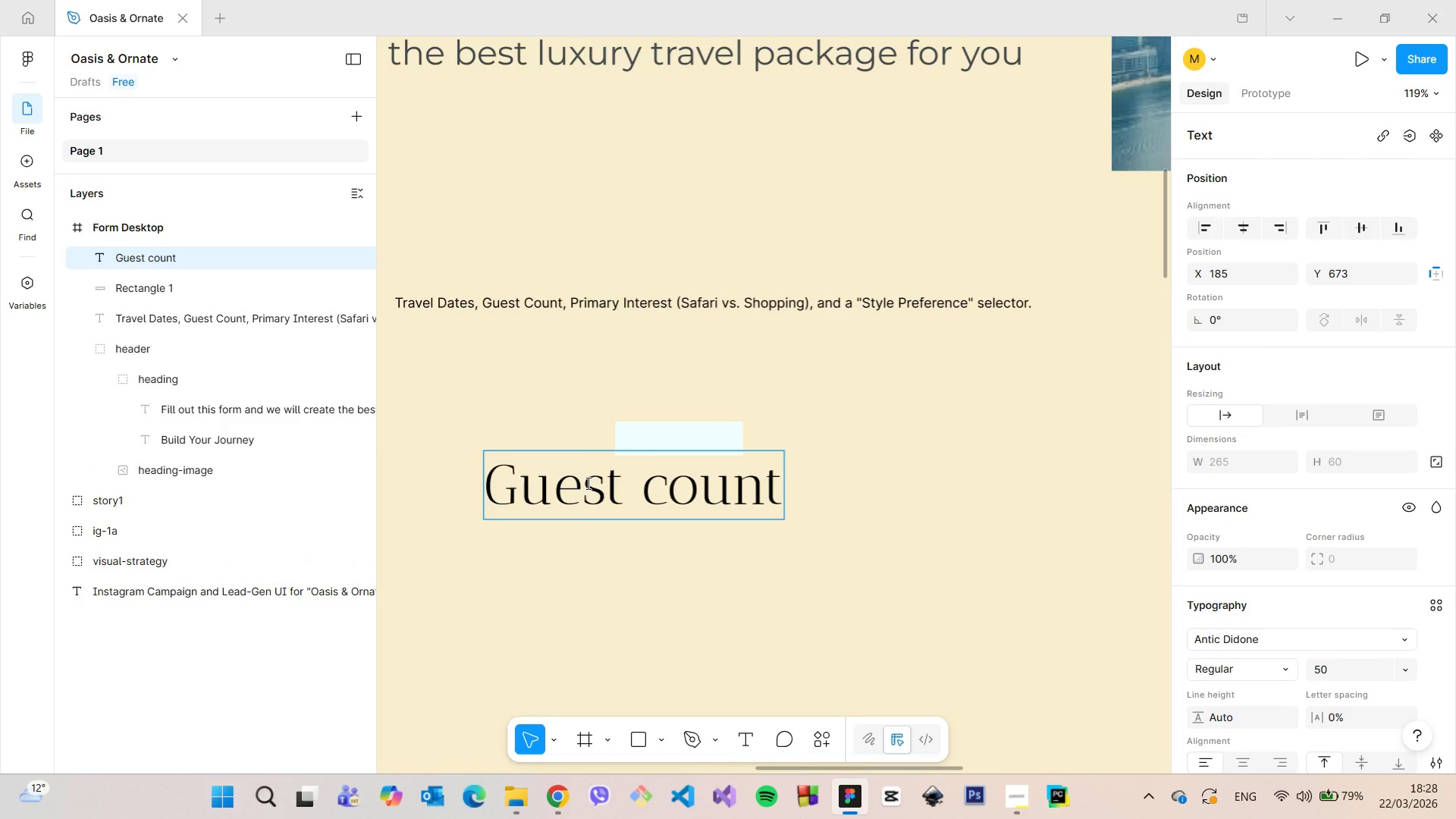 
double_click([587, 483])
 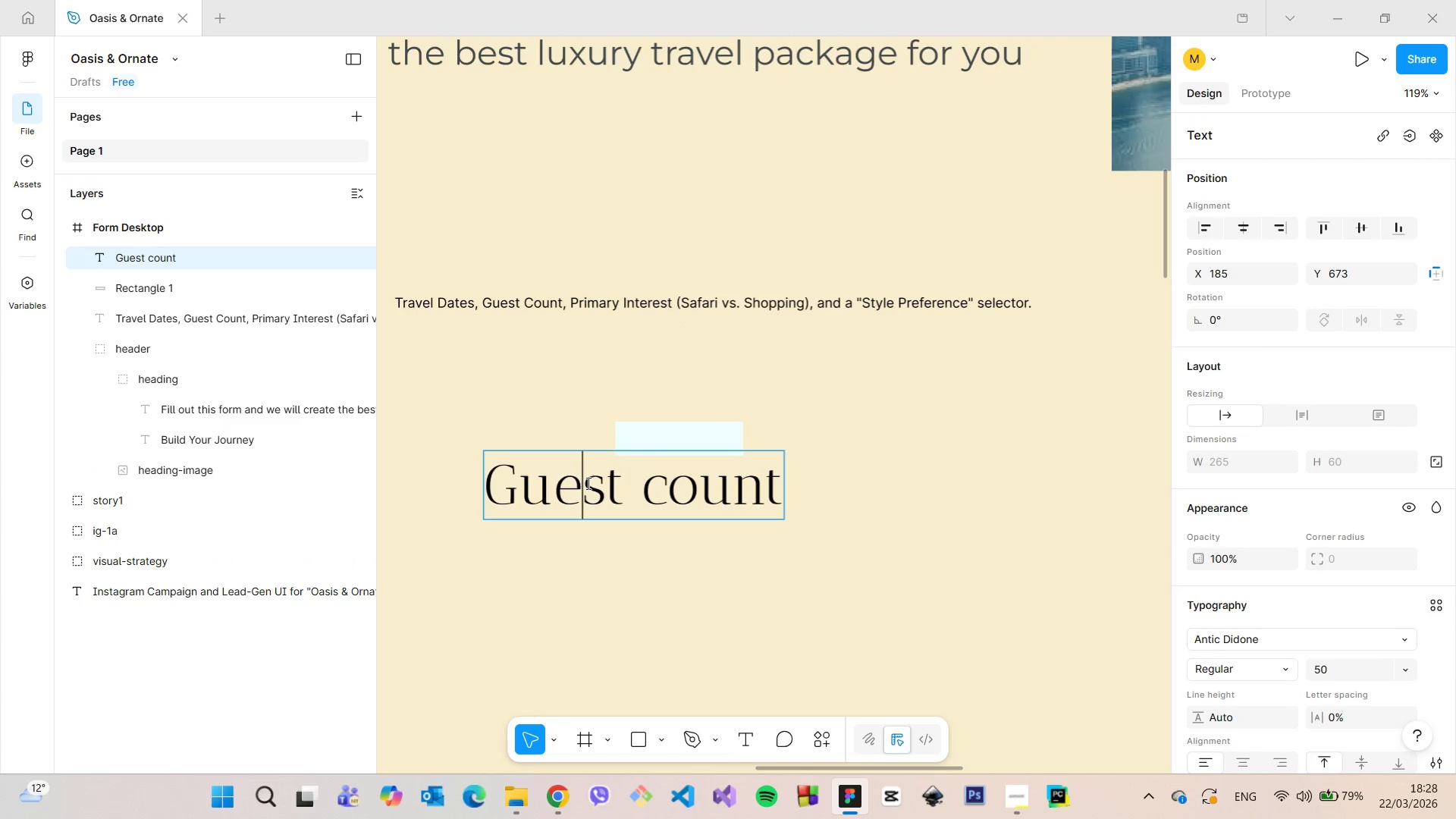 
triple_click([587, 483])
 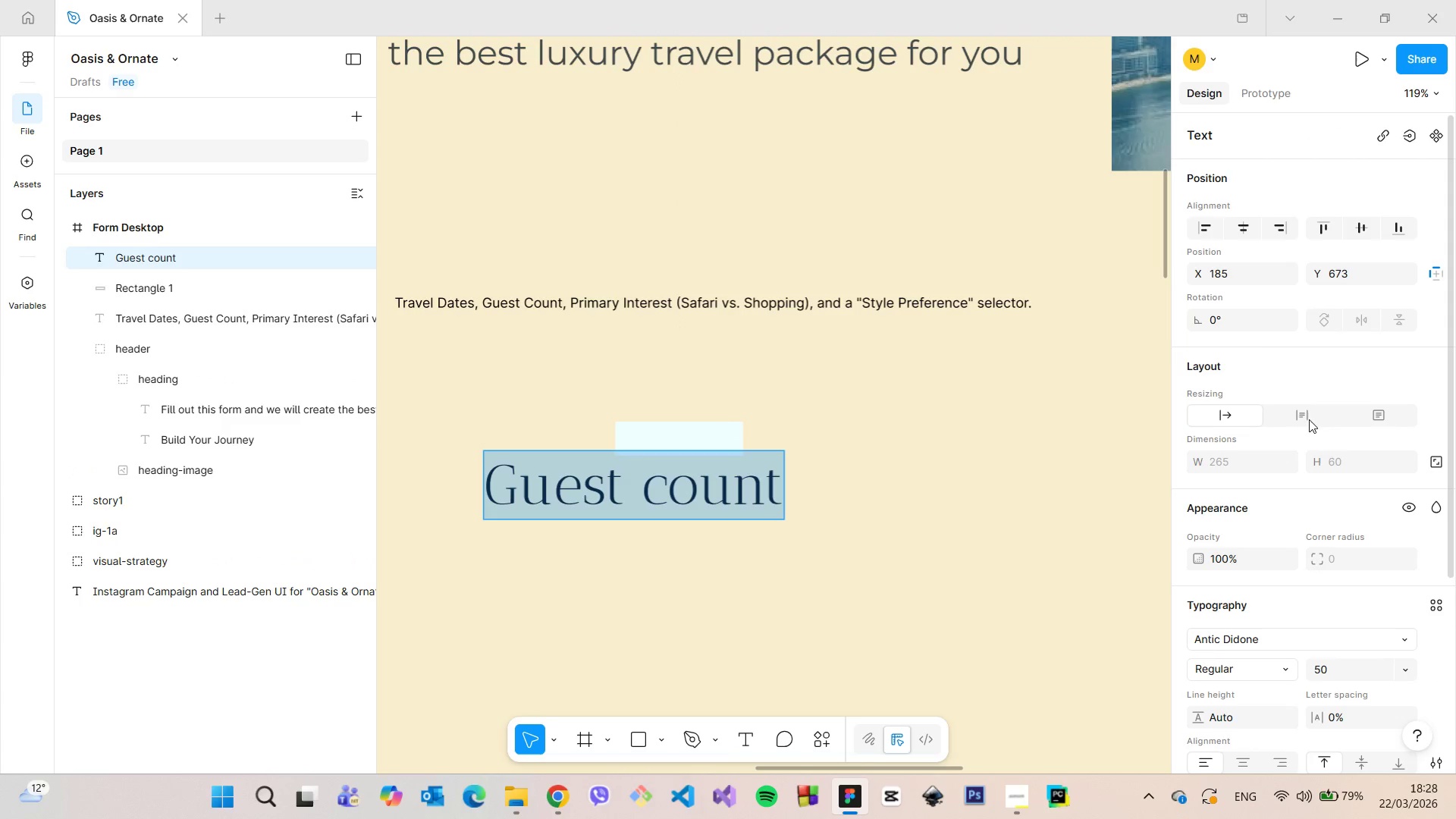 
left_click([1291, 633])
 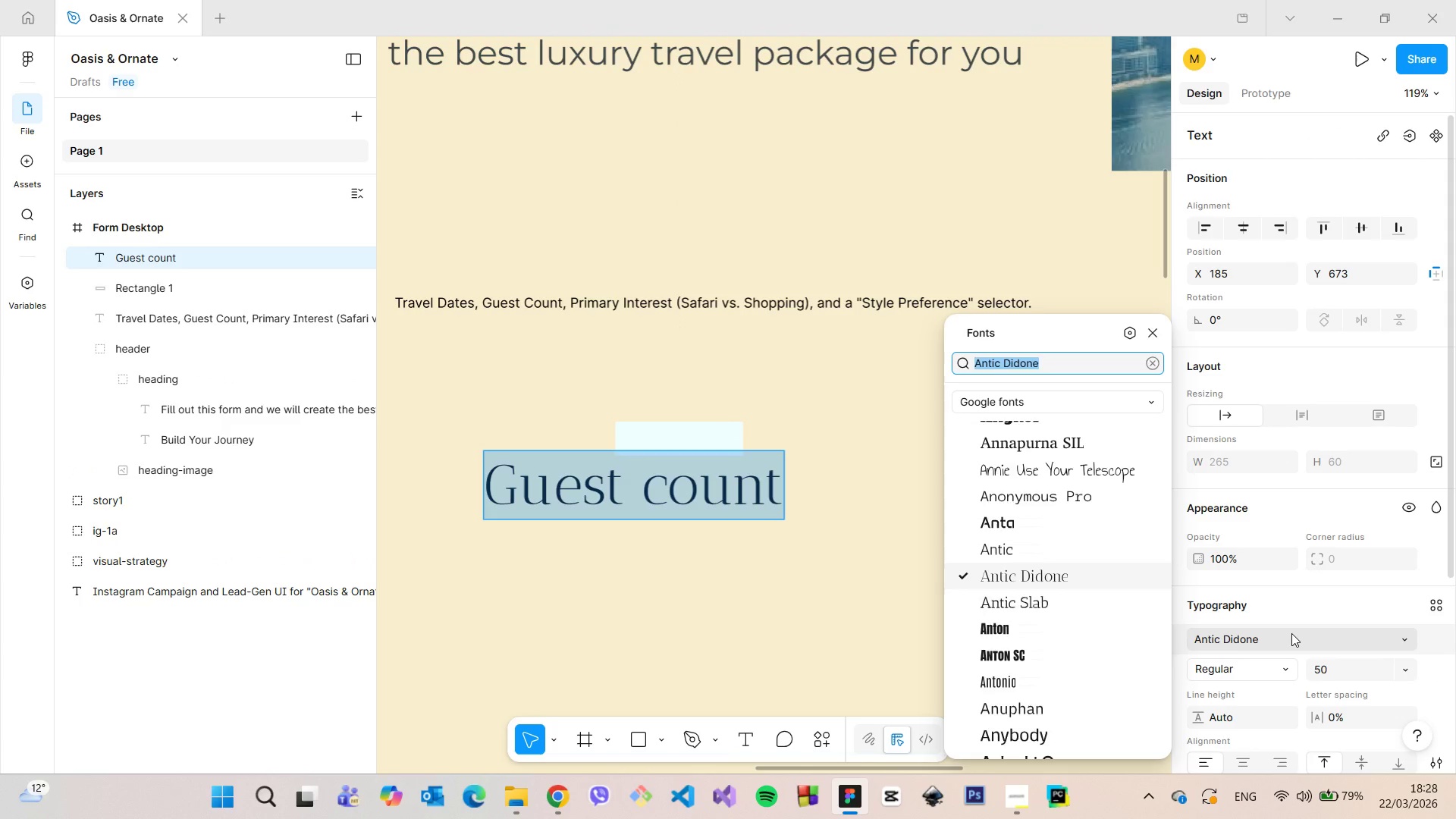 
type(mon)
 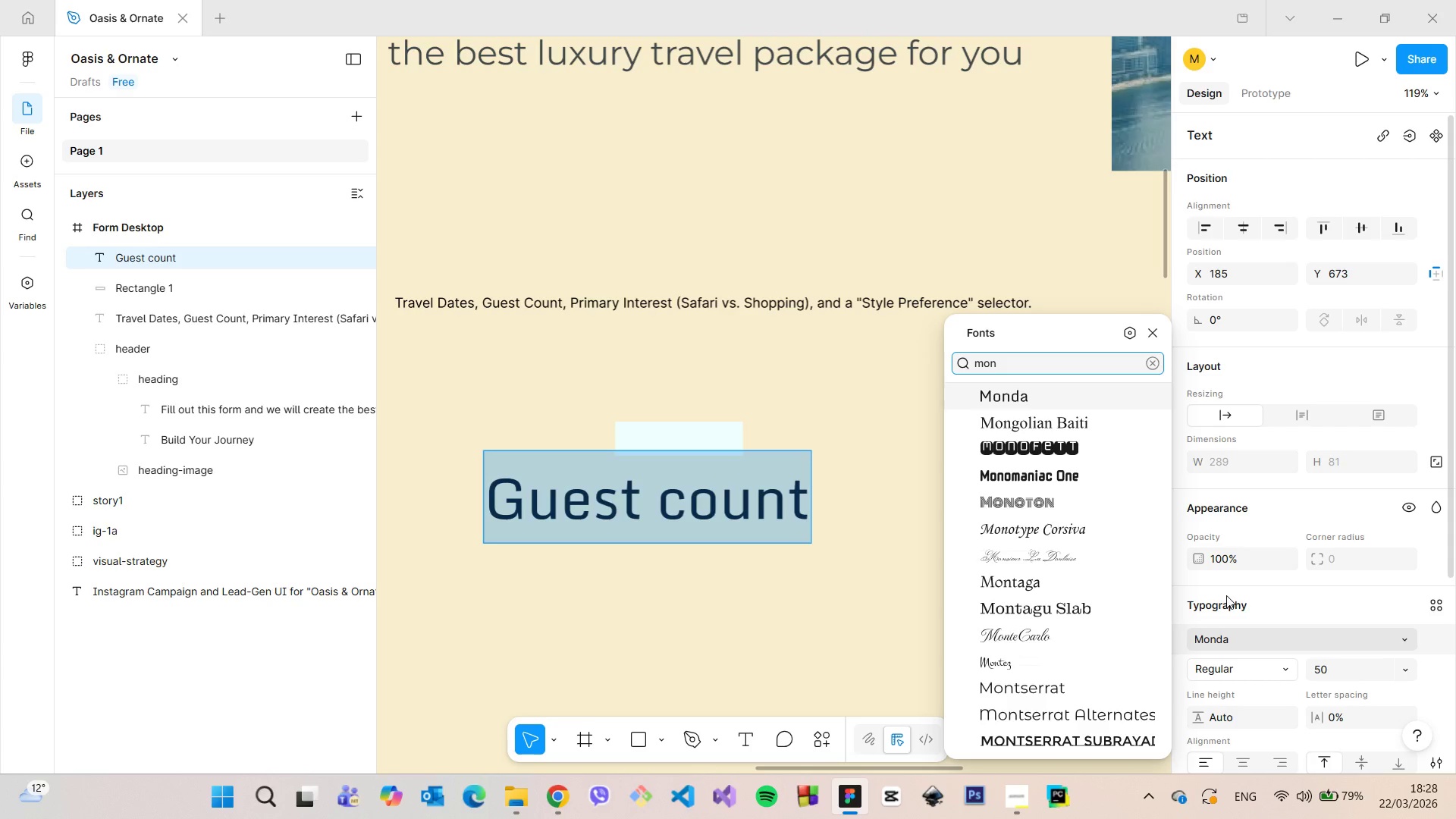 
left_click([1090, 686])
 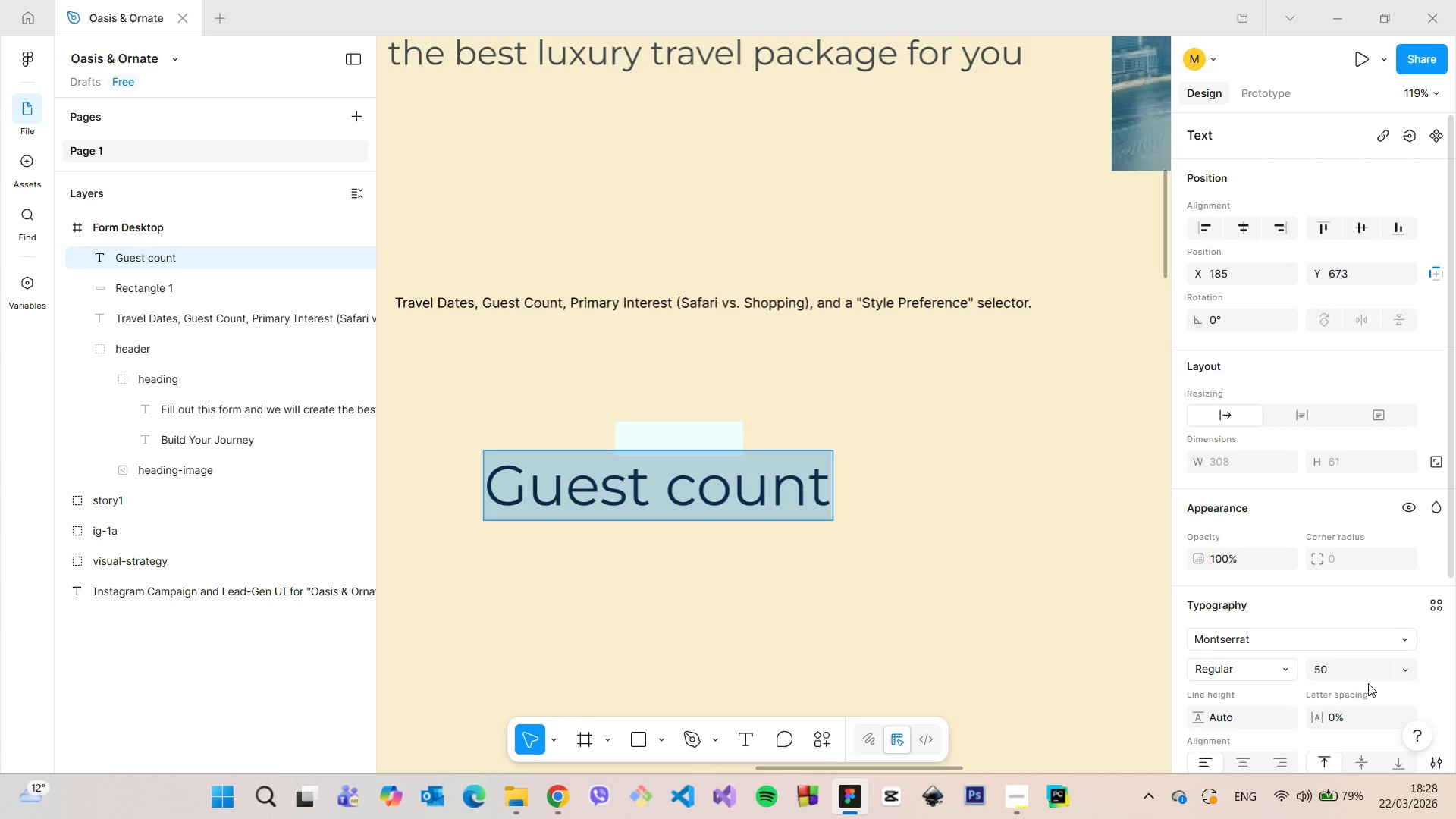 
left_click([1358, 673])
 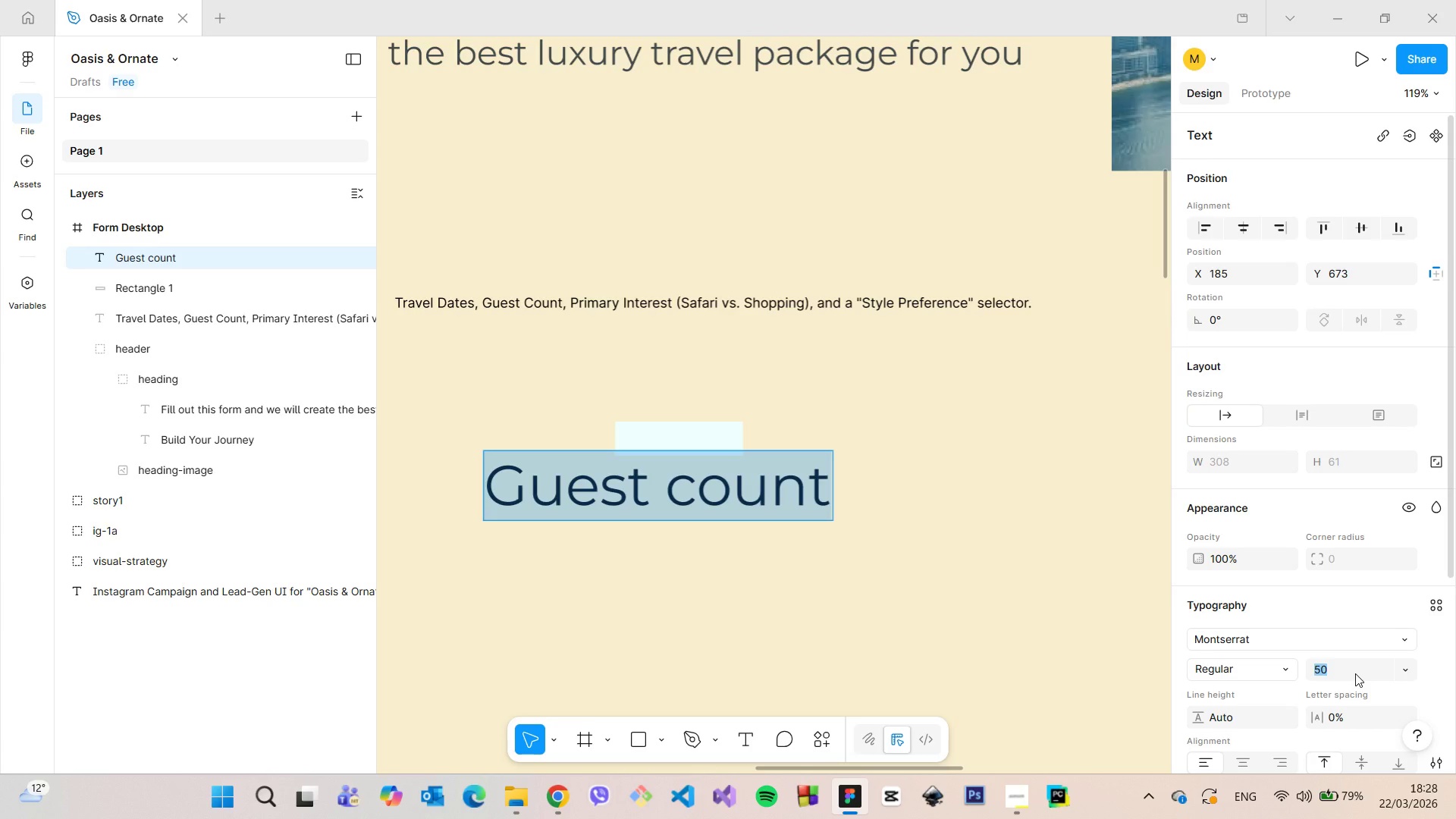 
type(30)
 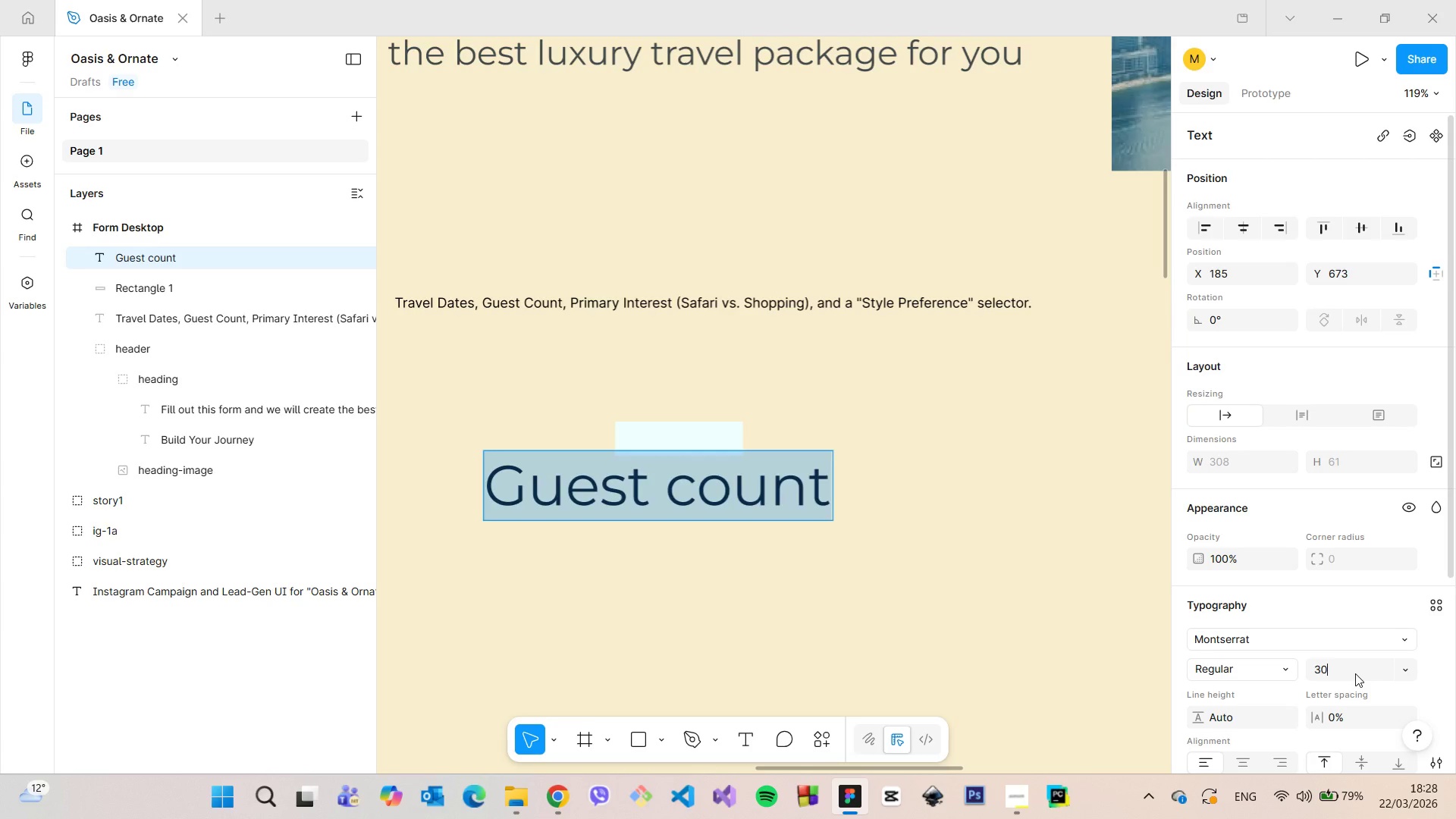 
key(Enter)
 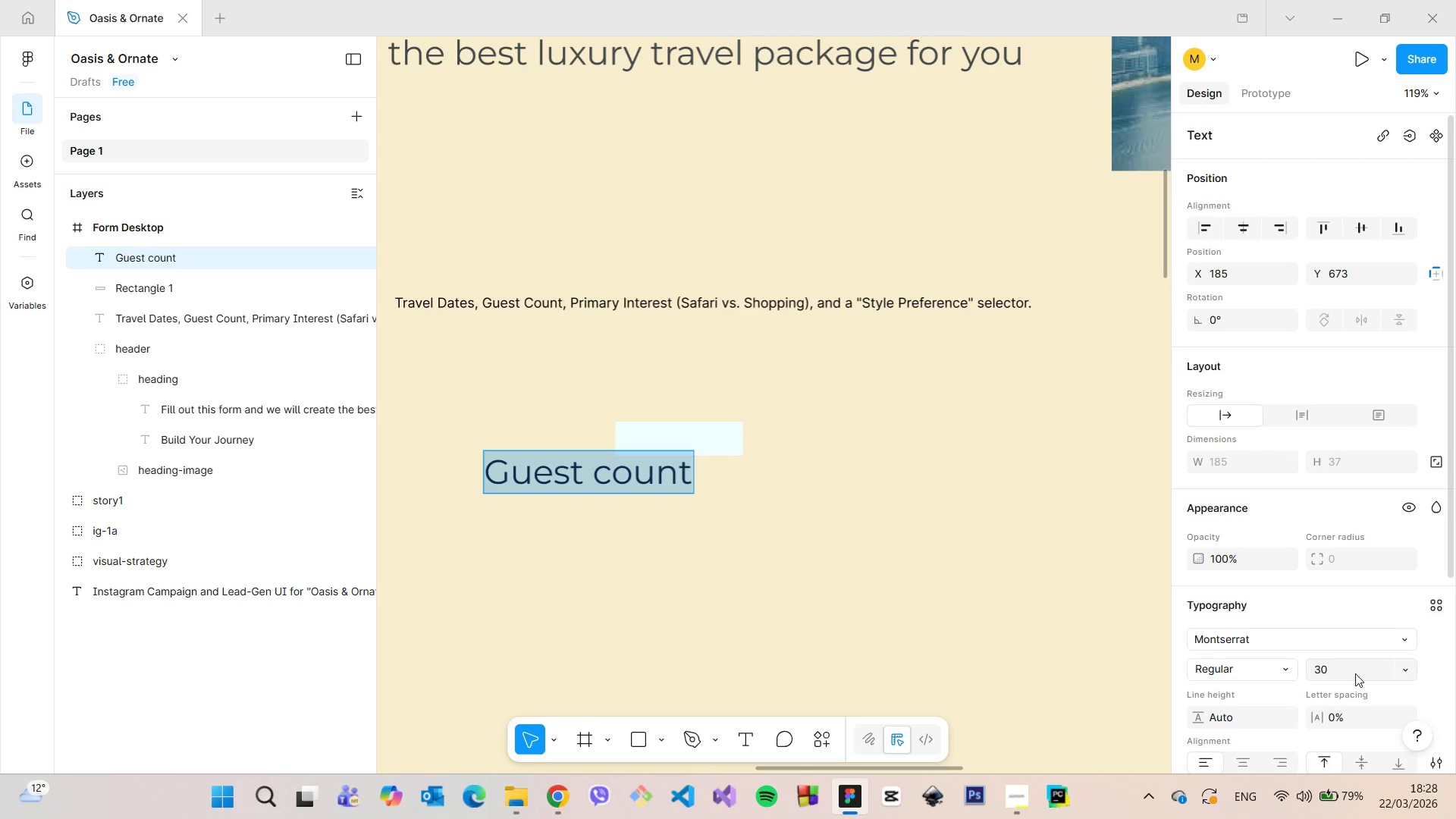 
left_click([1355, 673])
 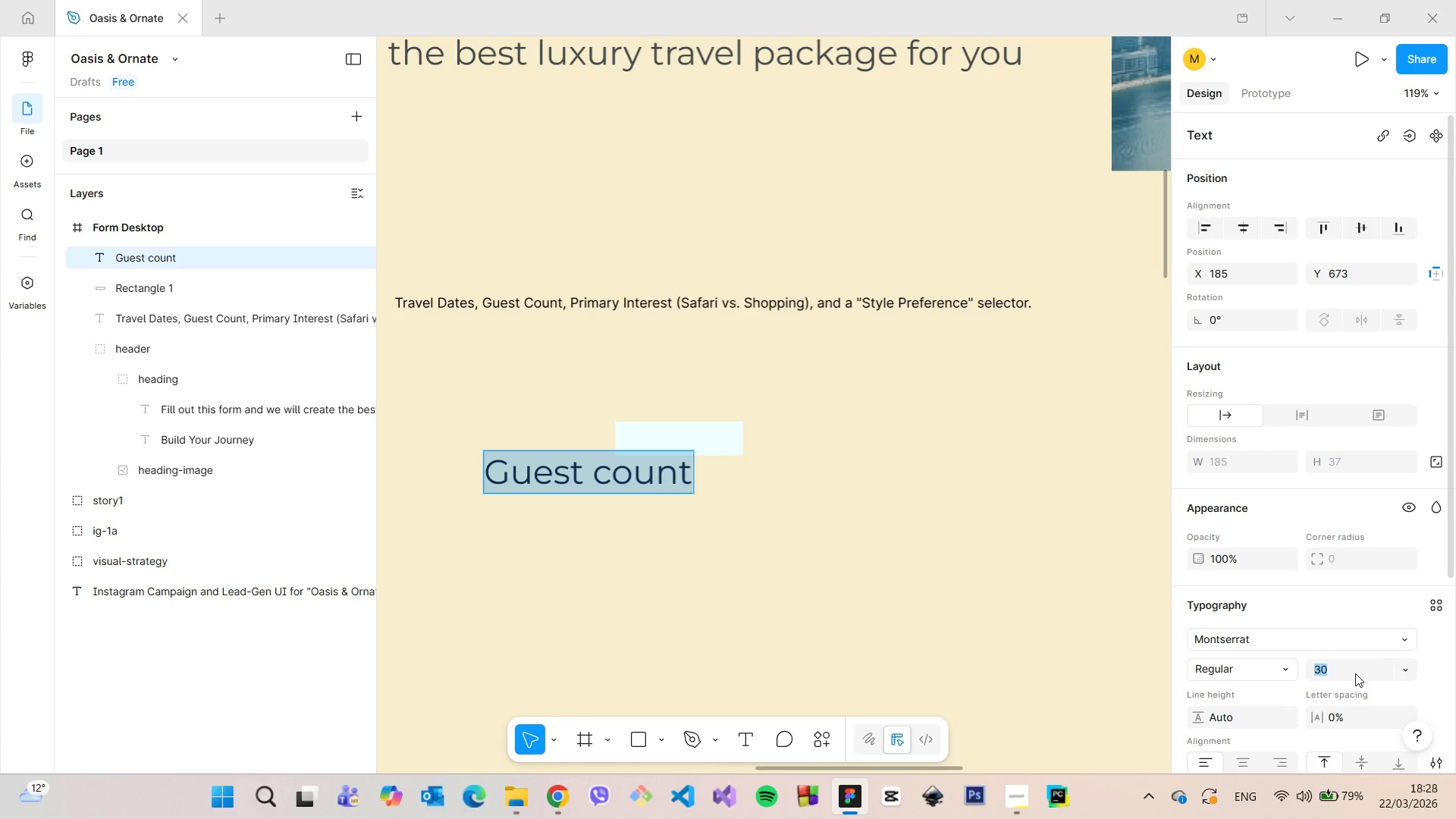 
type(25)
 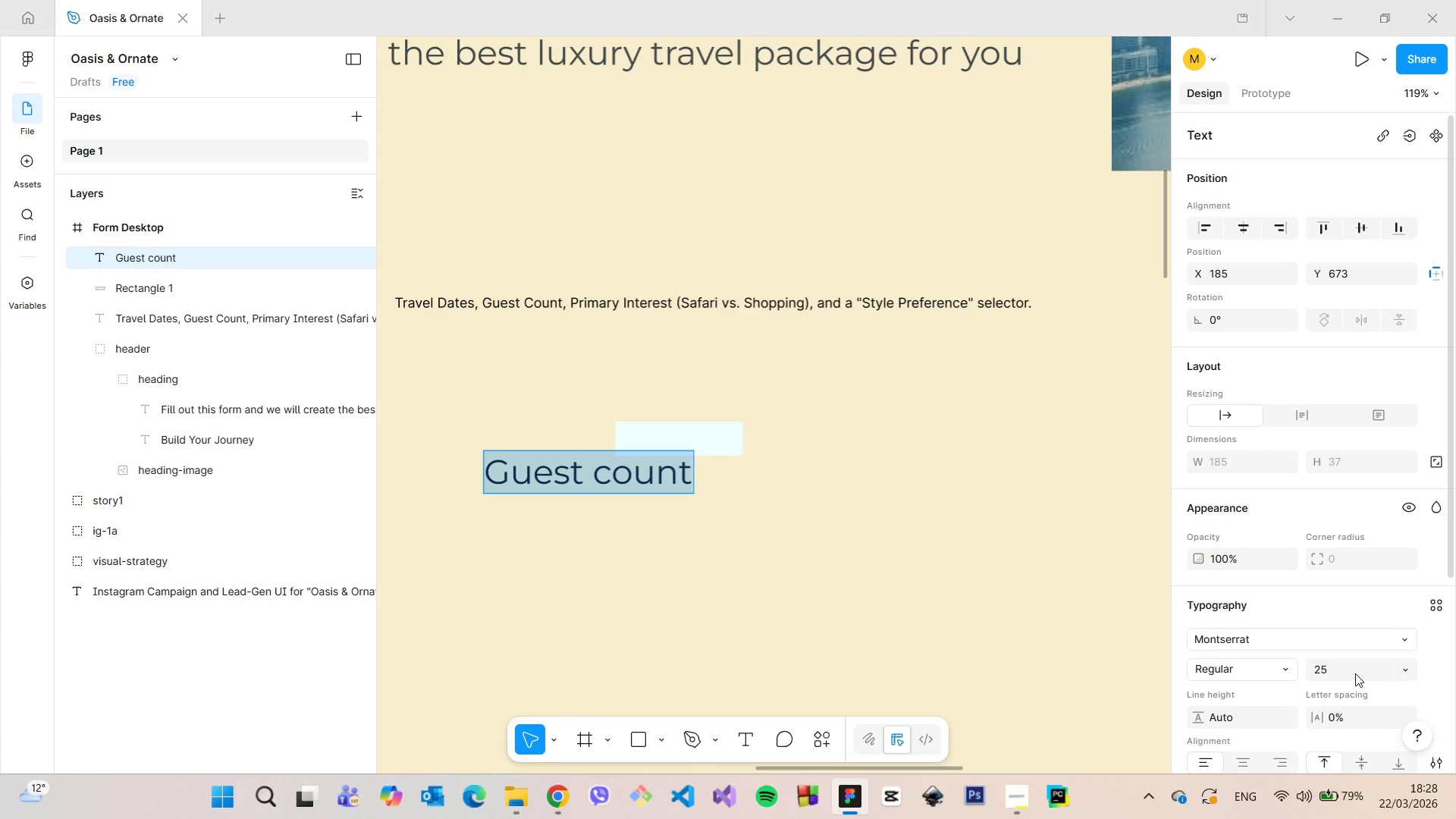 
key(Enter)
 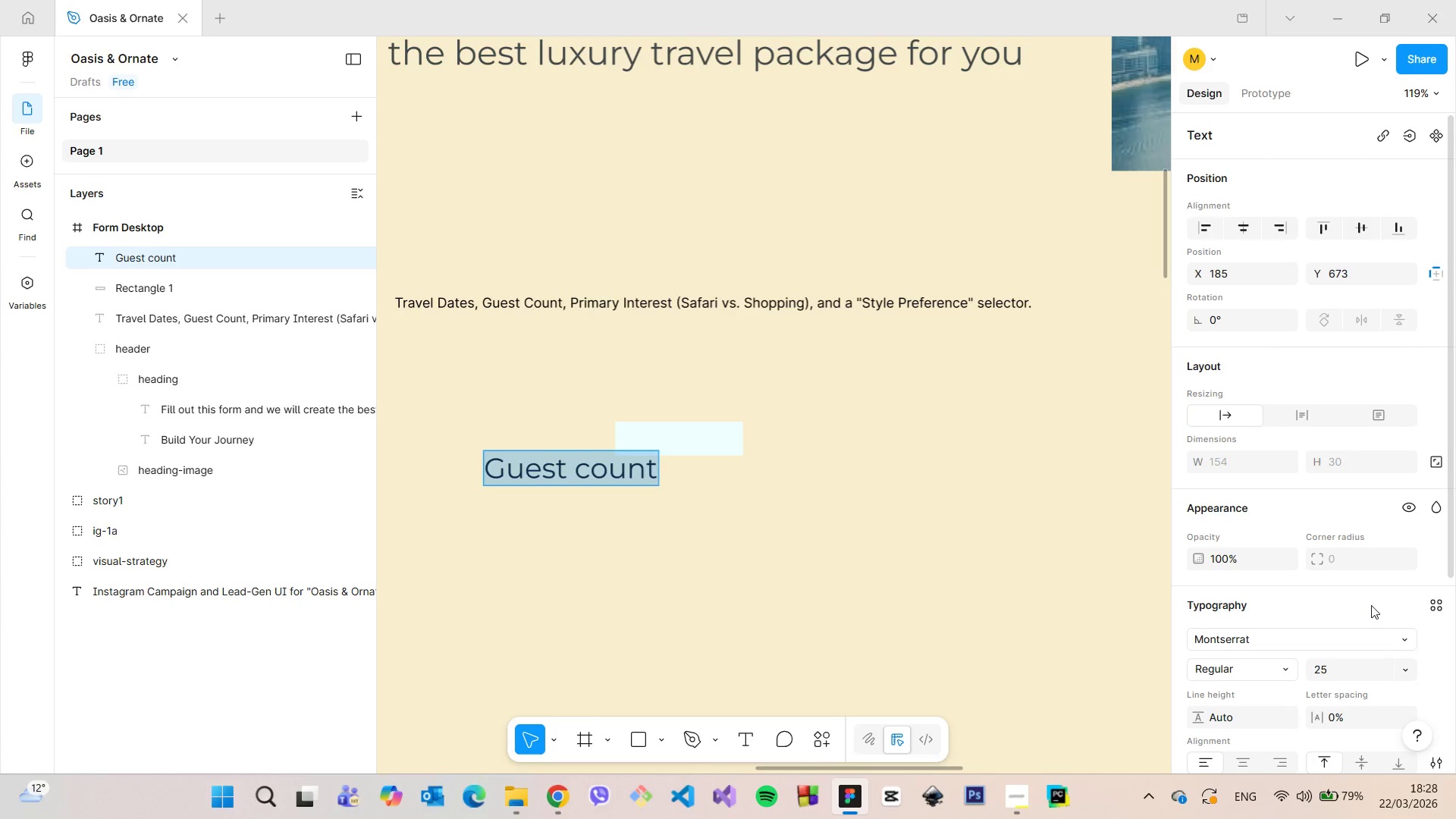 
left_click([1345, 677])
 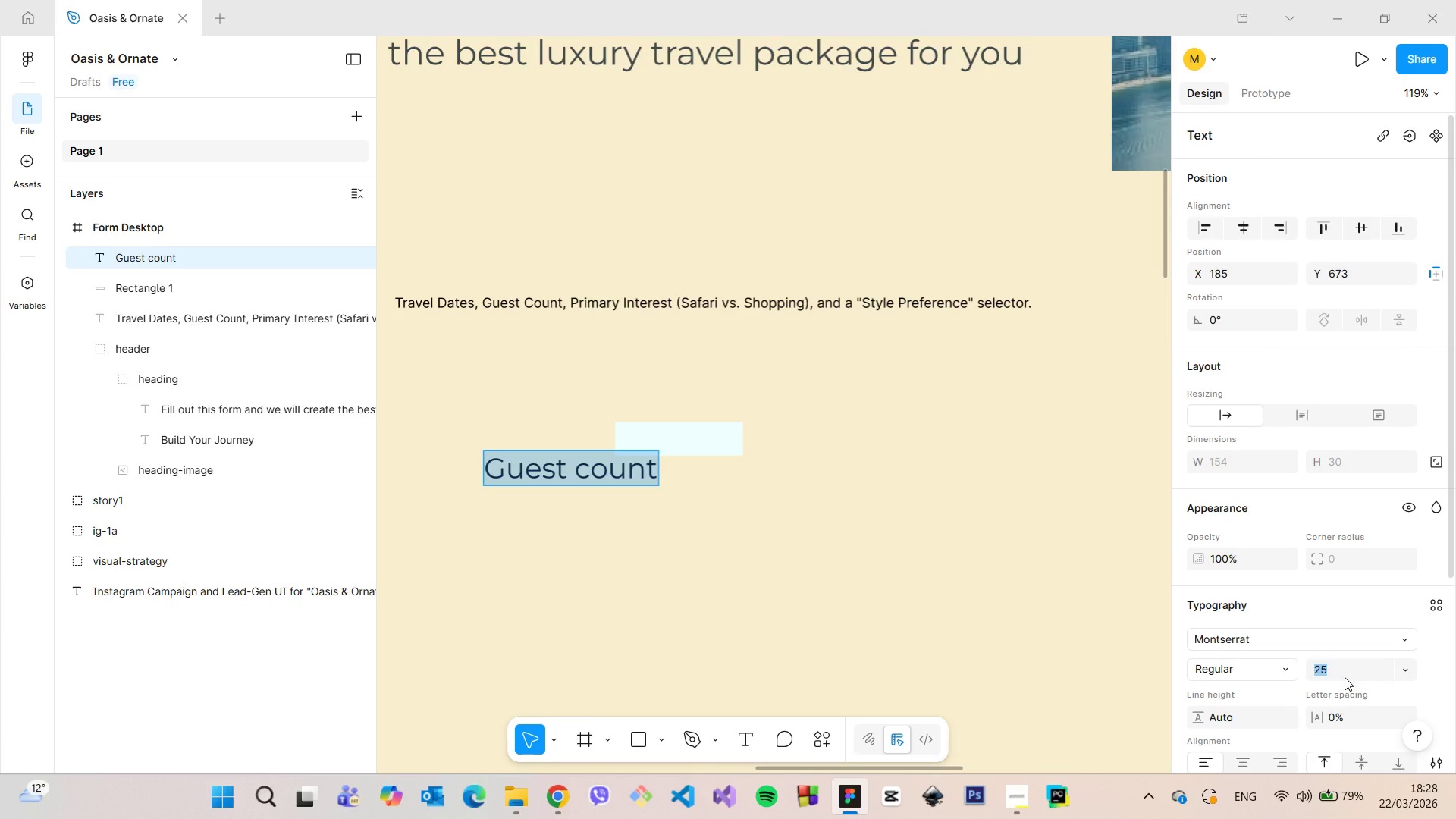 
type(20)
 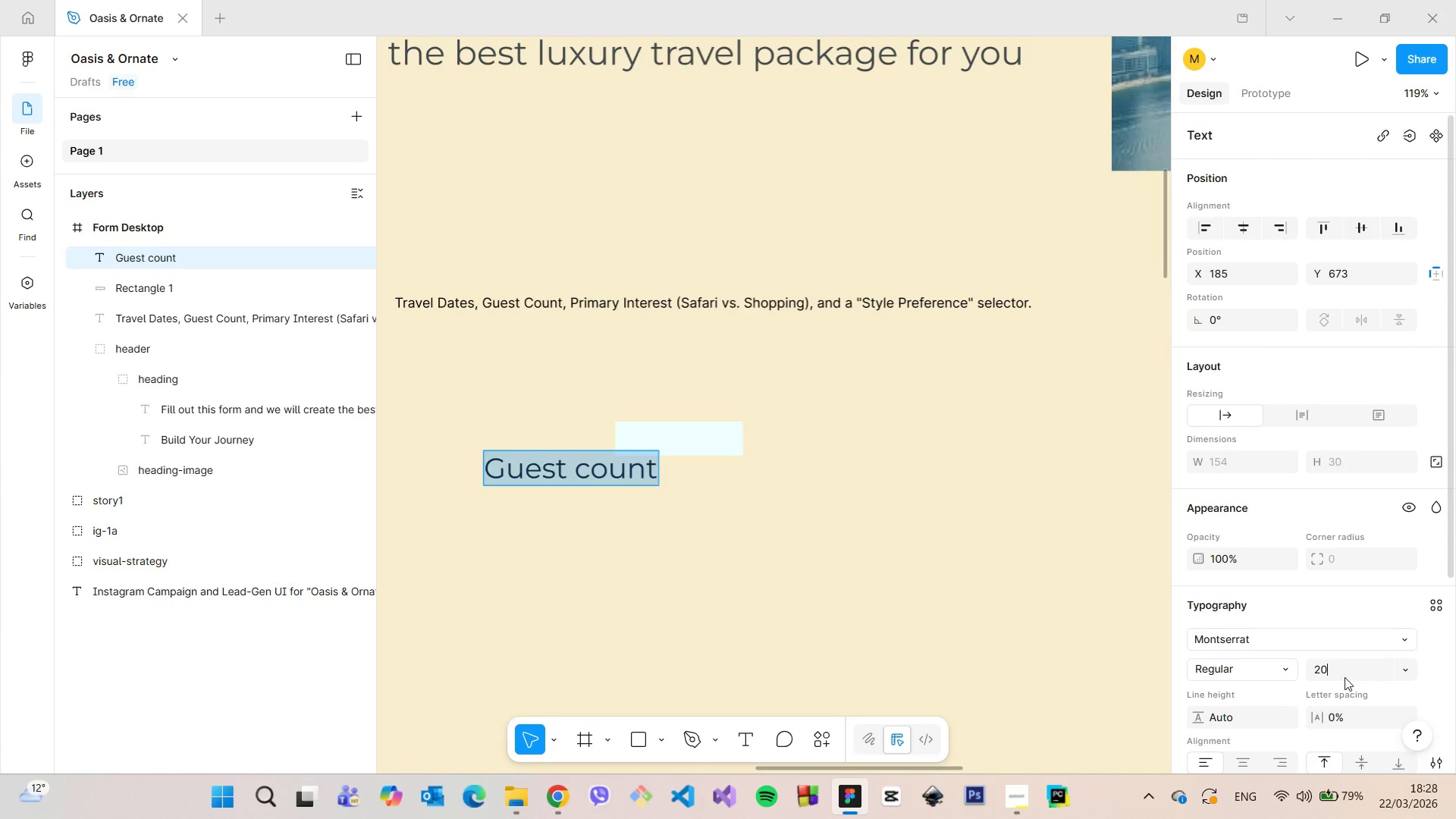 
key(Enter)
 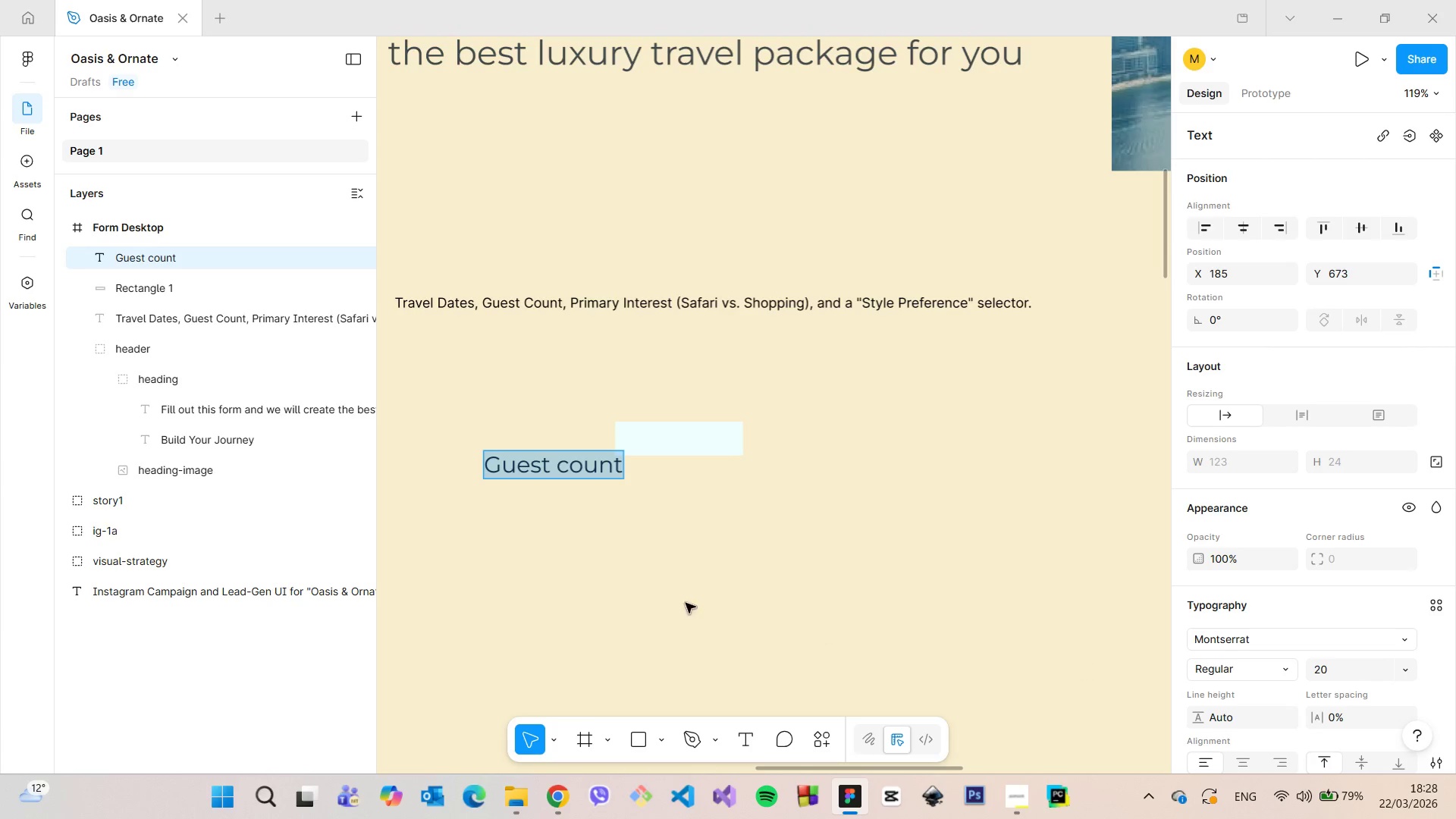 
left_click([651, 589])
 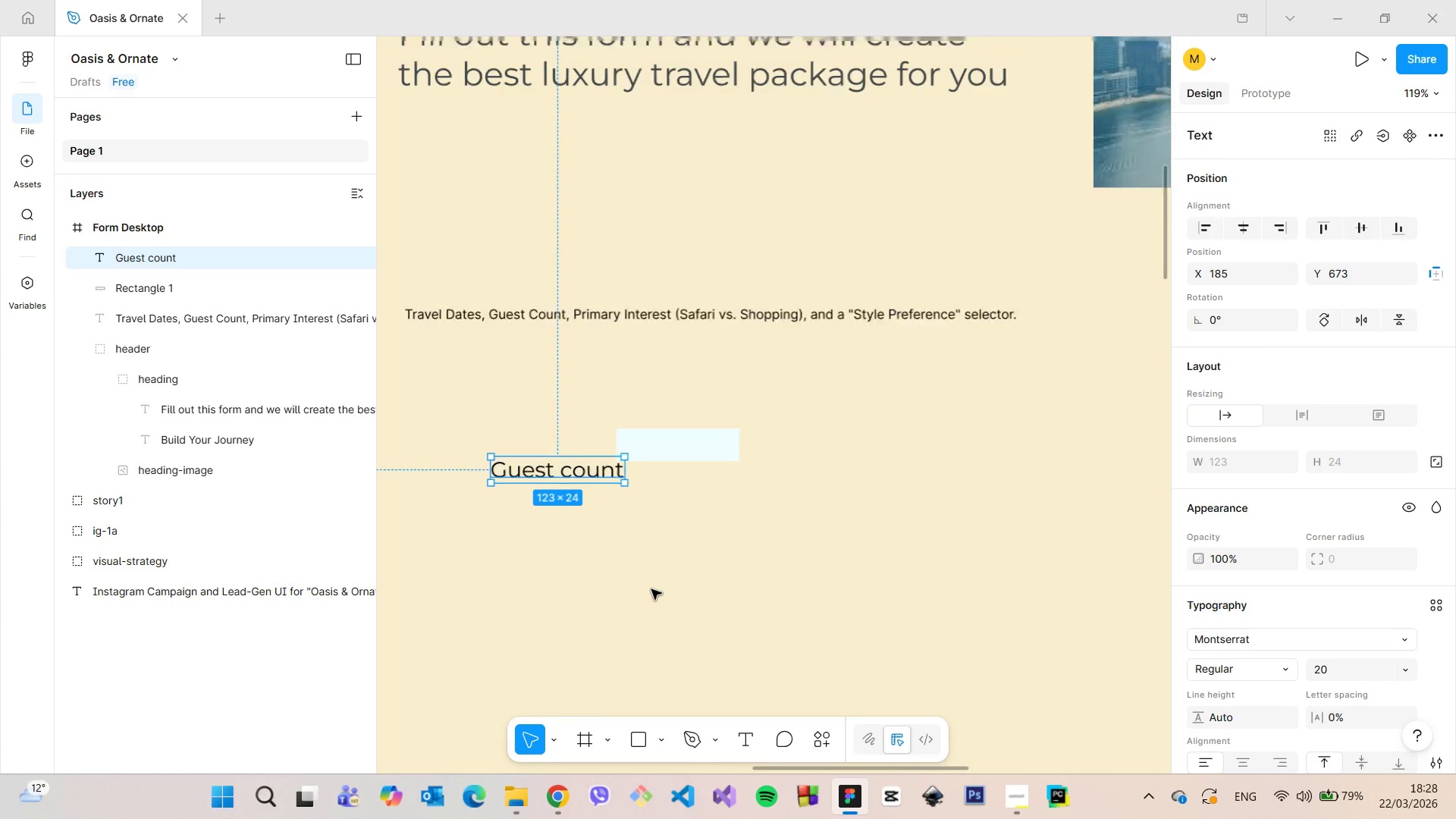 
scroll: coordinate [677, 592], scroll_direction: down, amount: 9.0
 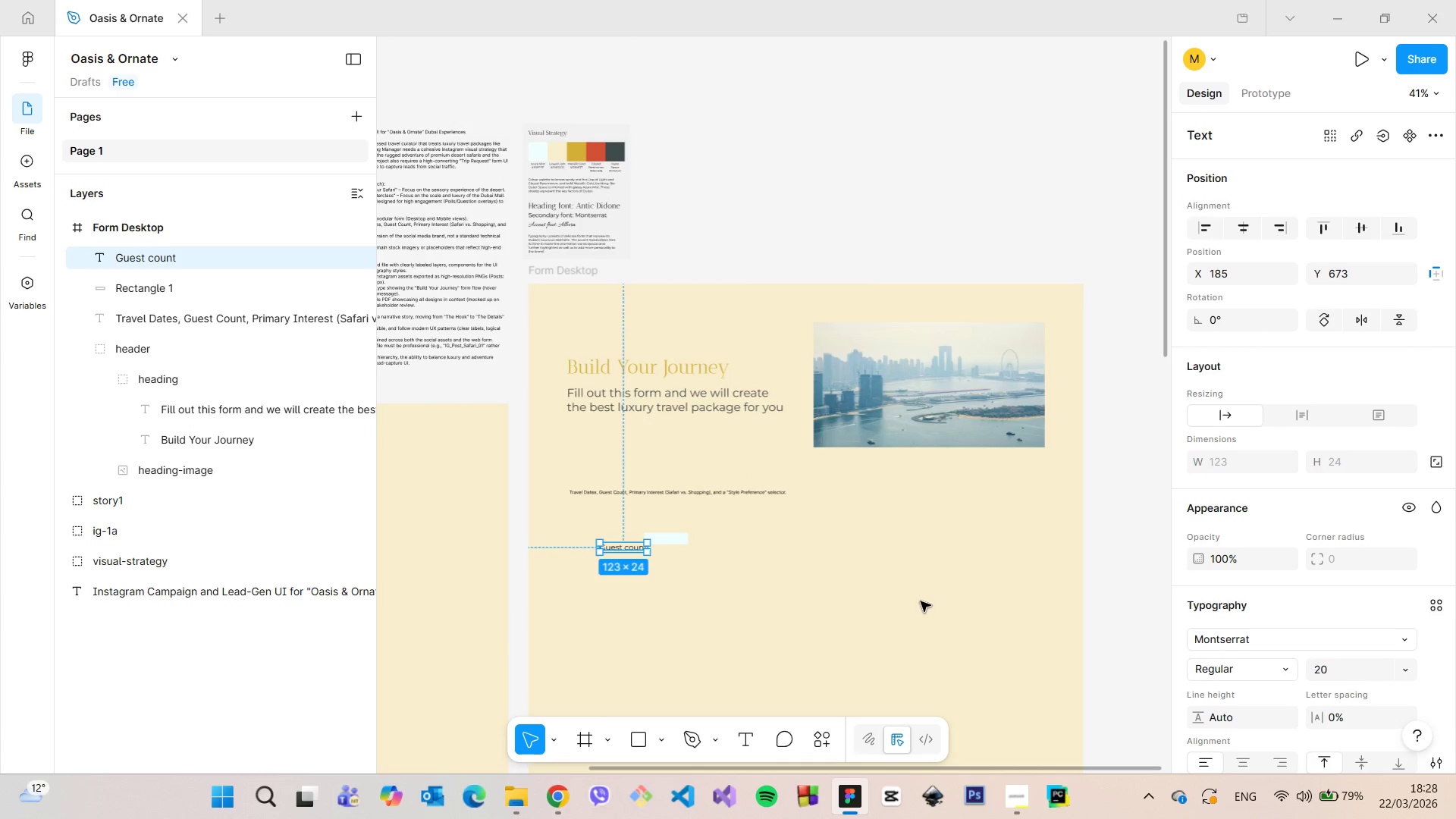 
scroll: coordinate [921, 601], scroll_direction: up, amount: 4.0
 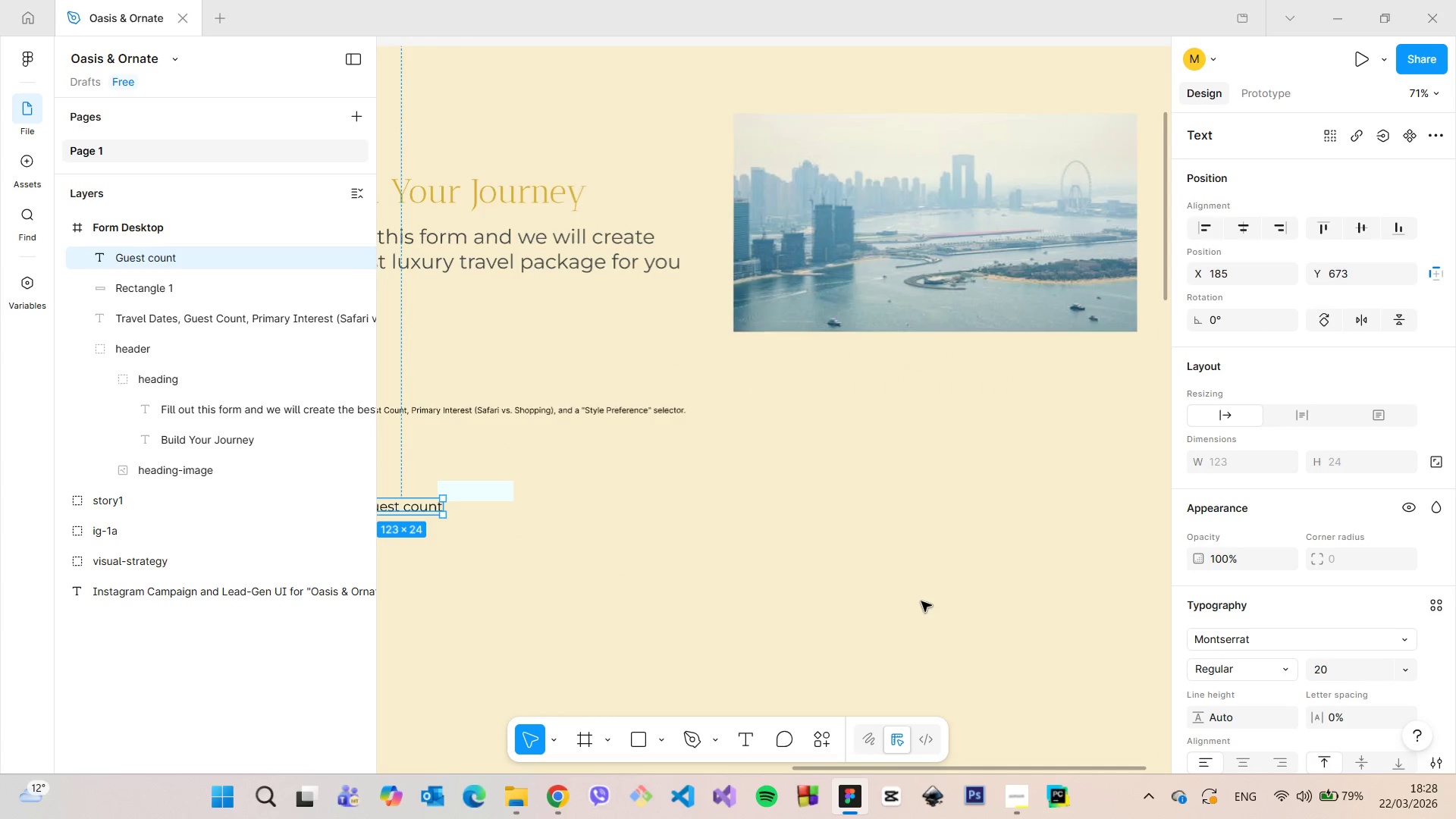 
scroll: coordinate [912, 568], scroll_direction: down, amount: 7.0
 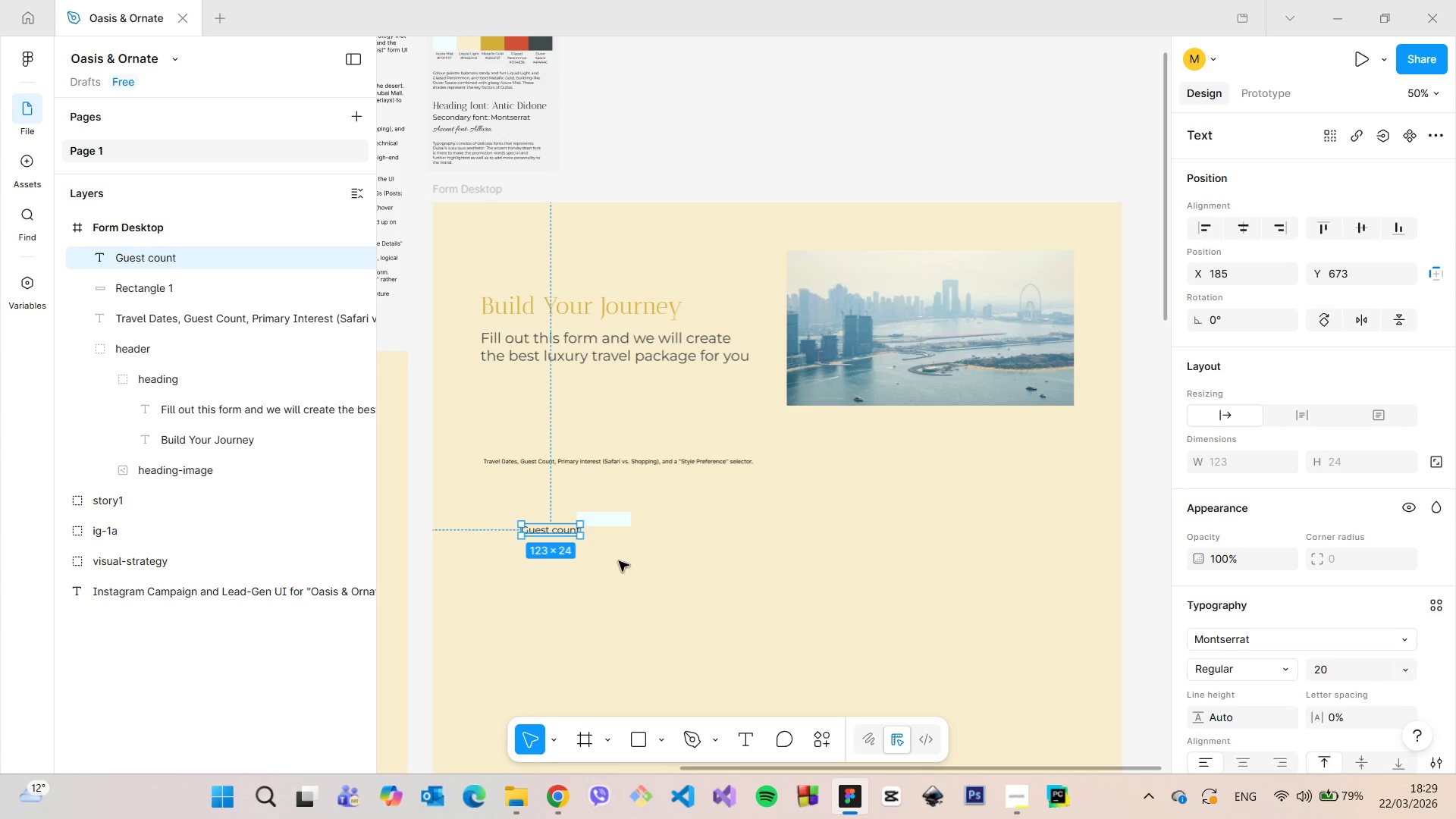 
scroll: coordinate [591, 551], scroll_direction: up, amount: 8.0
 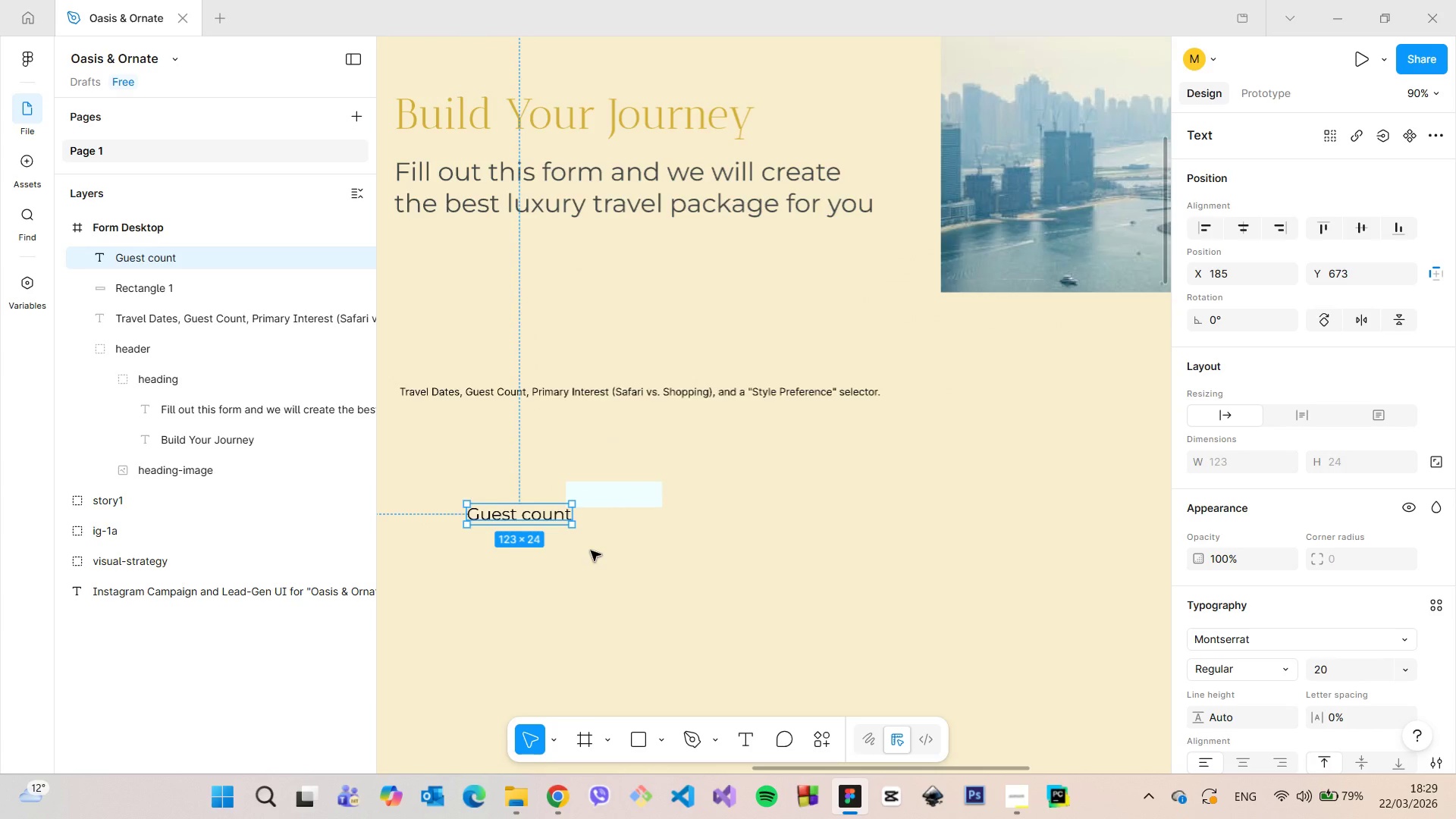 
scroll: coordinate [572, 541], scroll_direction: down, amount: 3.0
 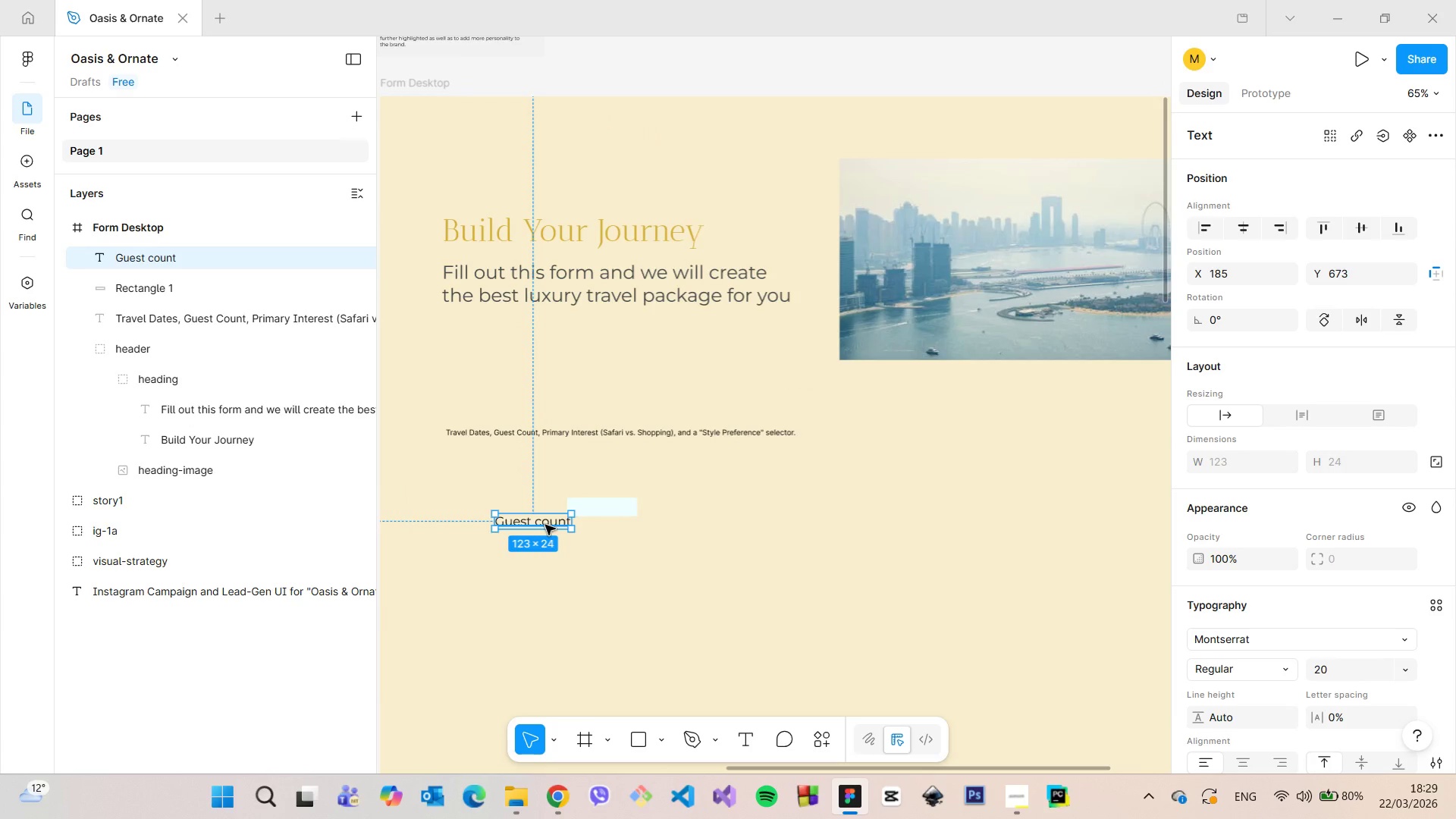 
left_click_drag(start_coordinate=[545, 525], to_coordinate=[492, 510])
 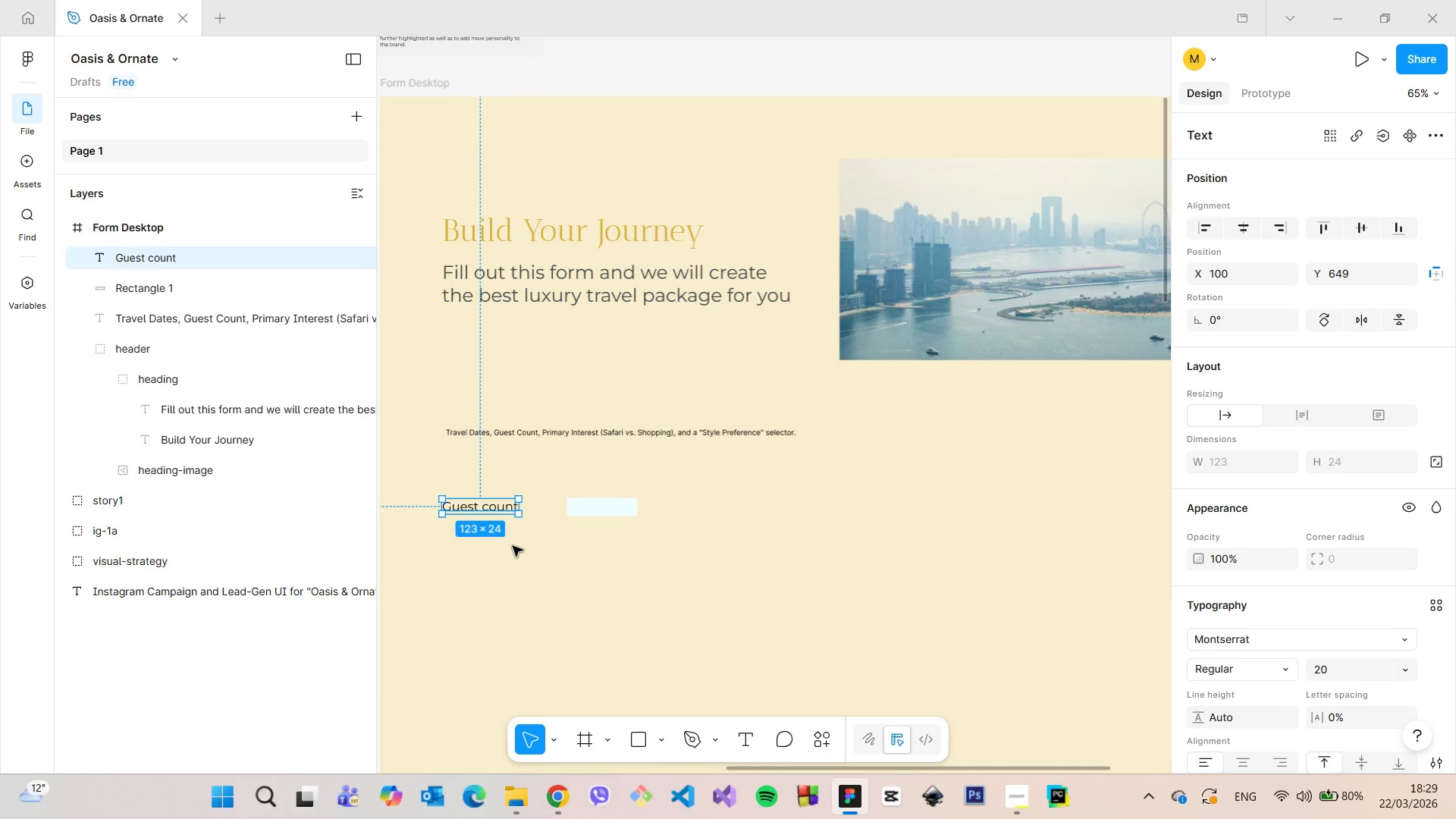 
left_click([513, 546])
 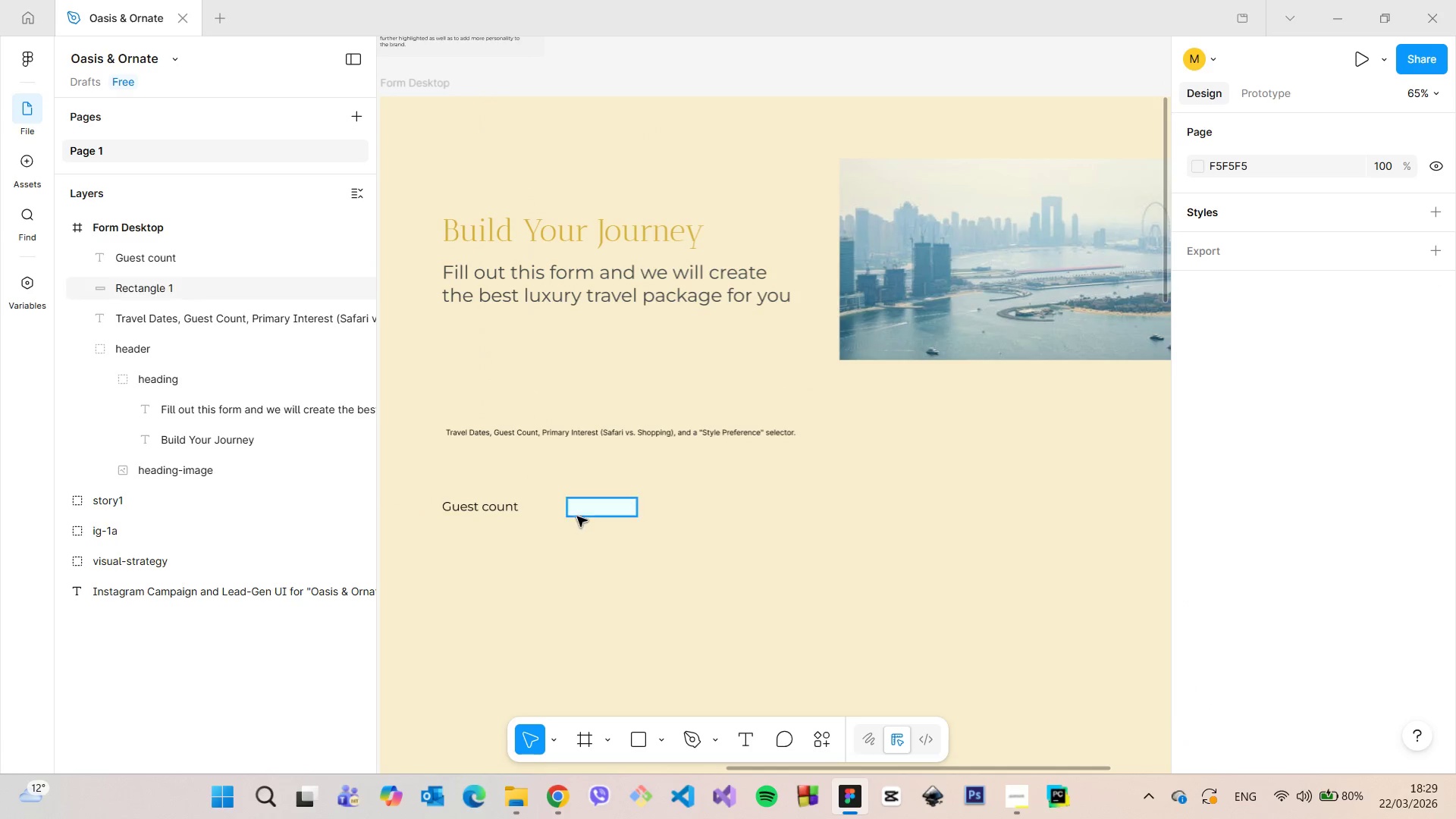 
left_click([582, 513])
 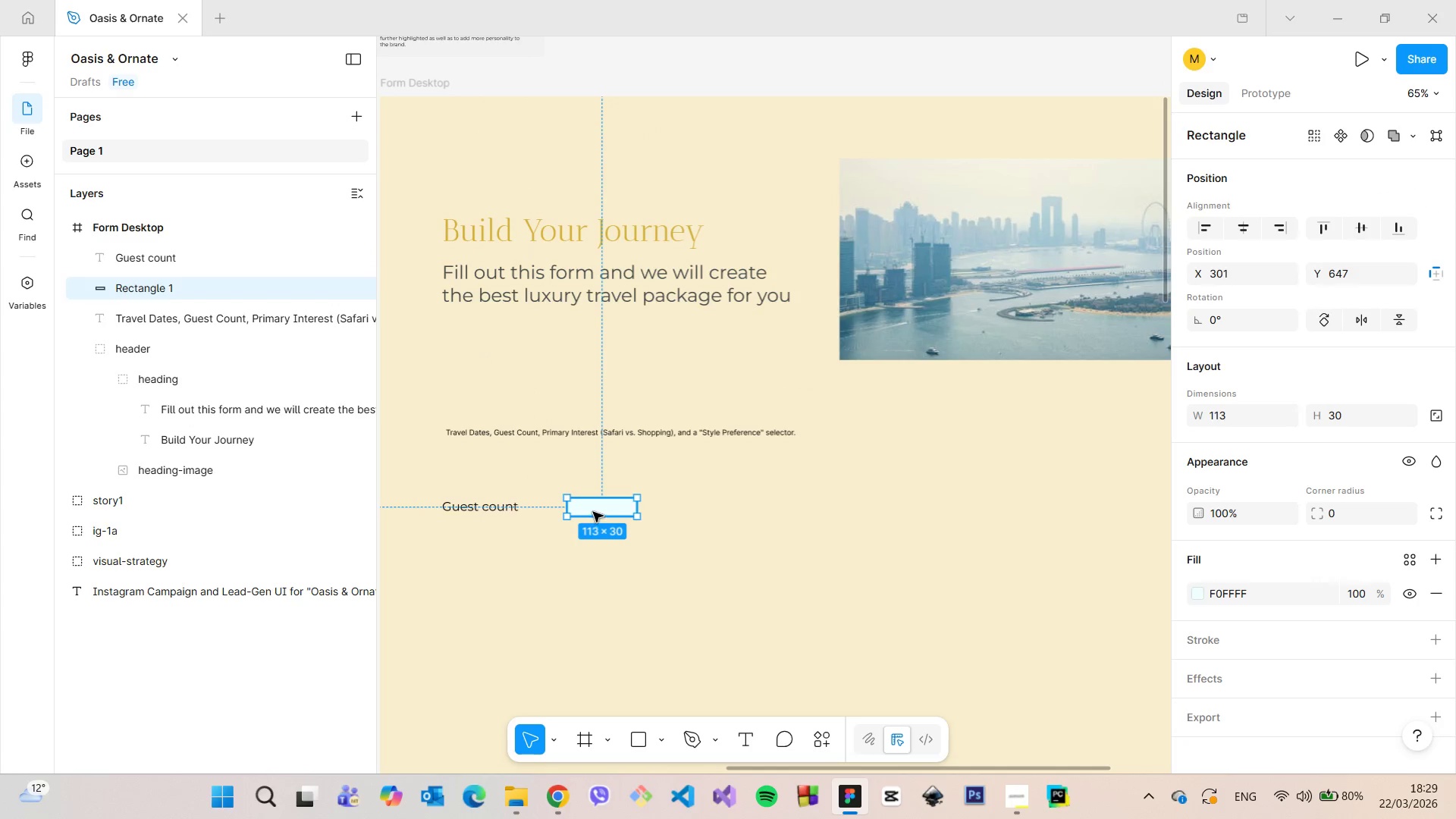 
left_click_drag(start_coordinate=[593, 512], to_coordinate=[567, 512])
 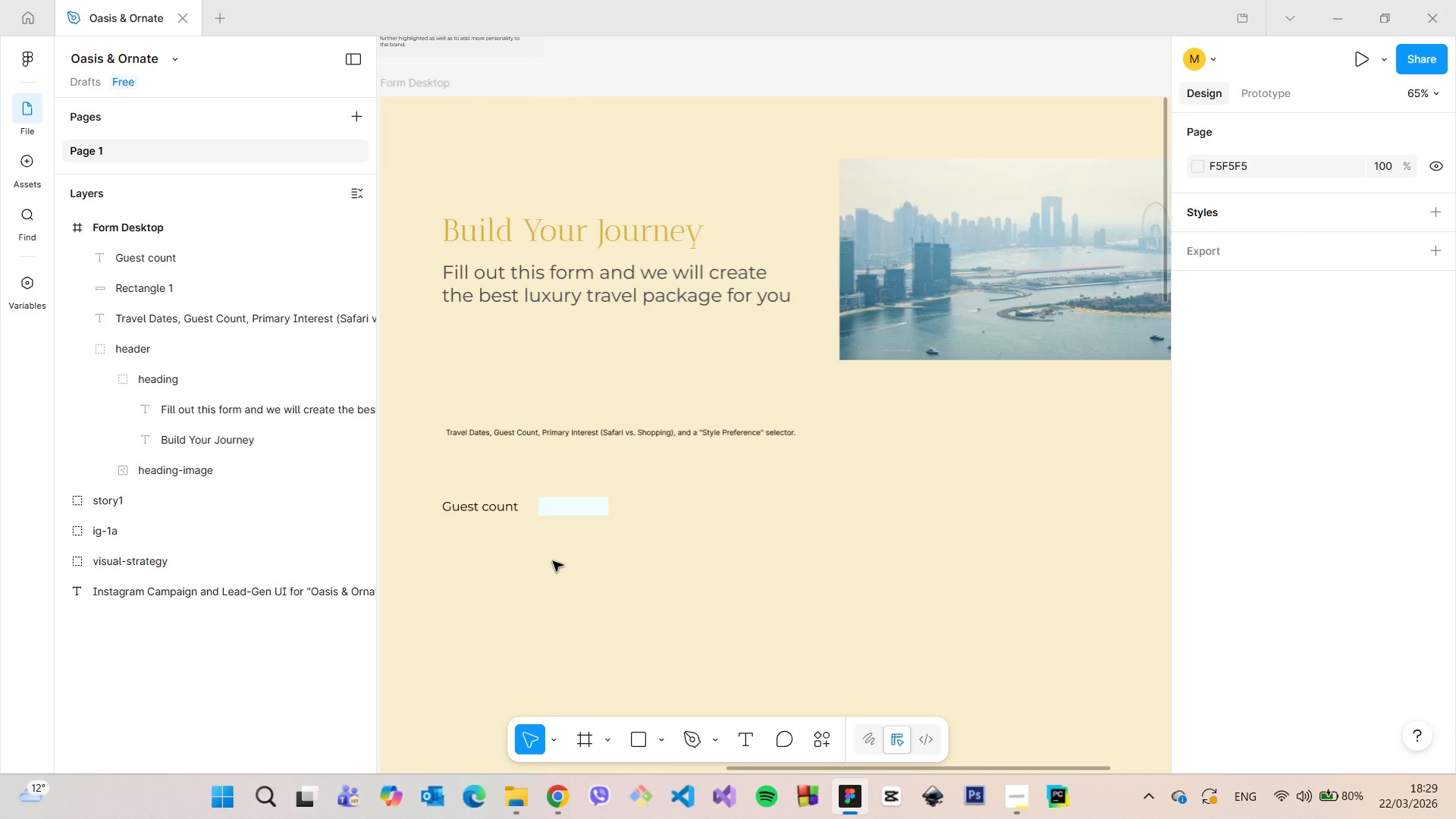 
scroll: coordinate [553, 561], scroll_direction: down, amount: 5.0
 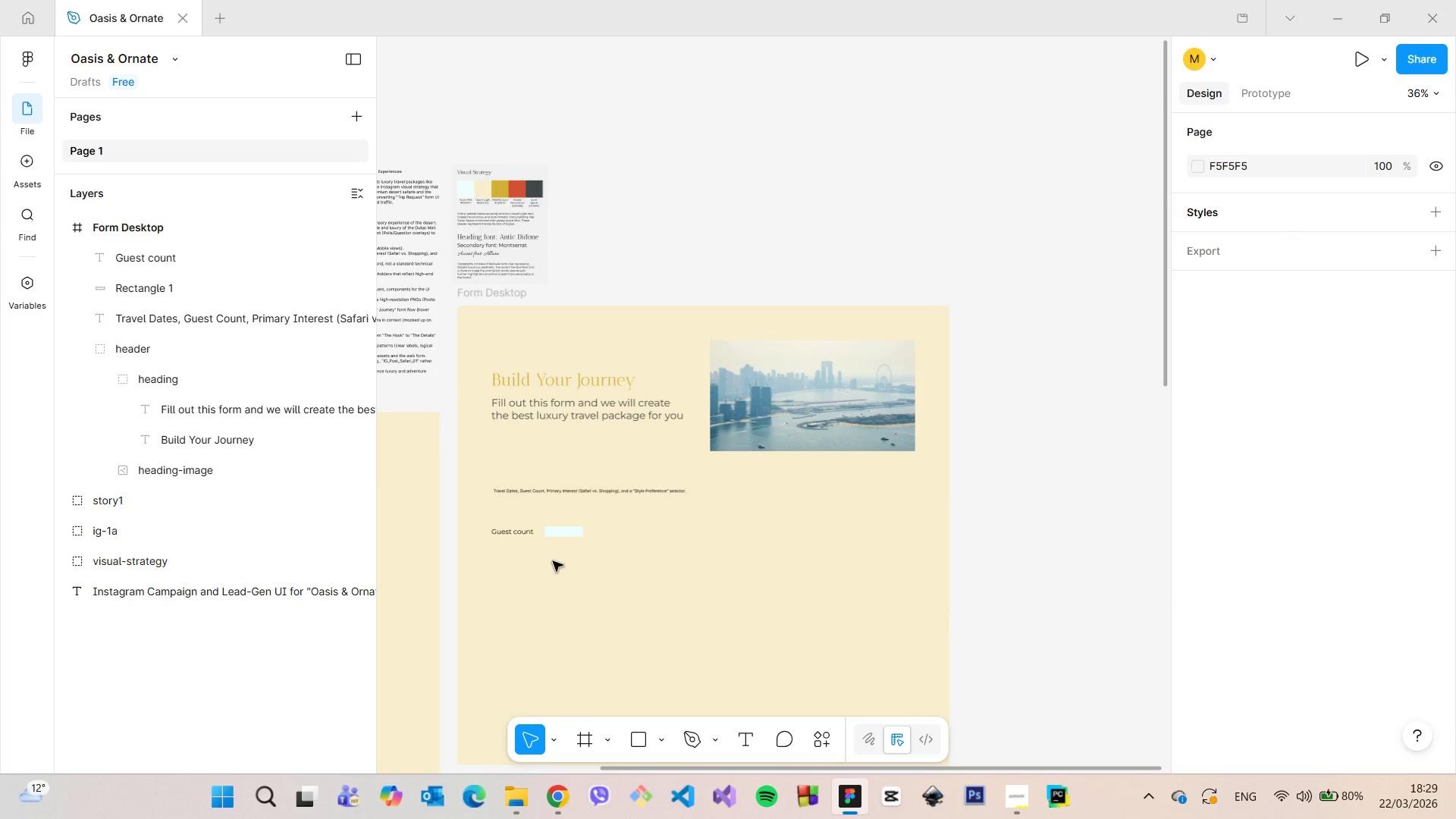 
scroll: coordinate [553, 560], scroll_direction: up, amount: 1.0
 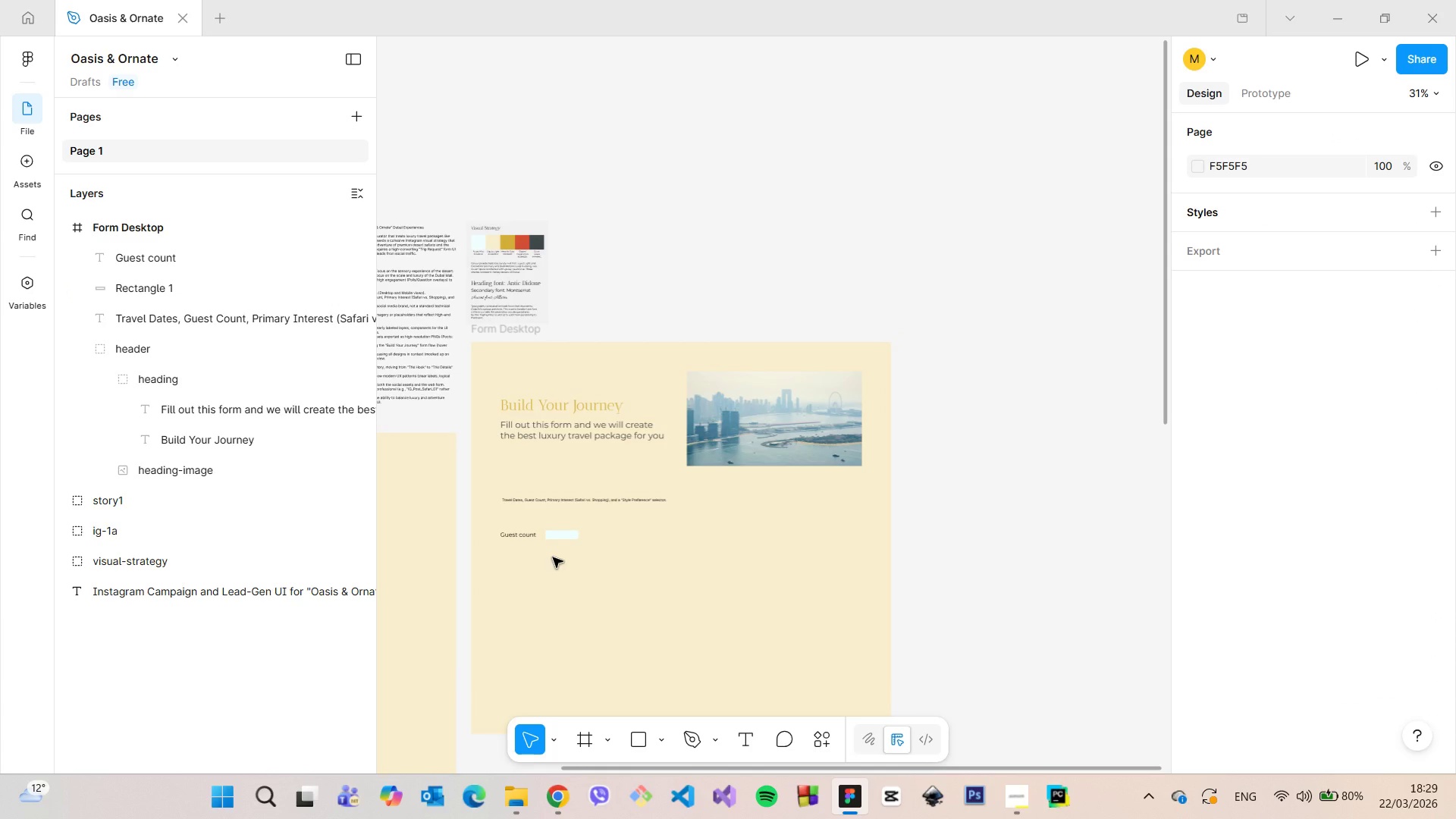 
scroll: coordinate [671, 565], scroll_direction: down, amount: 10.0
 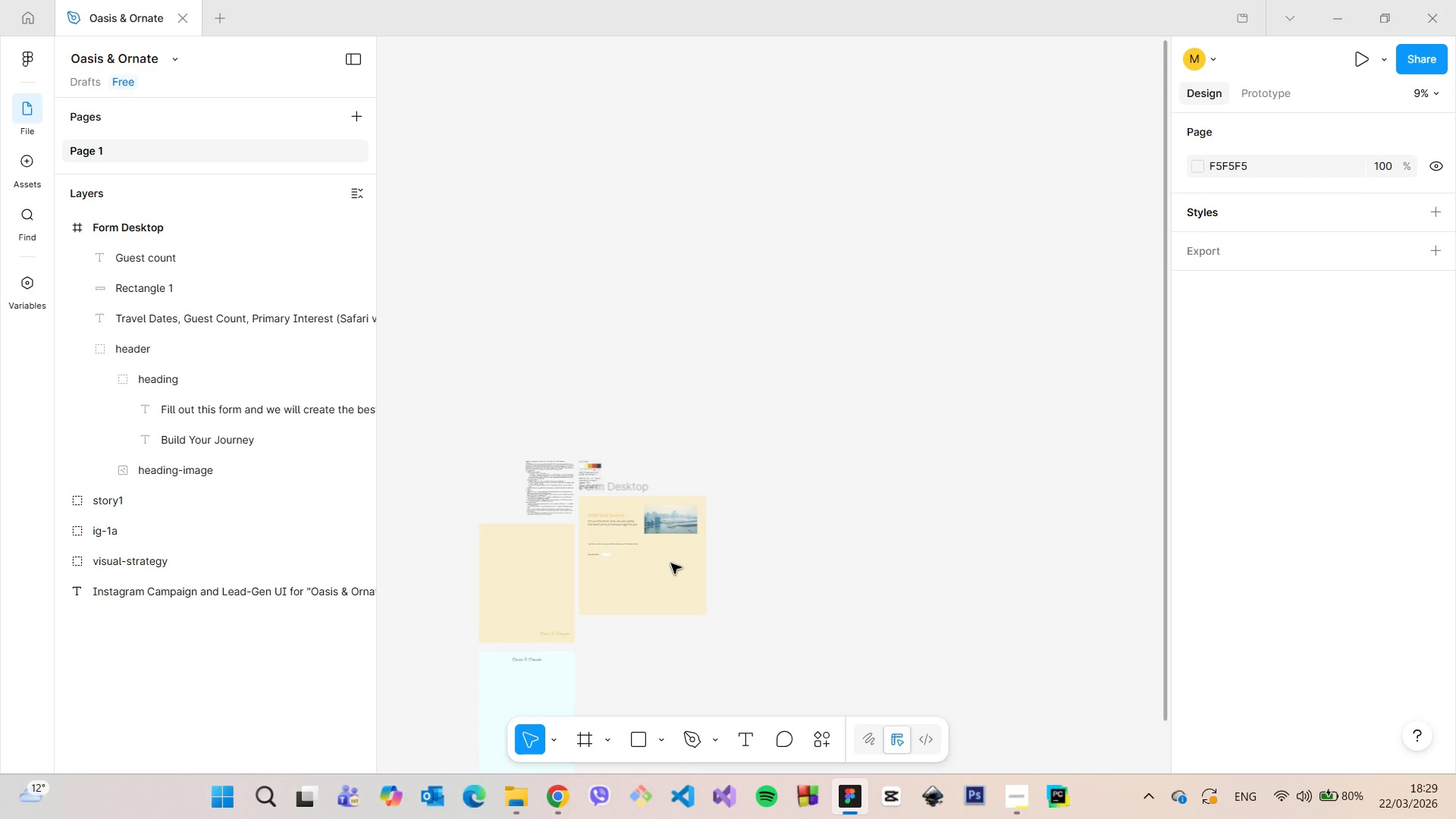 
scroll: coordinate [484, 530], scroll_direction: up, amount: 15.0
 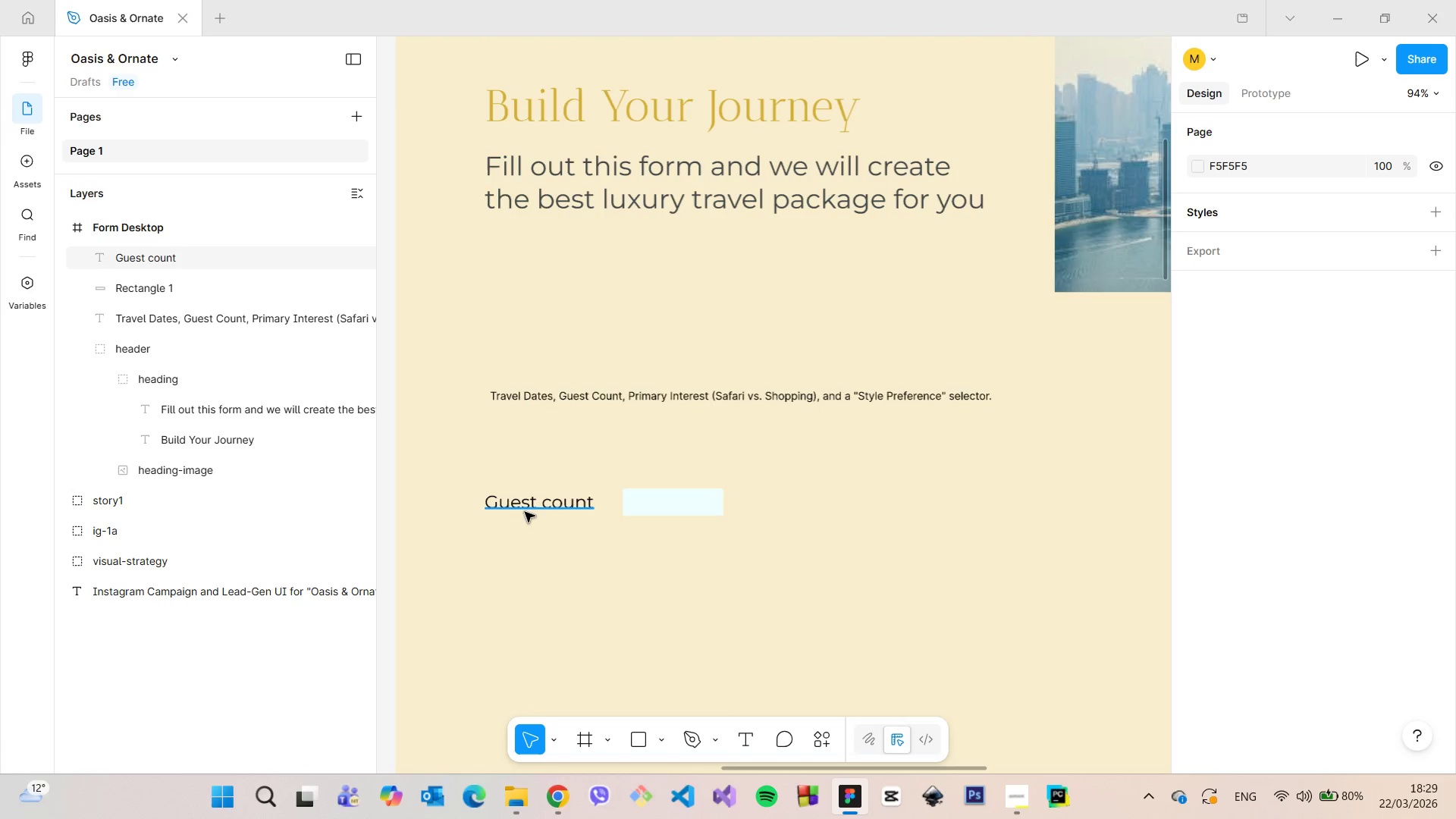 
double_click([531, 505])
 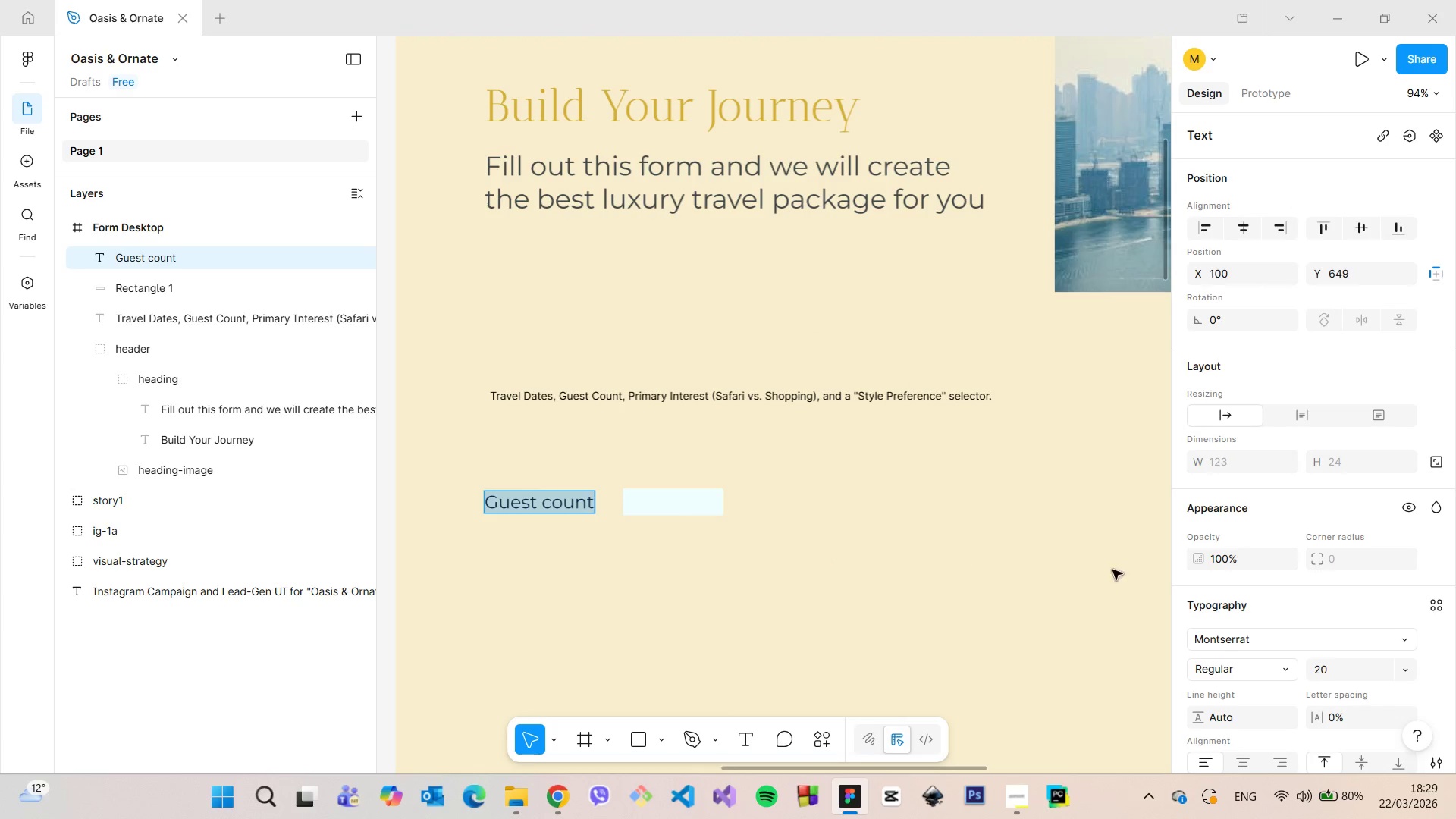 
scroll: coordinate [1228, 576], scroll_direction: down, amount: 5.0
 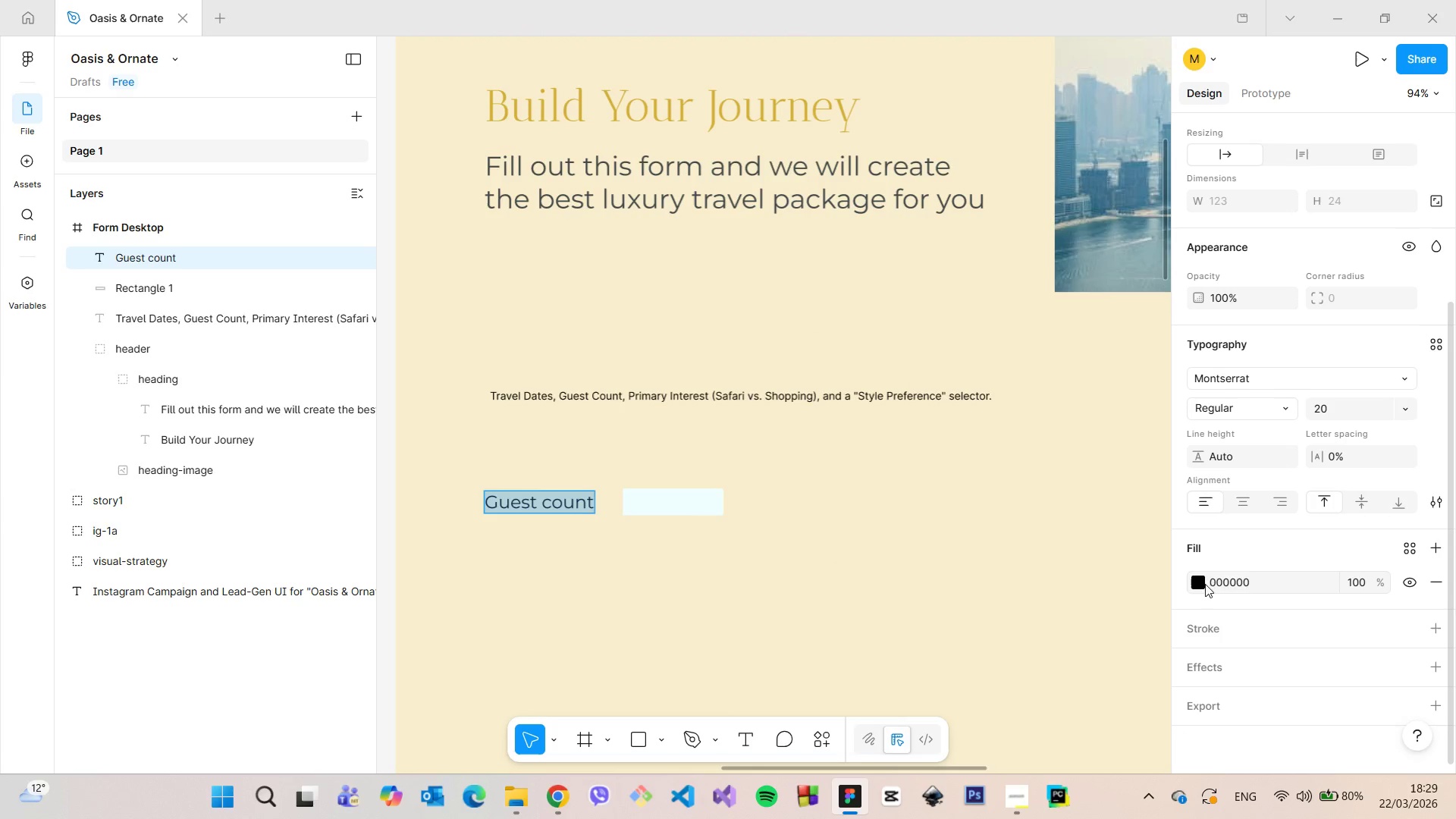 
left_click([1200, 583])
 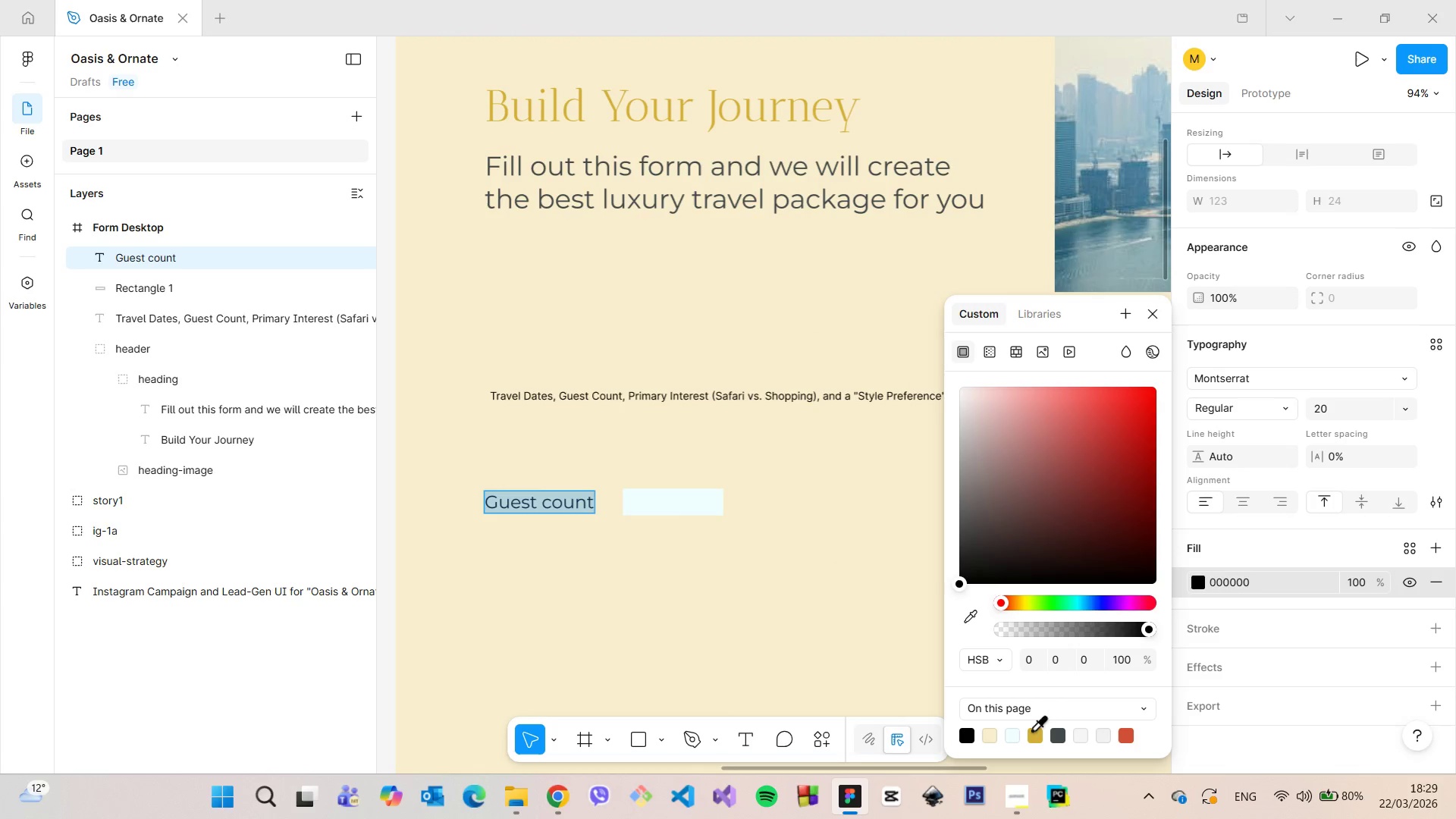 
left_click([1058, 730])
 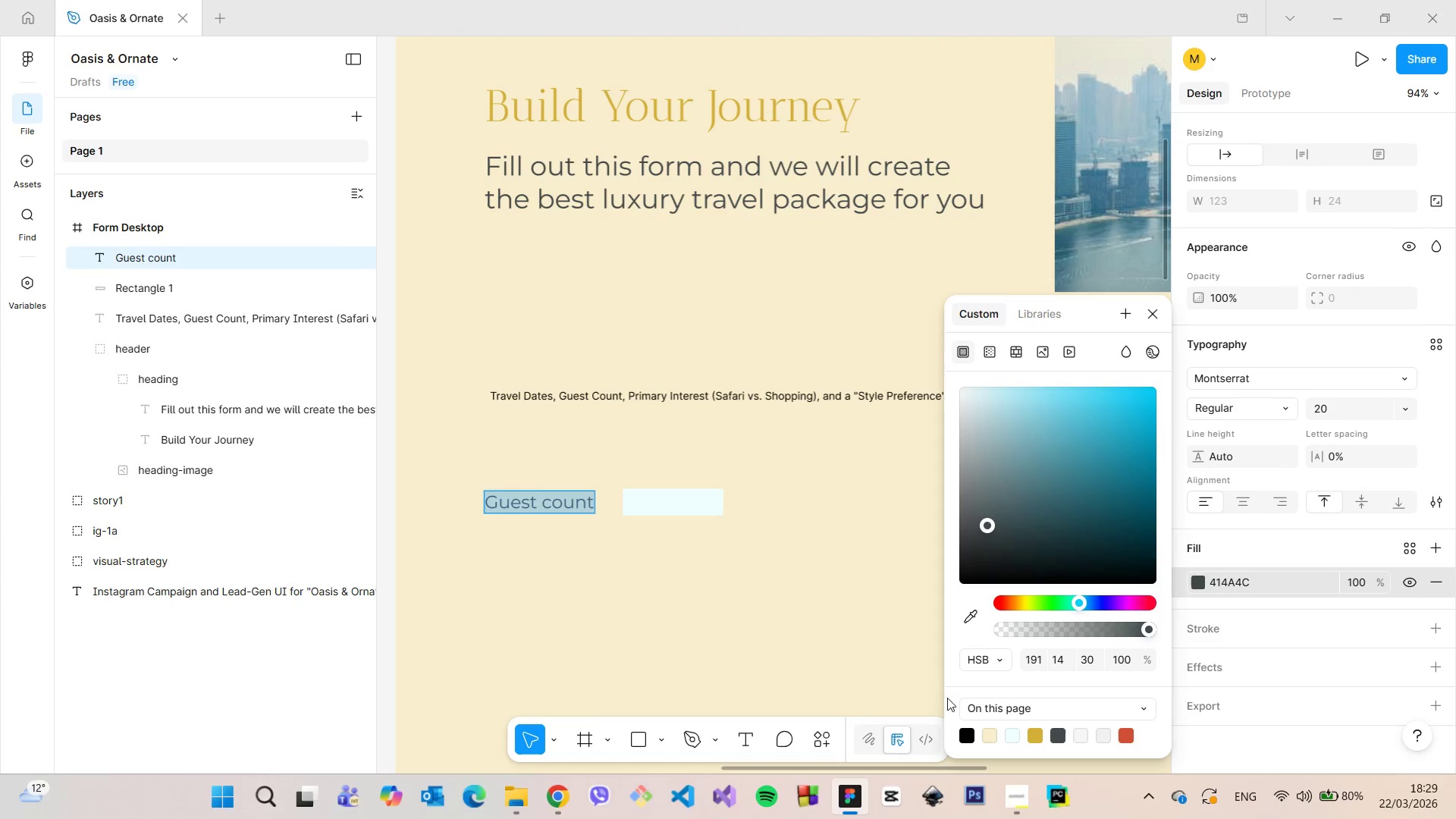 
left_click([655, 628])
 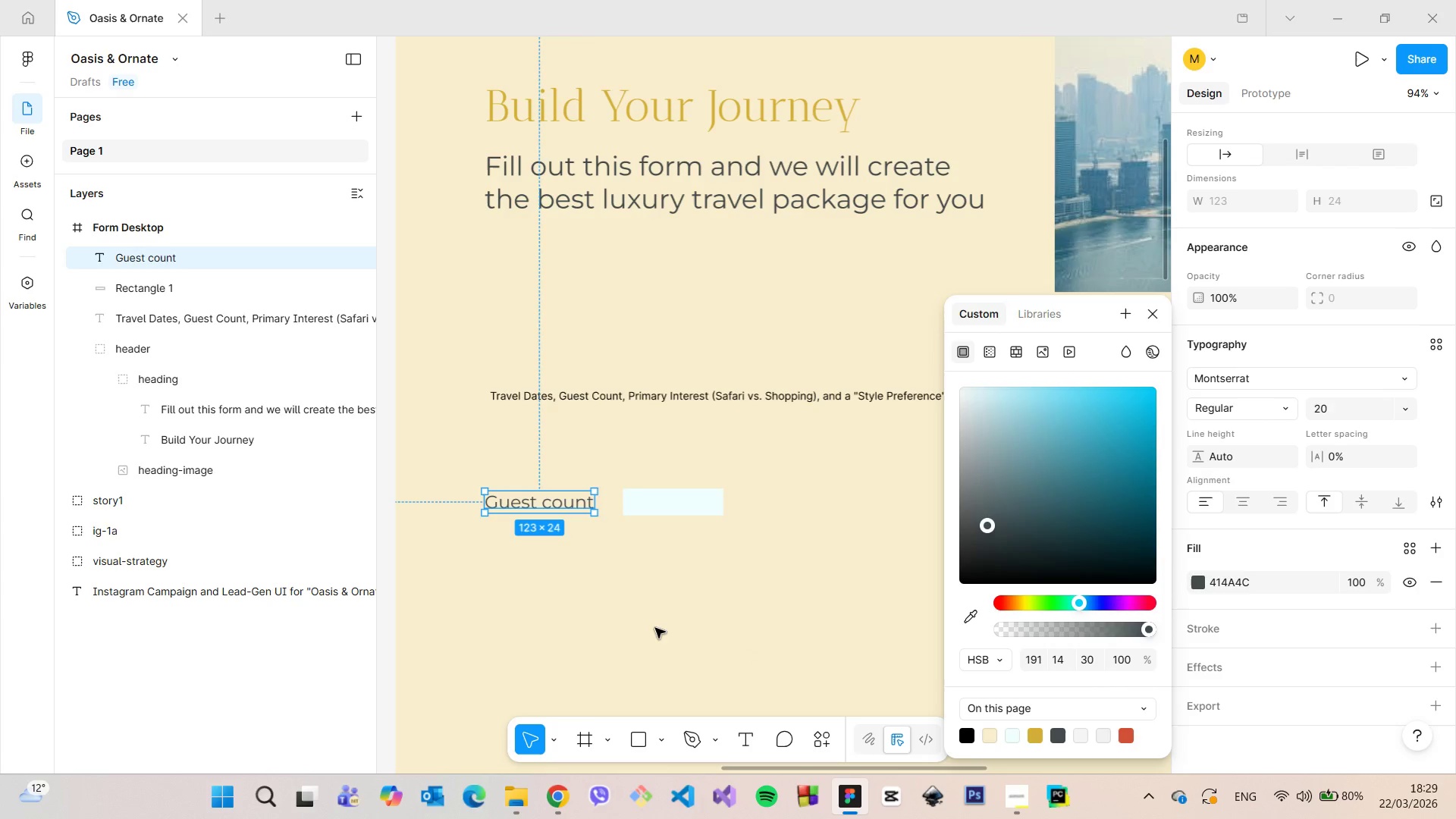 
left_click([655, 628])
 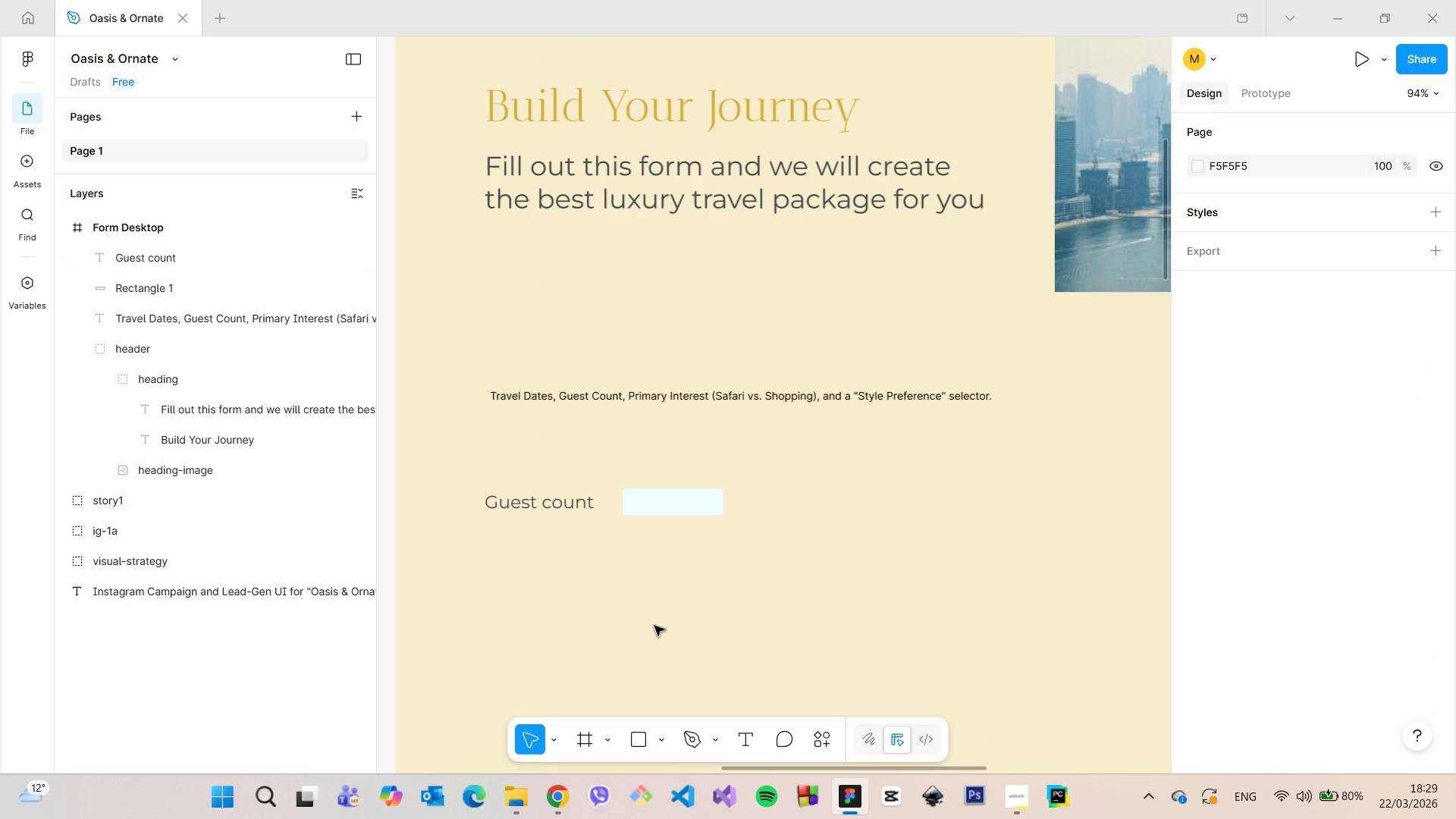 
scroll: coordinate [653, 623], scroll_direction: up, amount: 2.0
 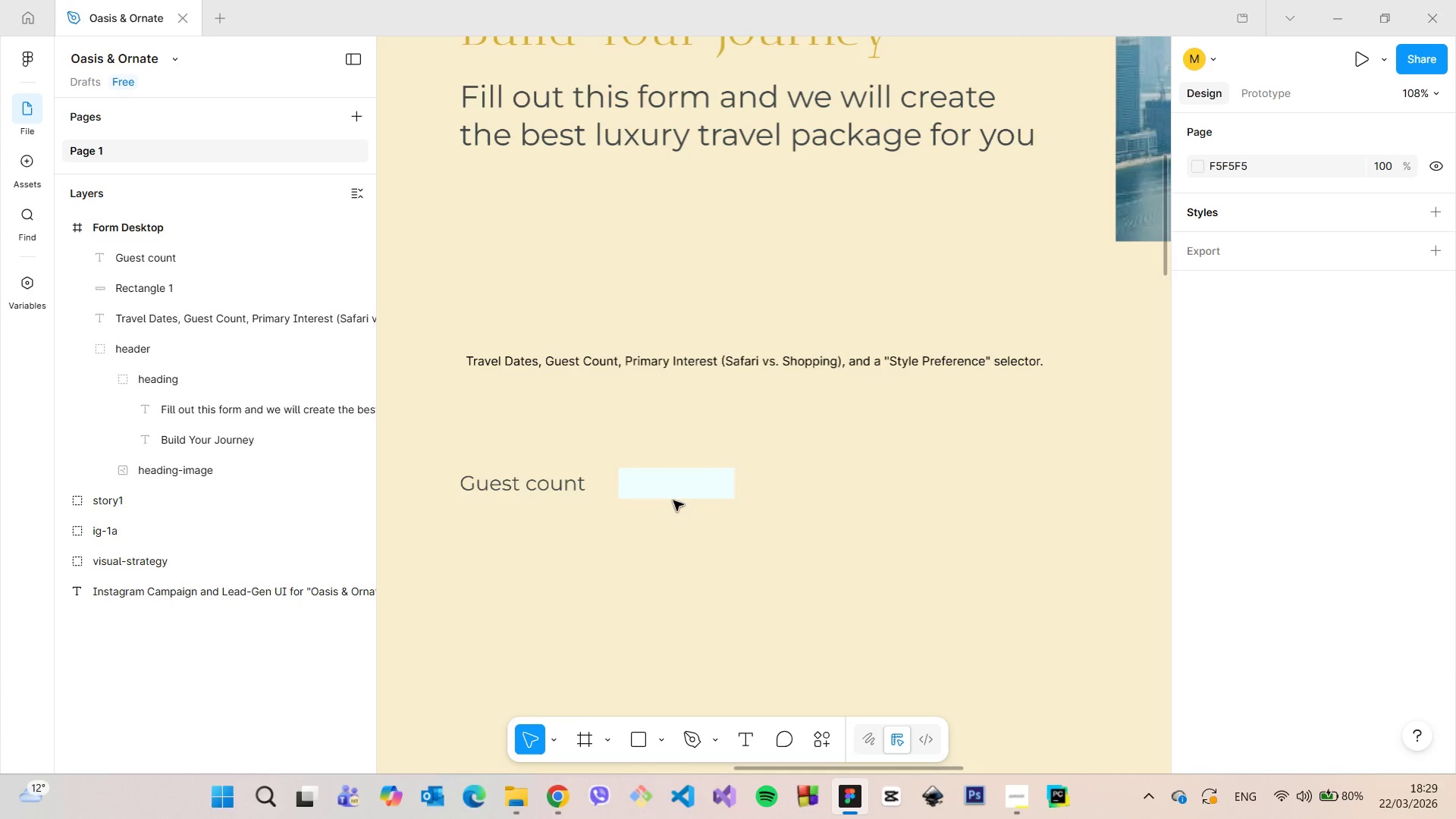 
left_click([673, 500])
 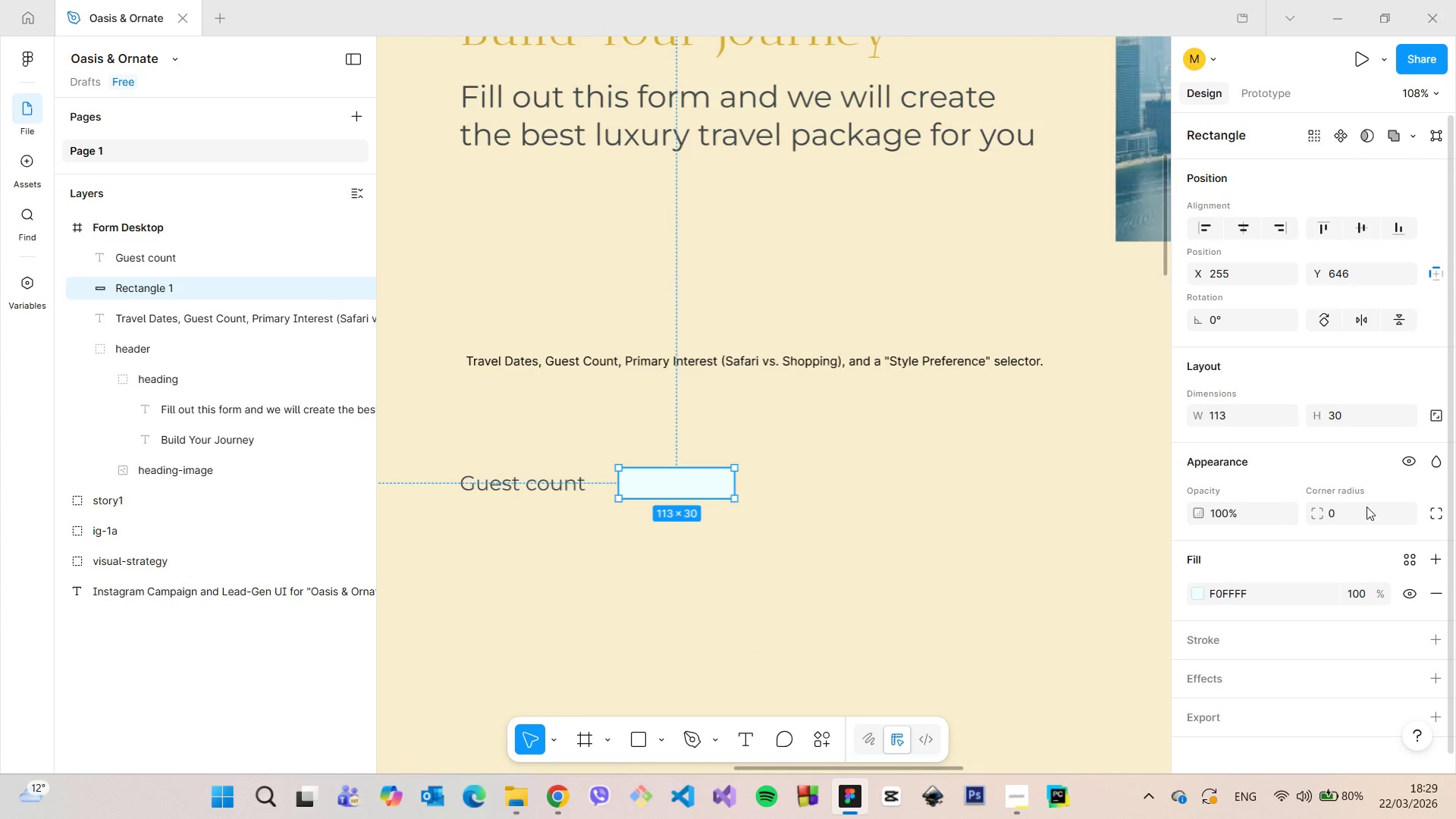 
left_click([1363, 511])
 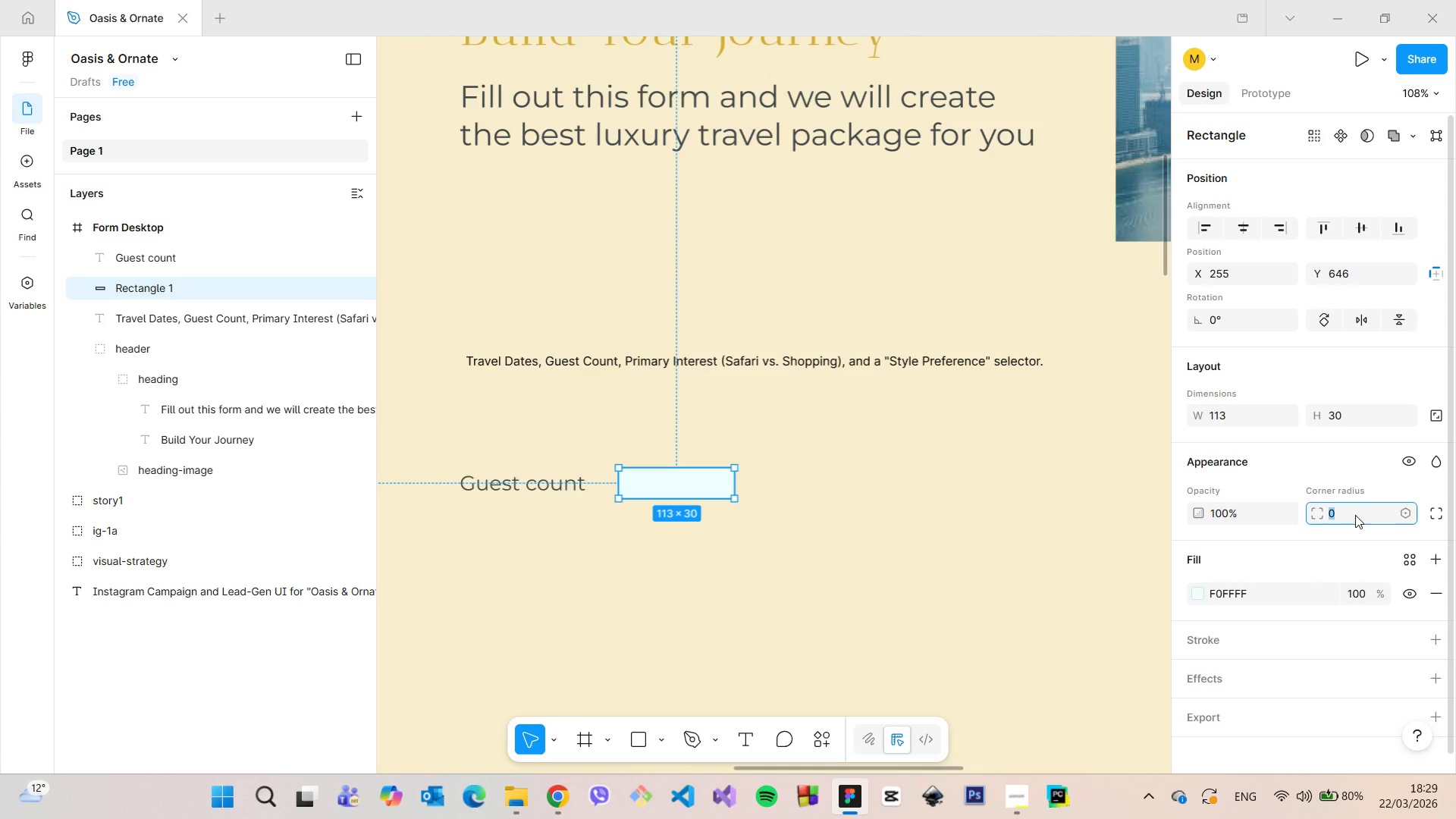 
type(20)
 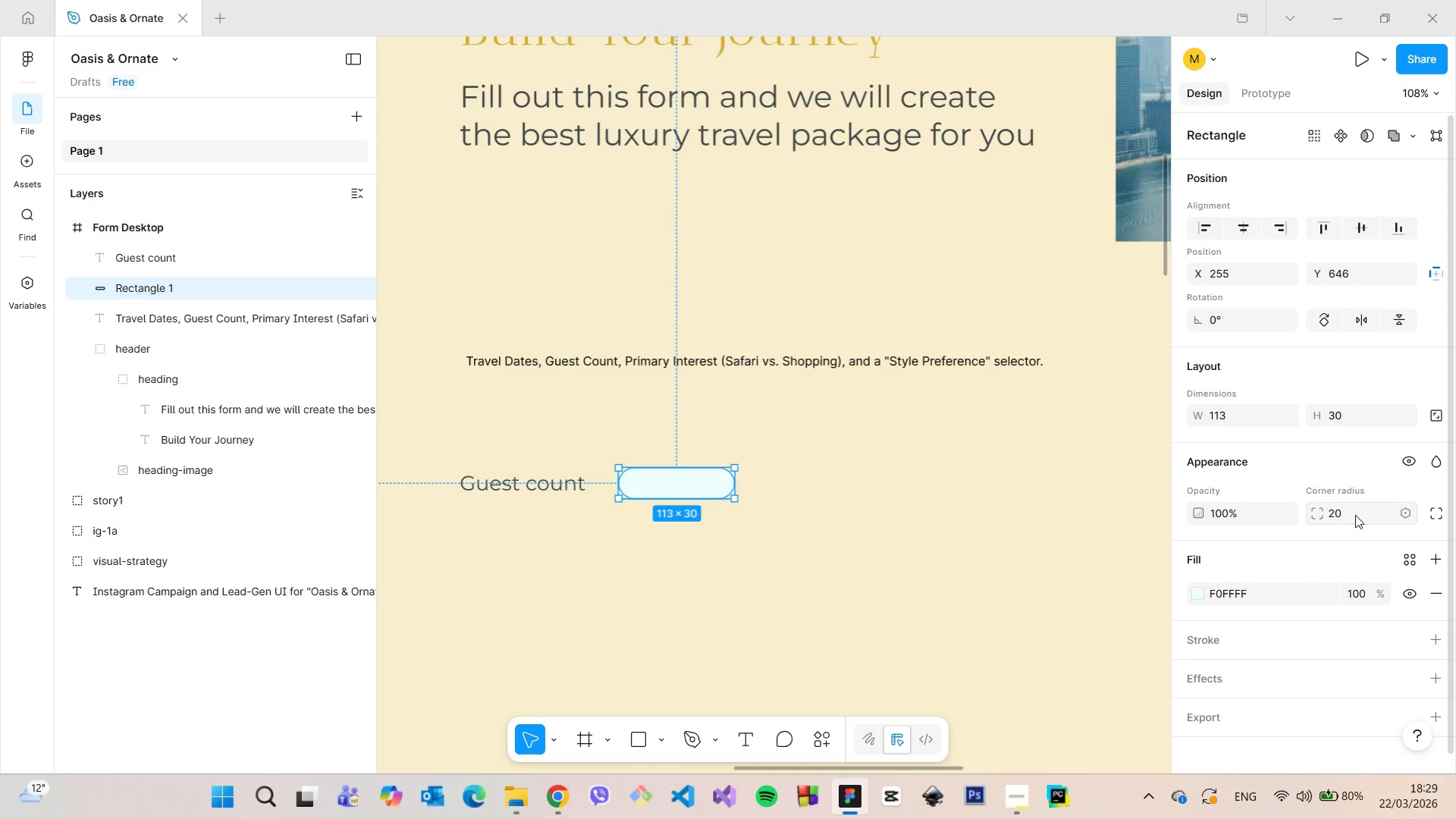 
key(Enter)
 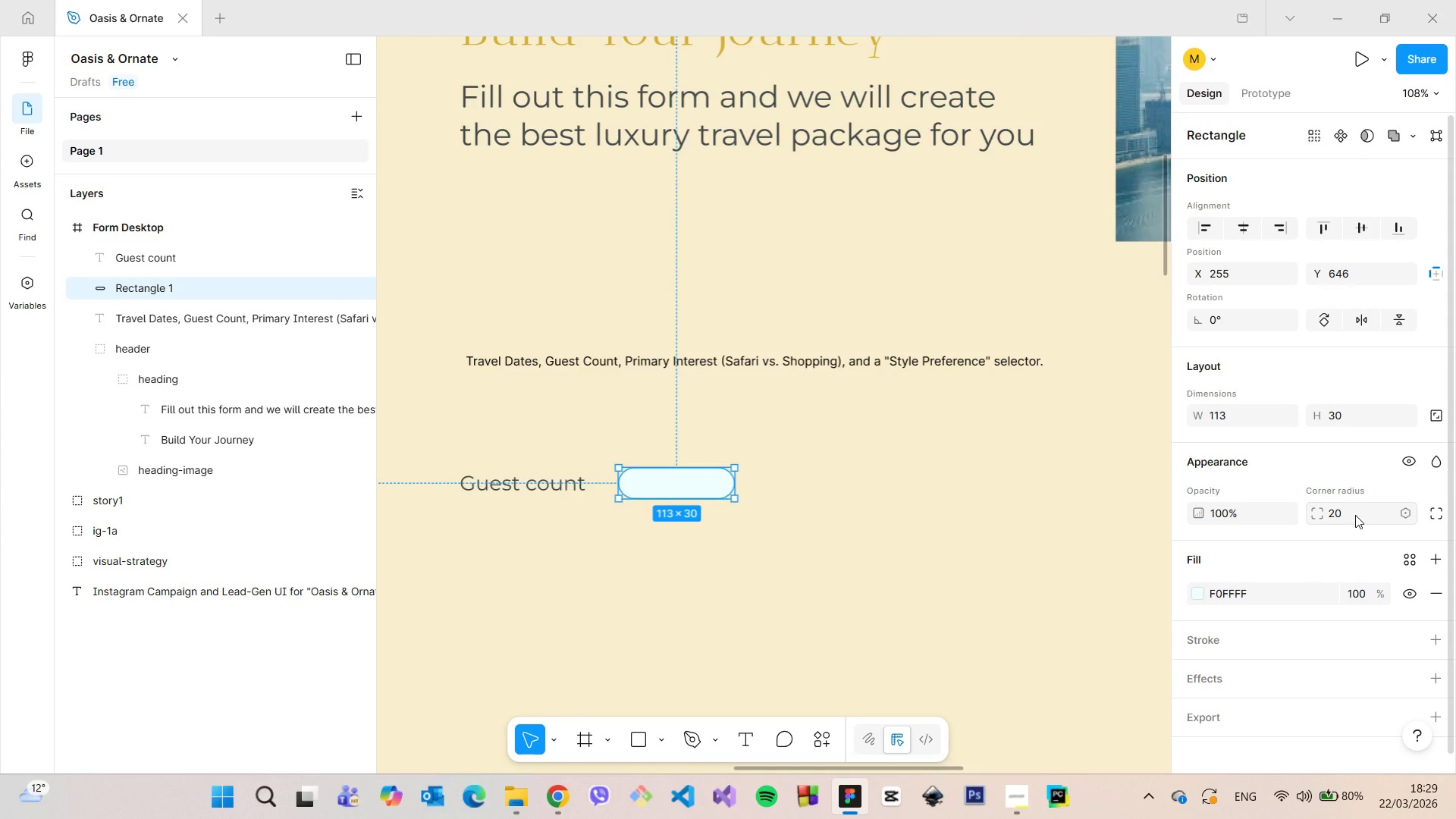 
left_click([1355, 515])
 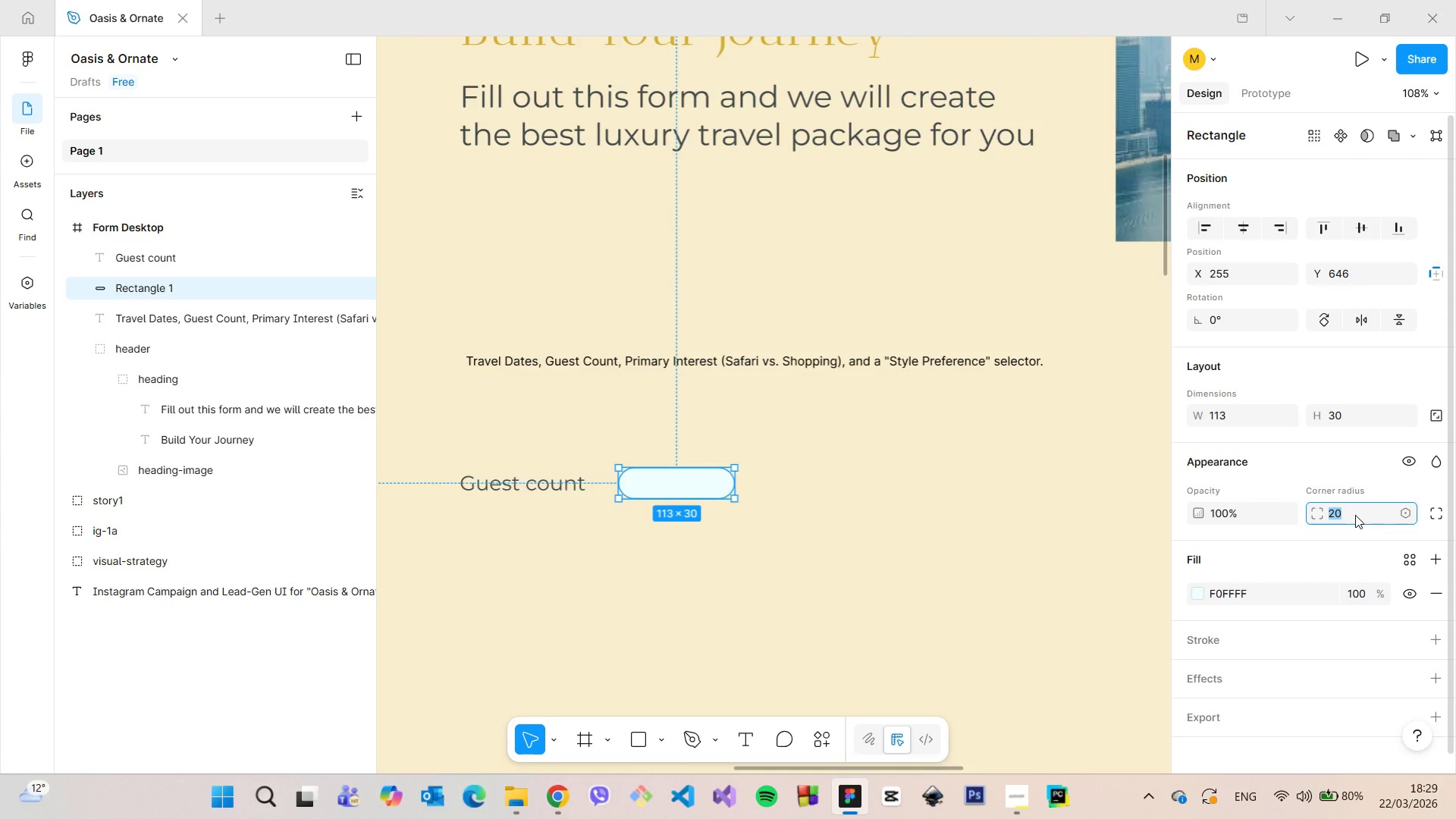 
type(10)
 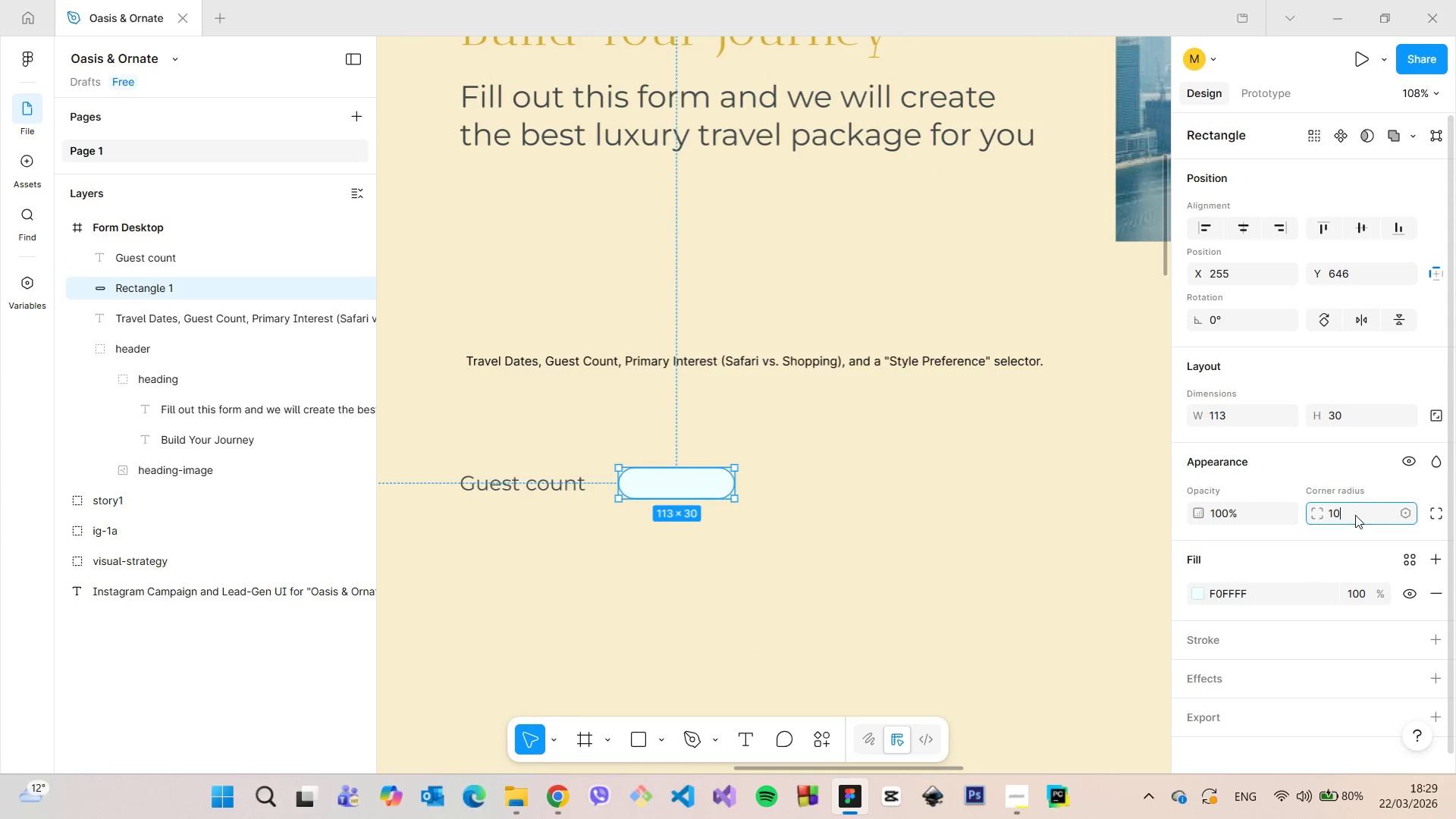 
key(Enter)
 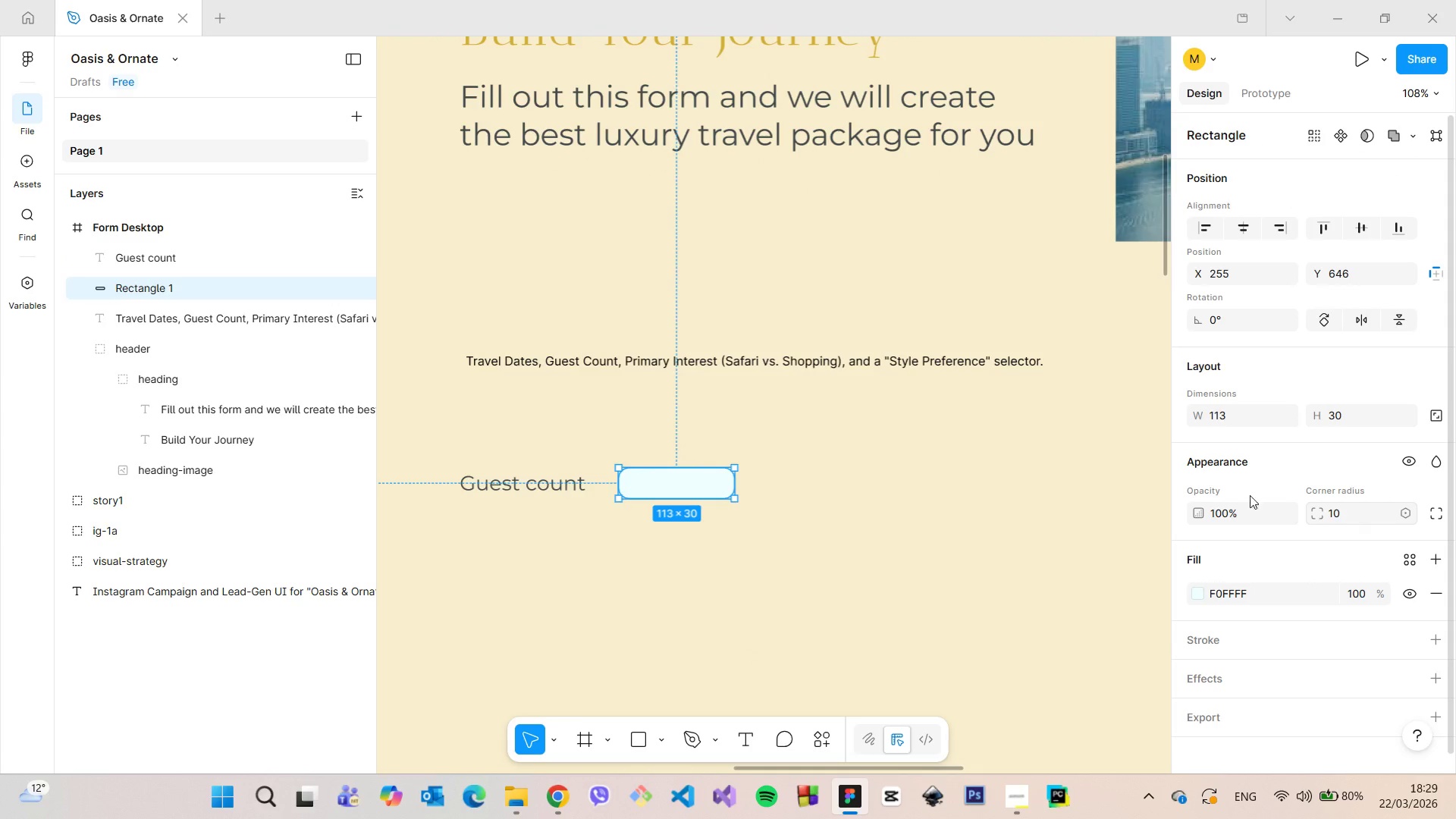 
left_click([993, 463])
 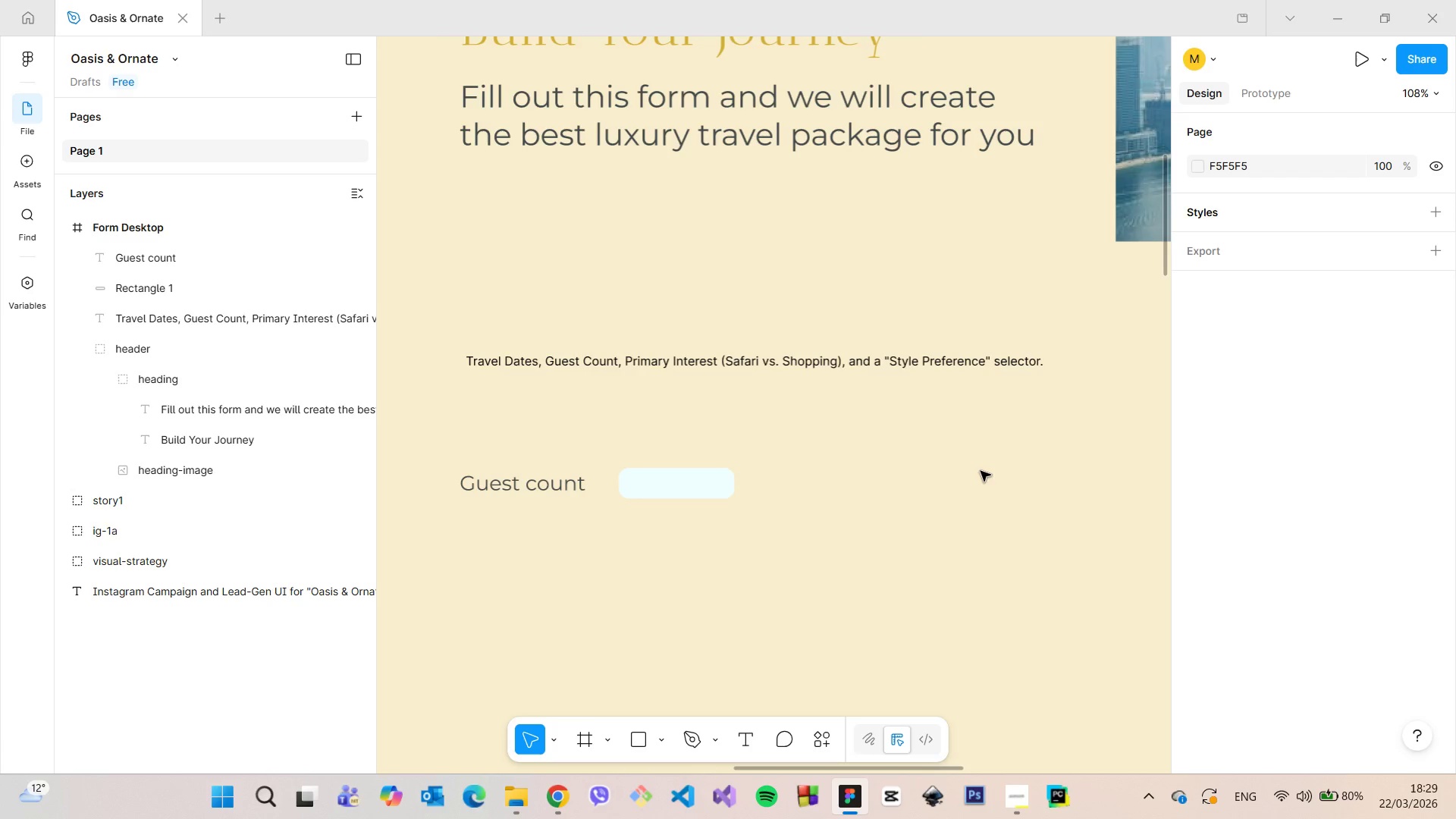 
wait(5.08)
 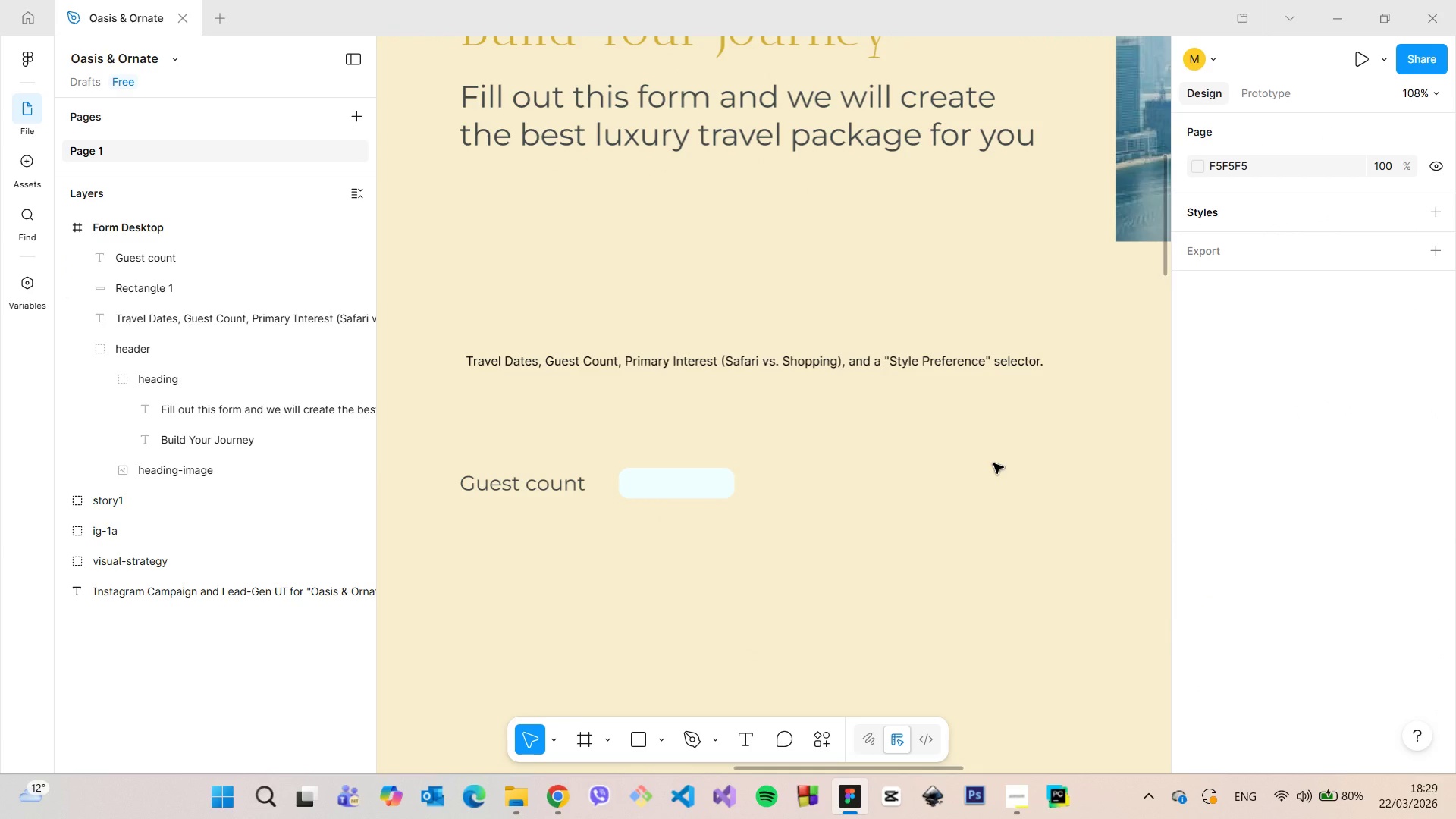 
left_click([745, 723])
 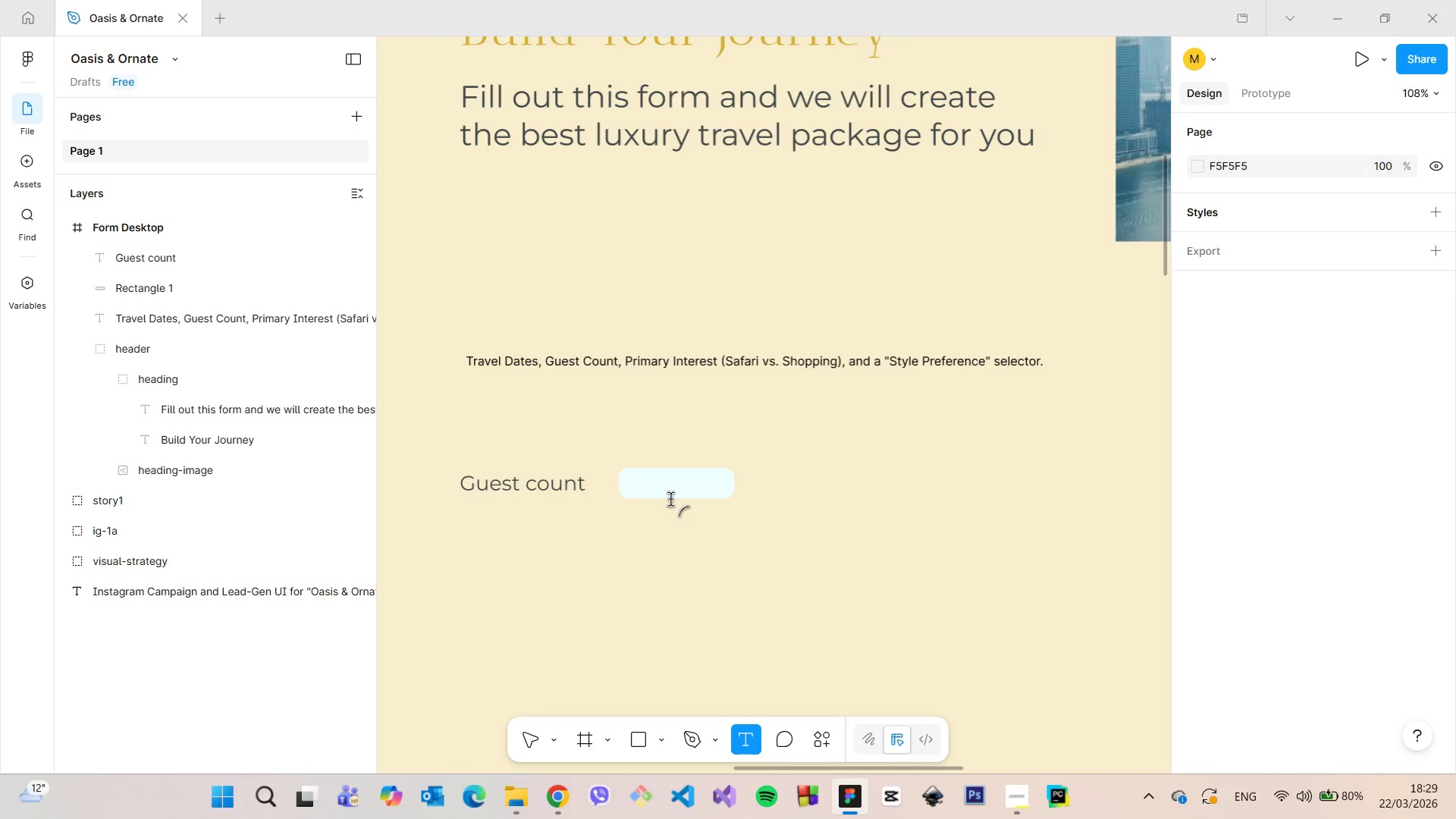 
left_click([666, 484])
 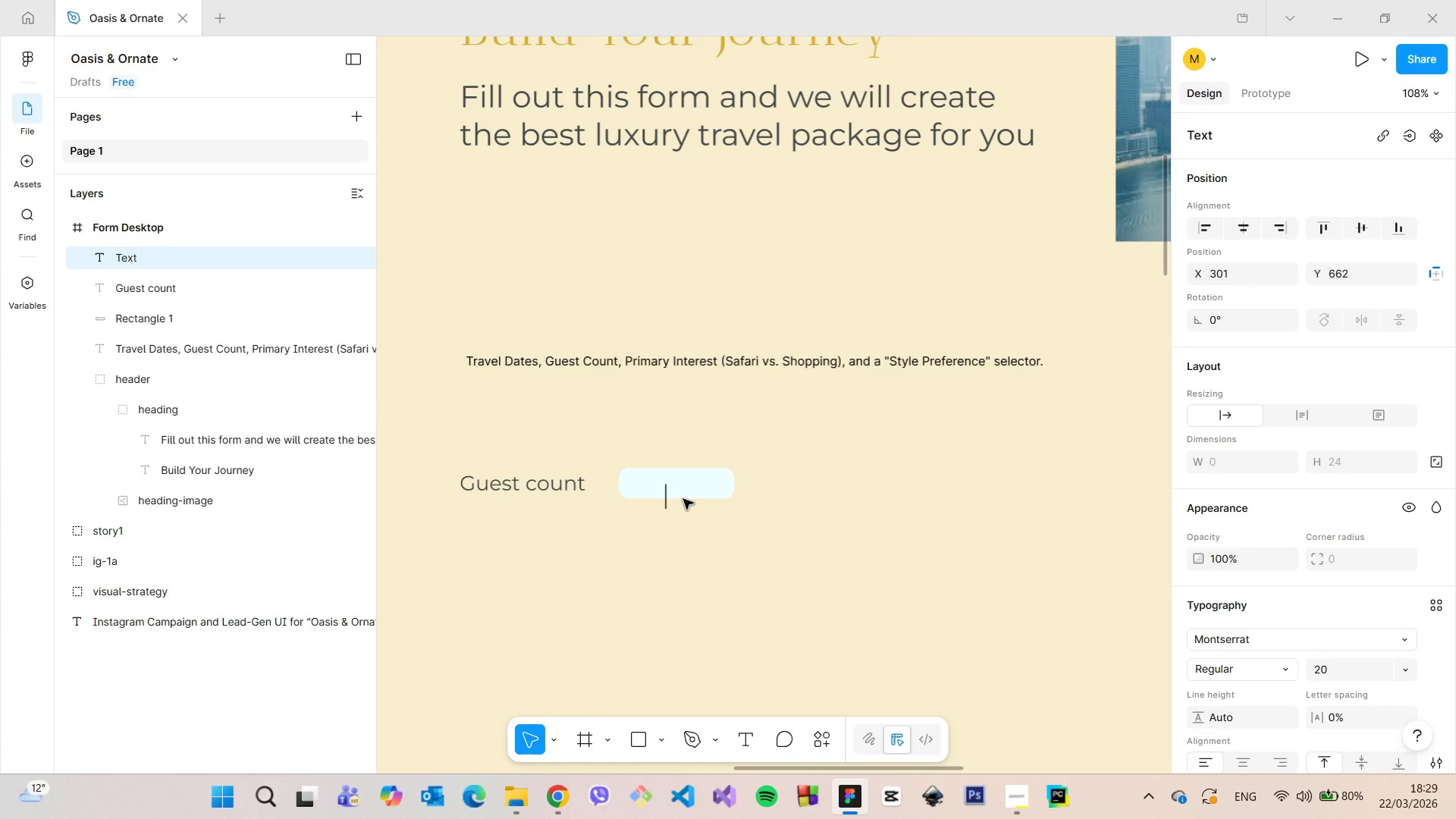 
key(2)
 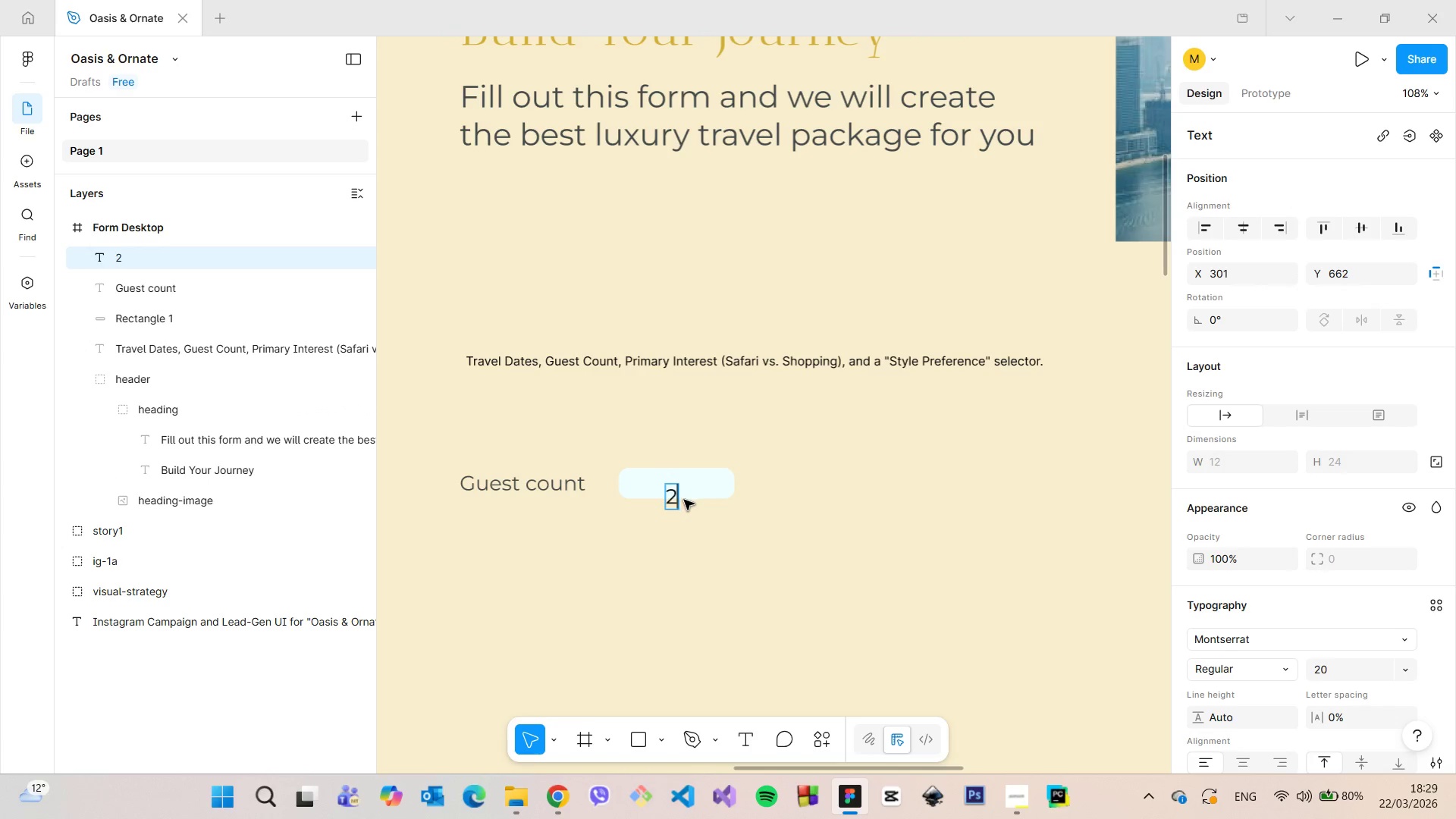 
left_click([722, 532])
 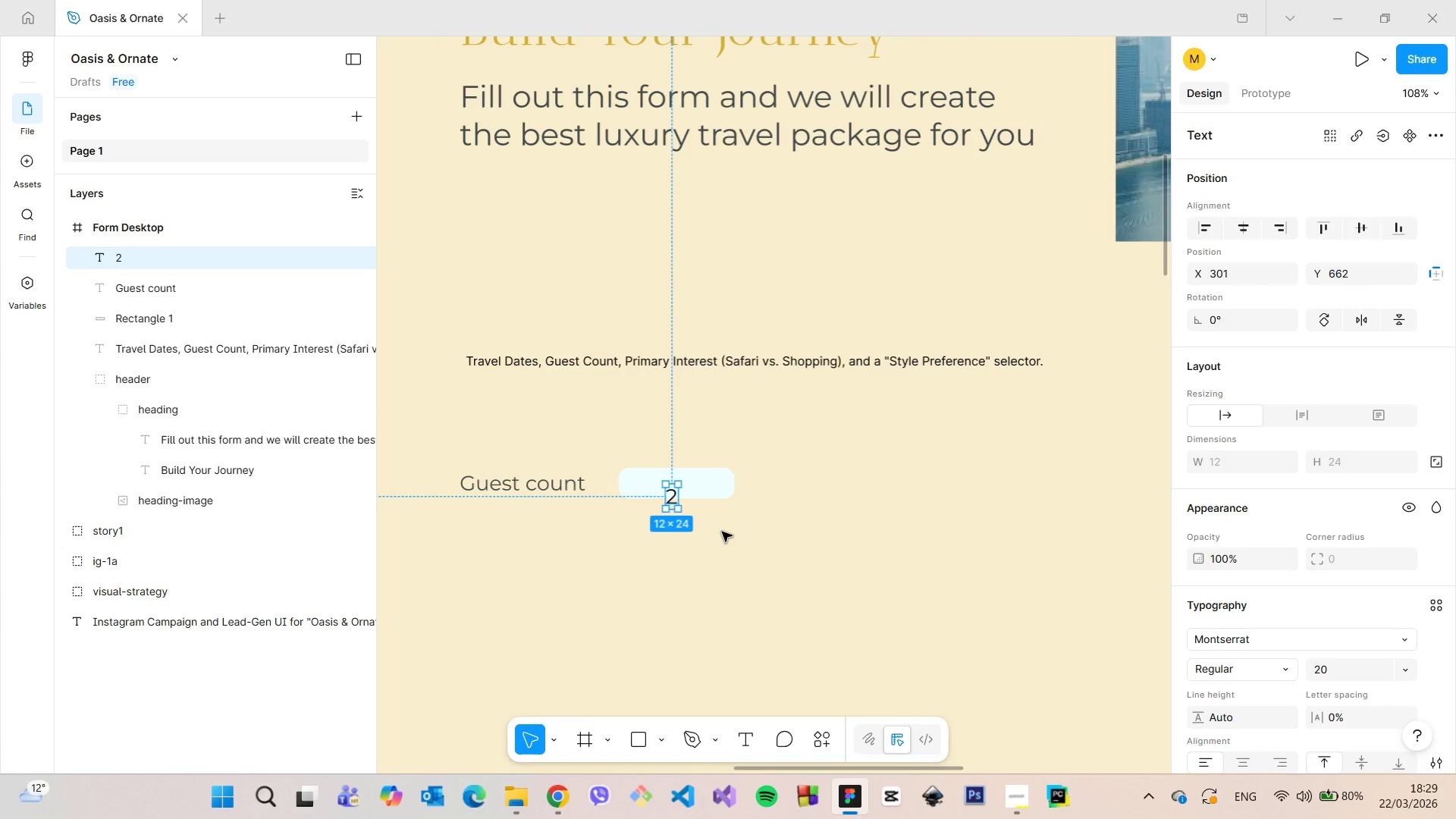 
left_click([722, 532])
 